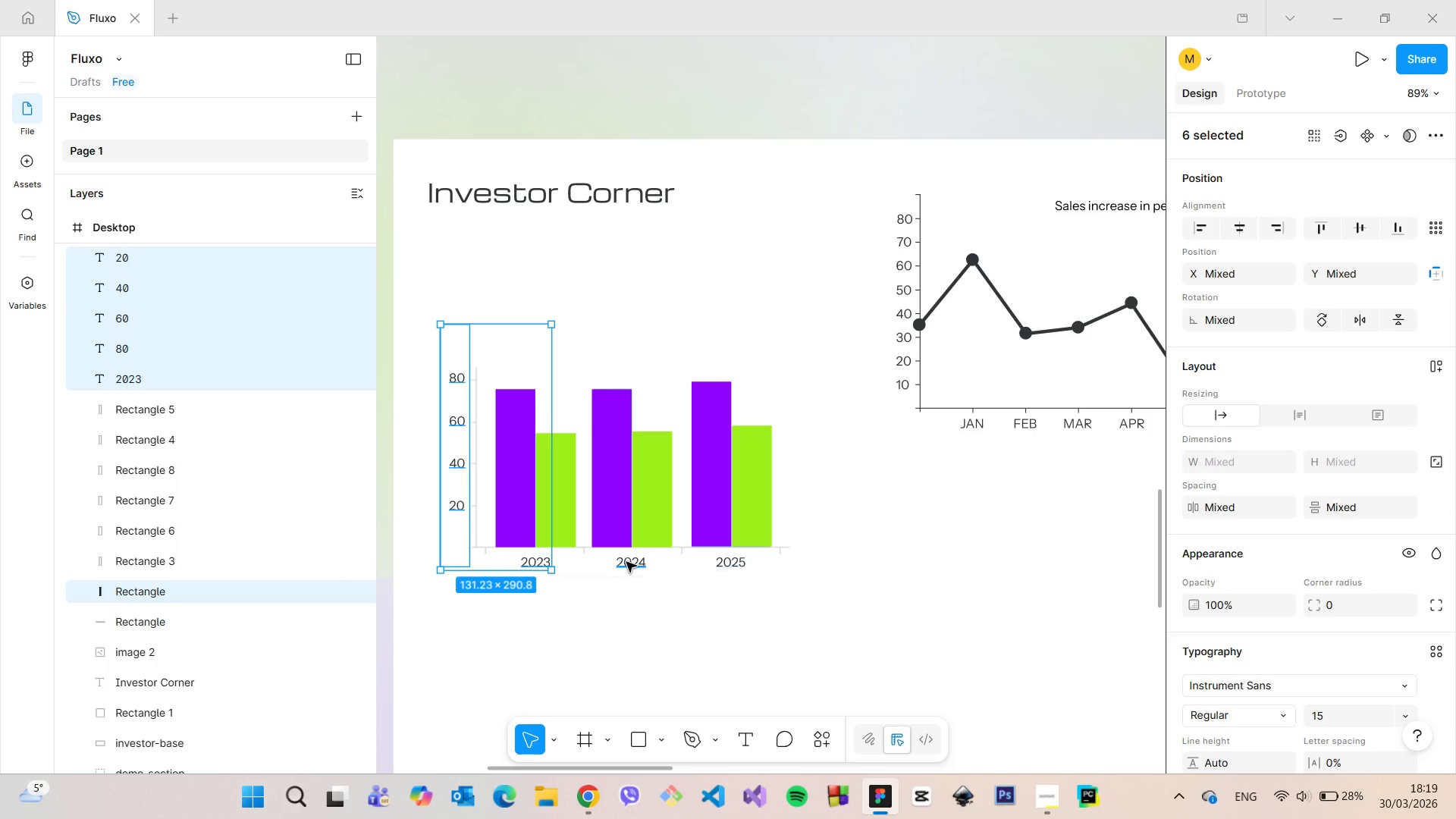 
hold_key(key=ShiftLeft, duration=1.5)
left_click([538, 566])
 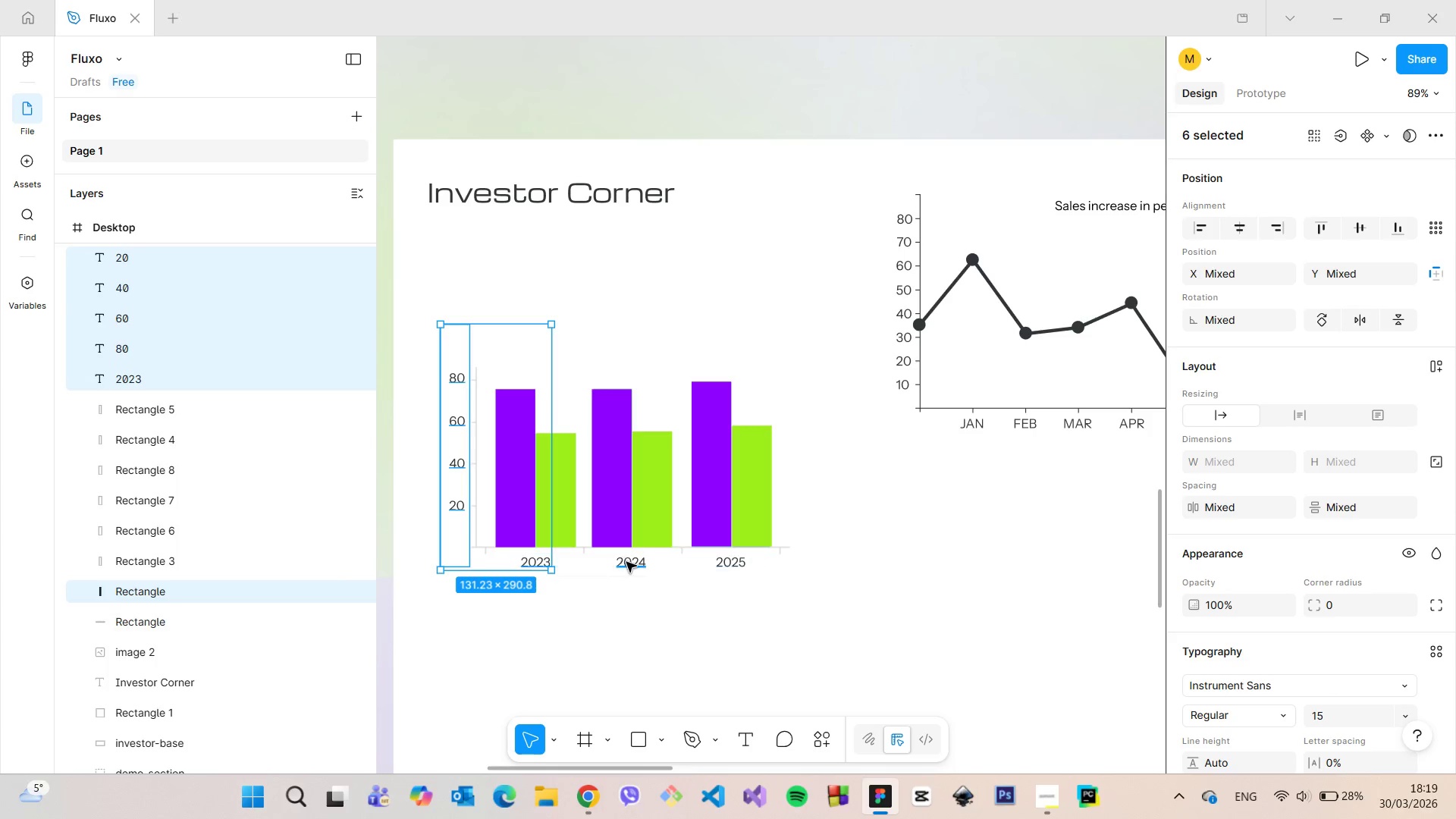 
left_click([626, 562])
 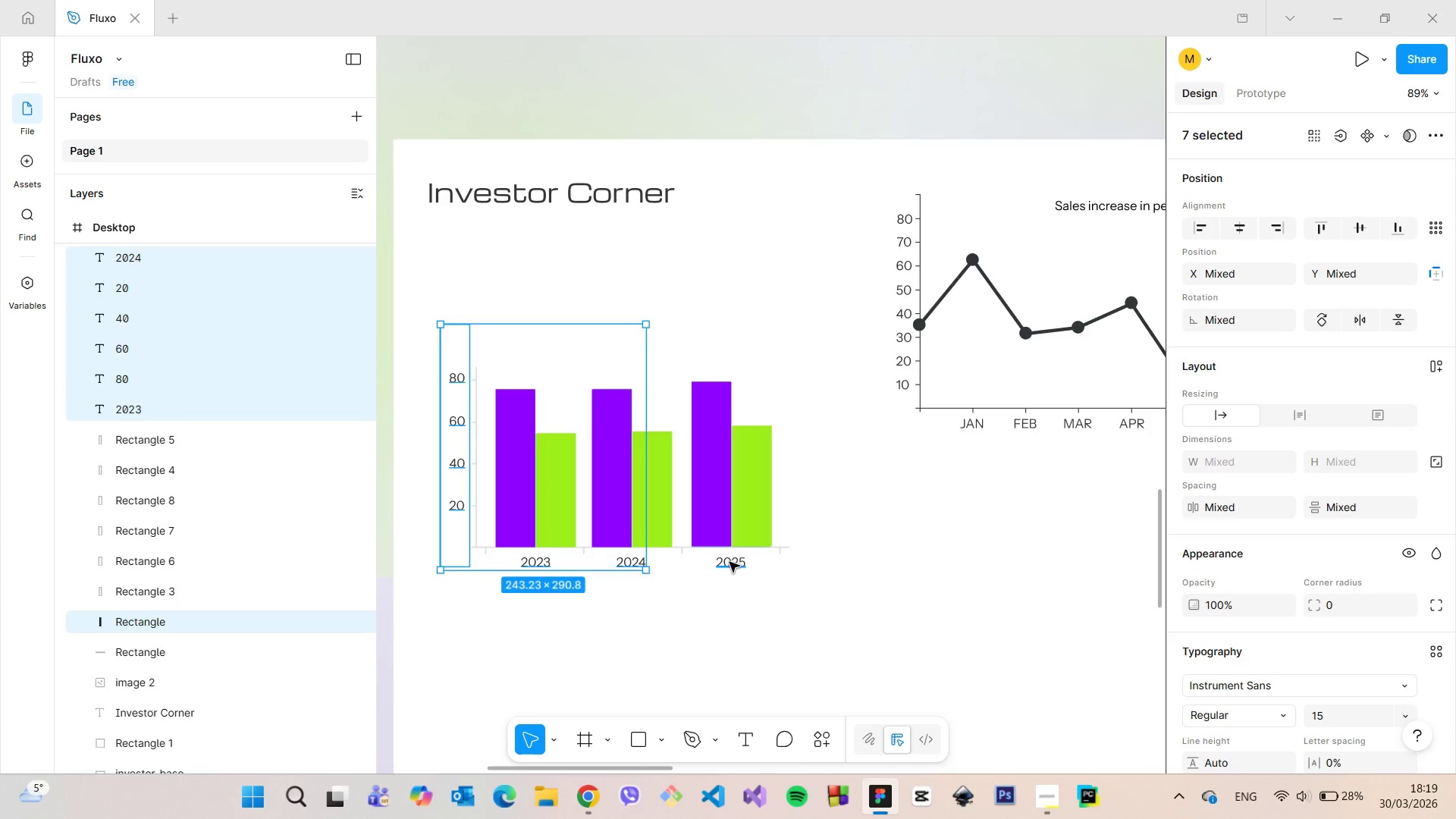 
left_click([730, 562])
 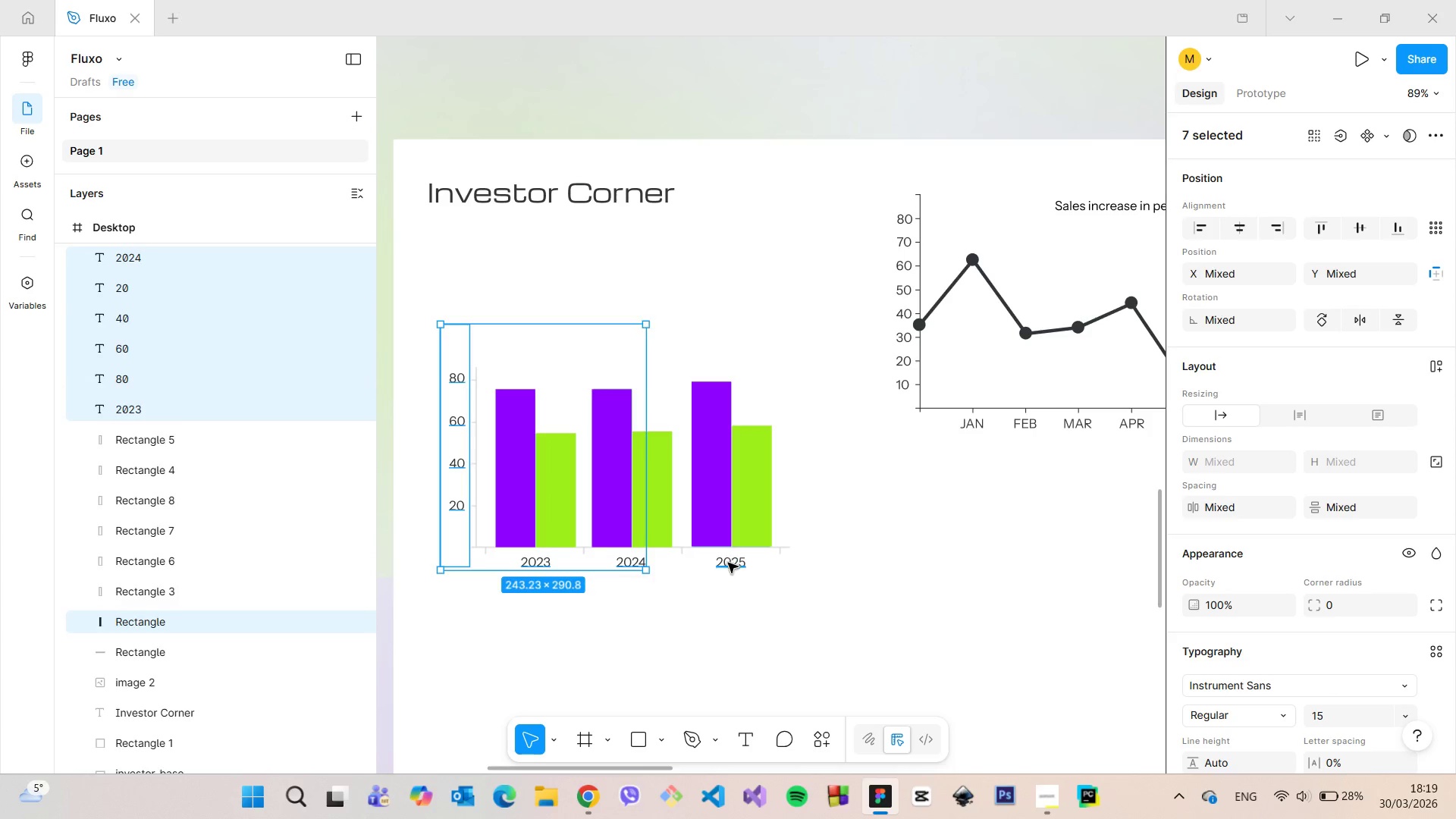 
hold_key(key=ShiftLeft, duration=1.5)
 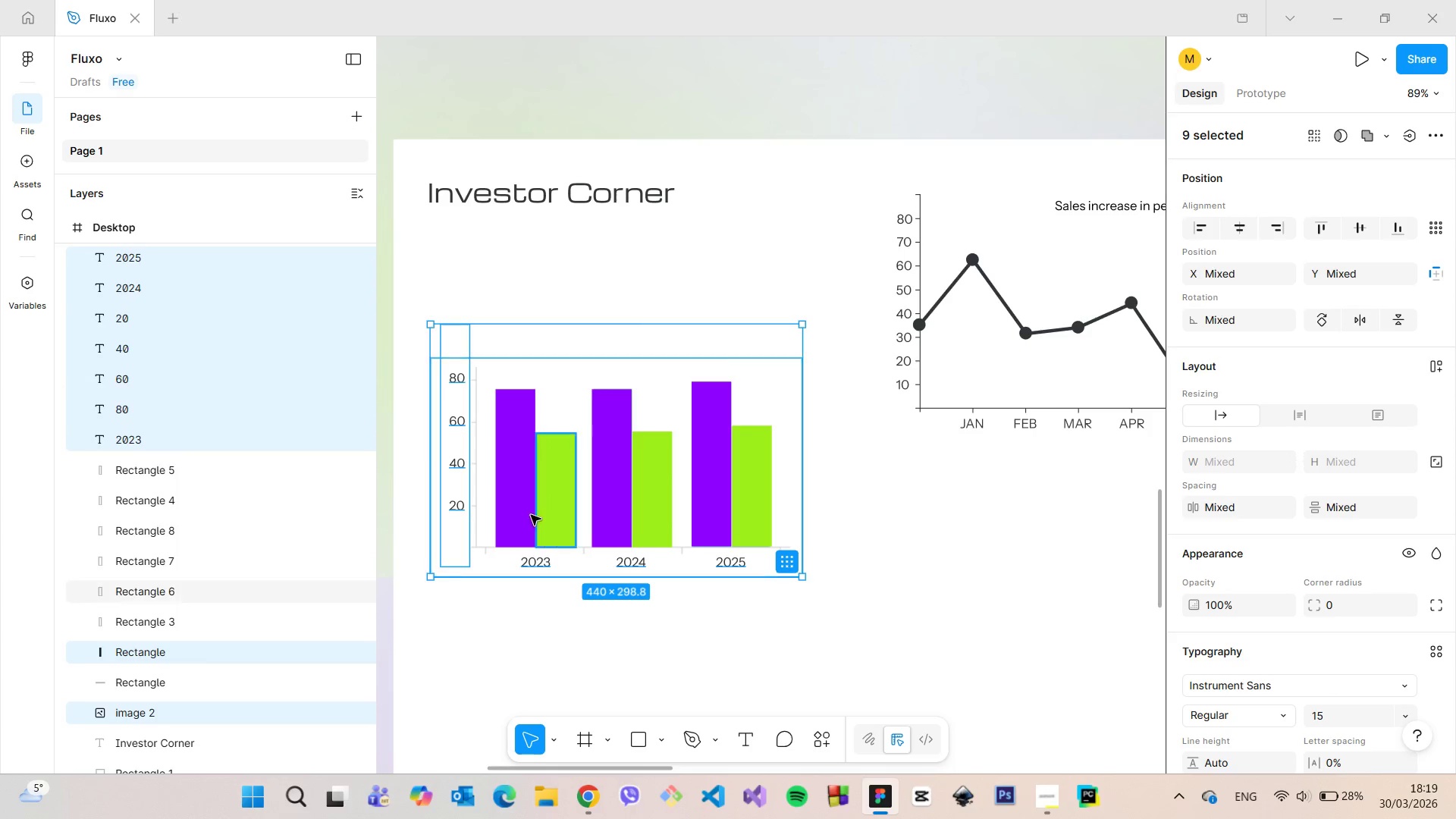 
hold_key(key=ShiftLeft, duration=1.52)
left_click([763, 563])
 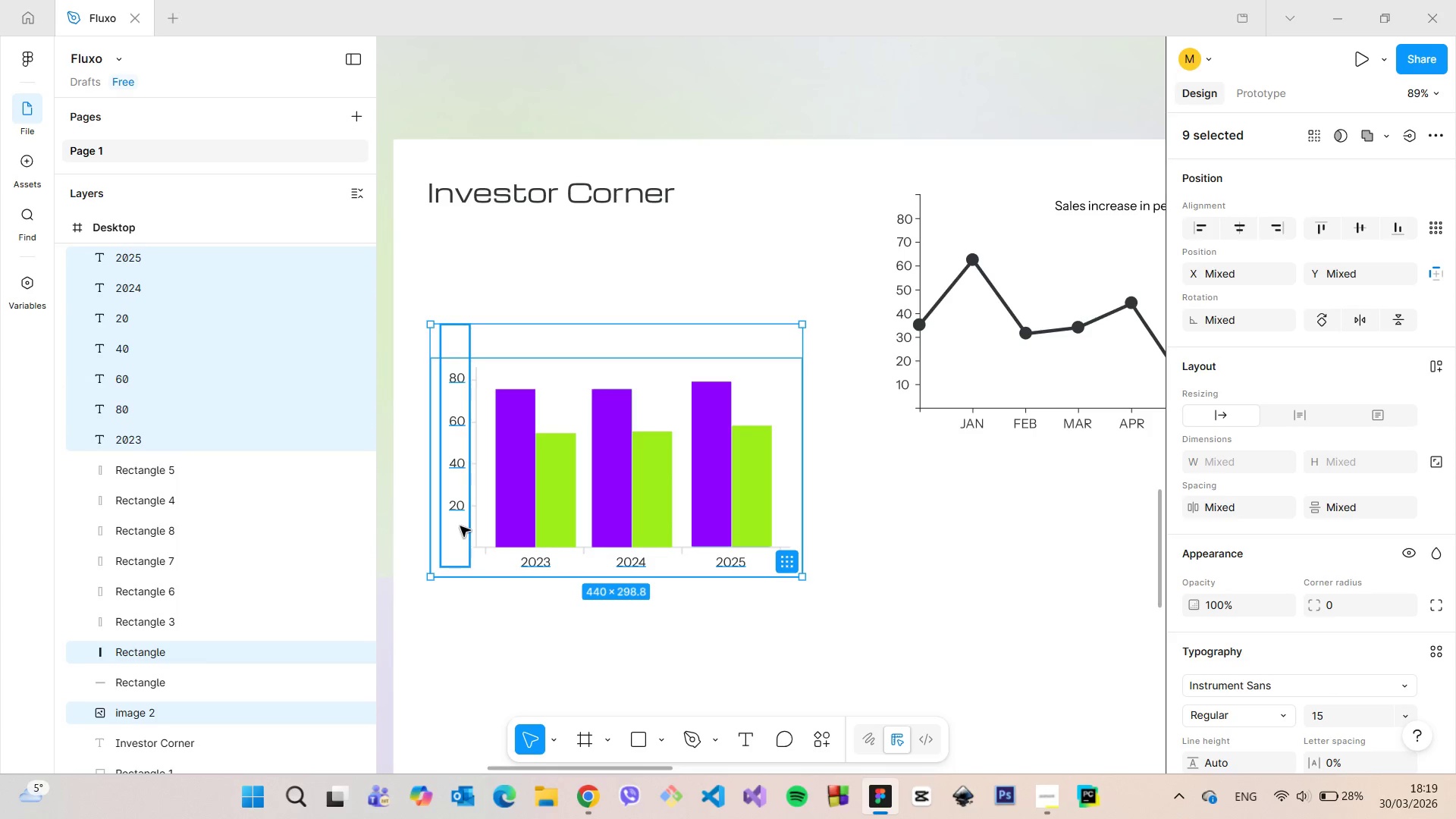 
hold_key(key=ShiftLeft, duration=1.5)
left_click([501, 486])
 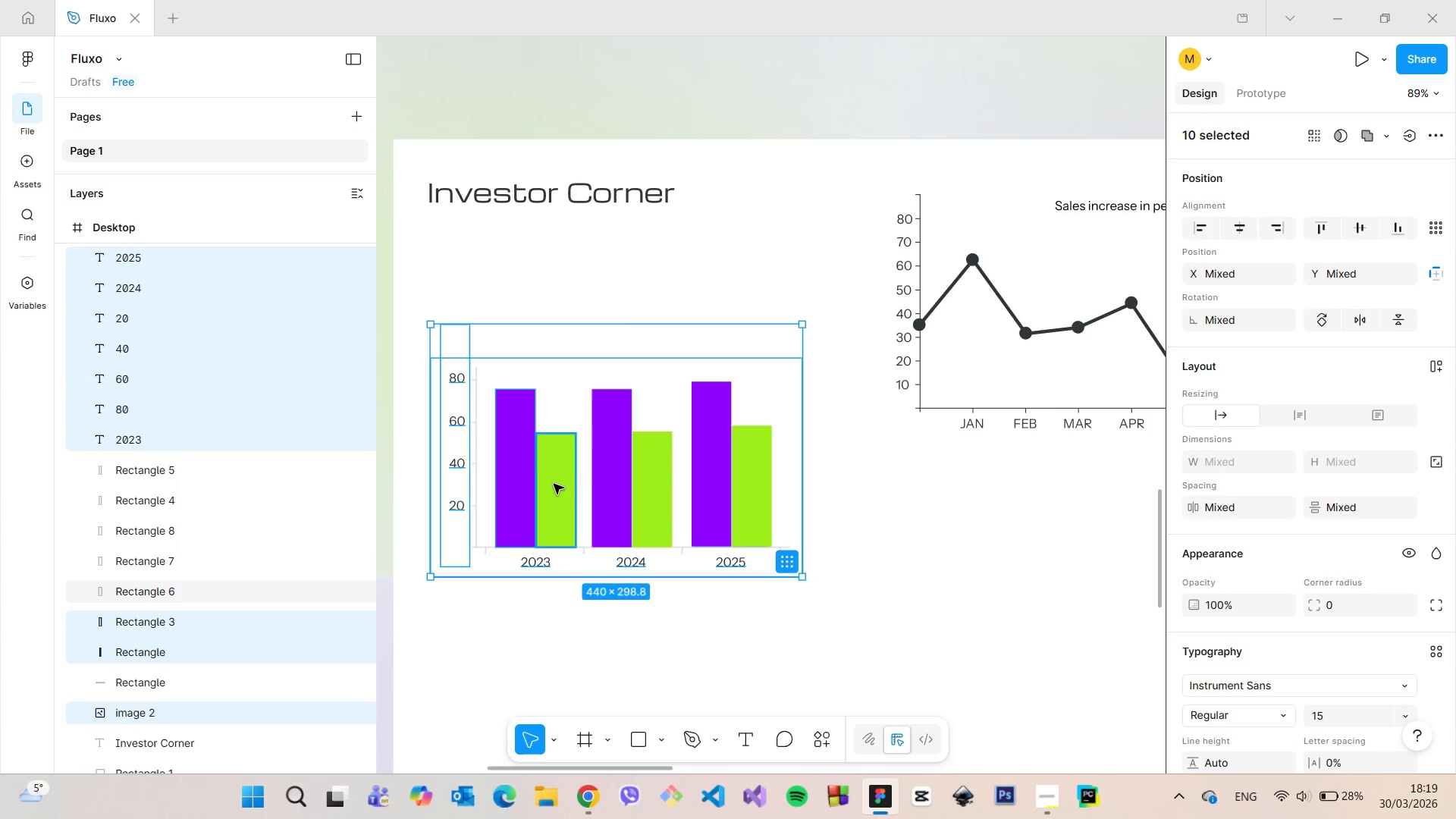 
hold_key(key=ShiftLeft, duration=1.51)
left_click([554, 484])
 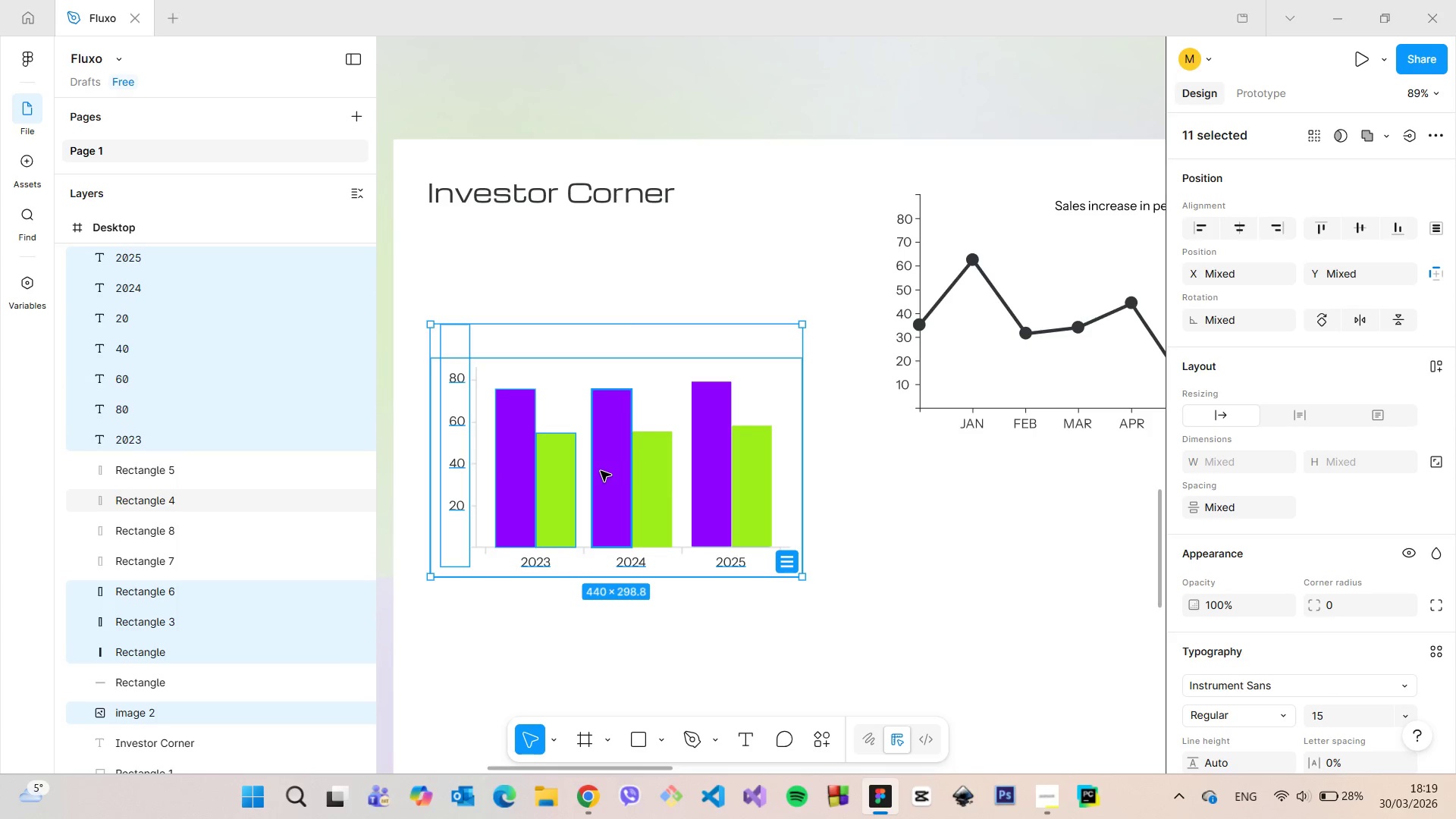 
left_click([601, 471])
 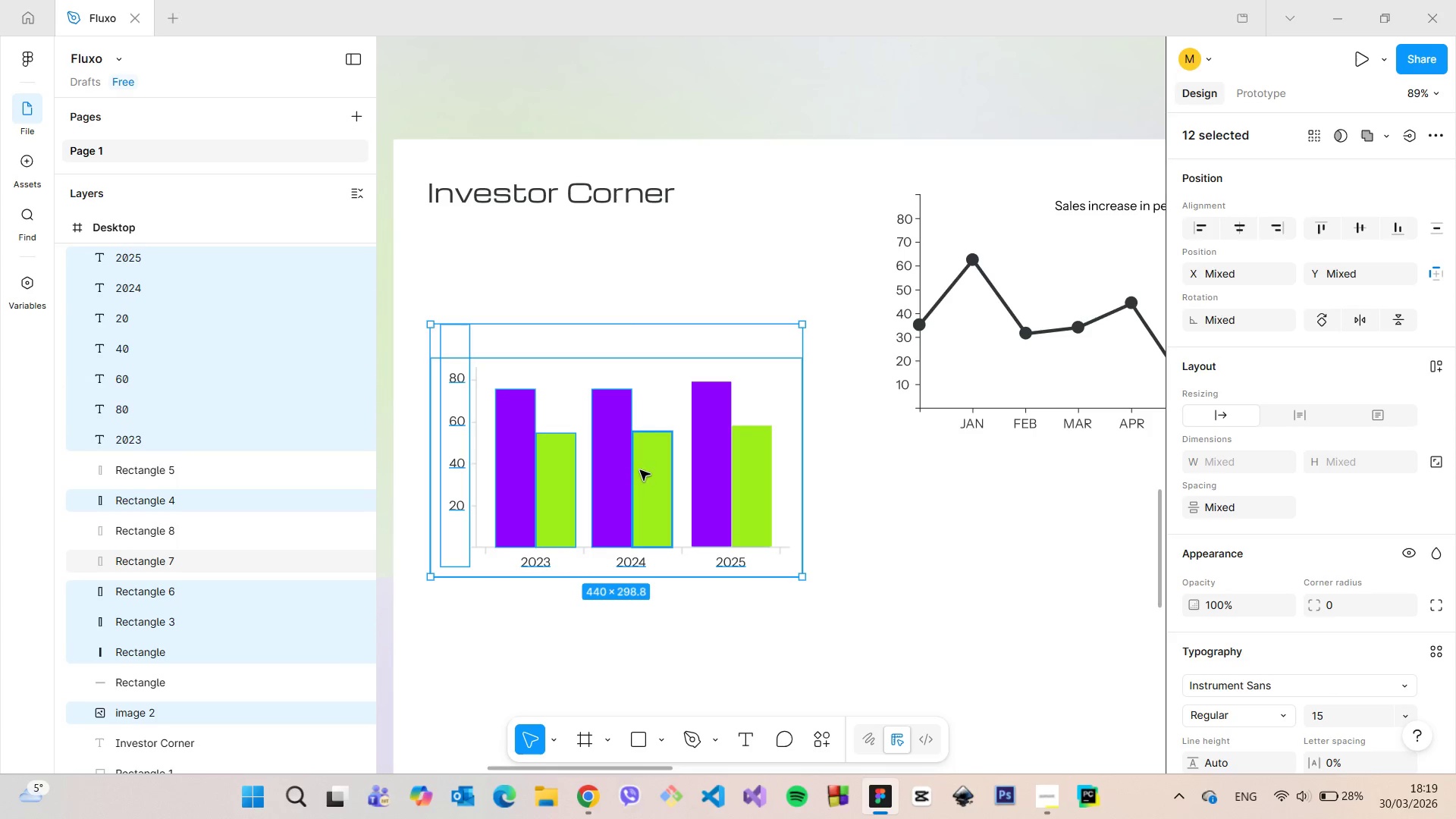 
left_click([640, 470])
 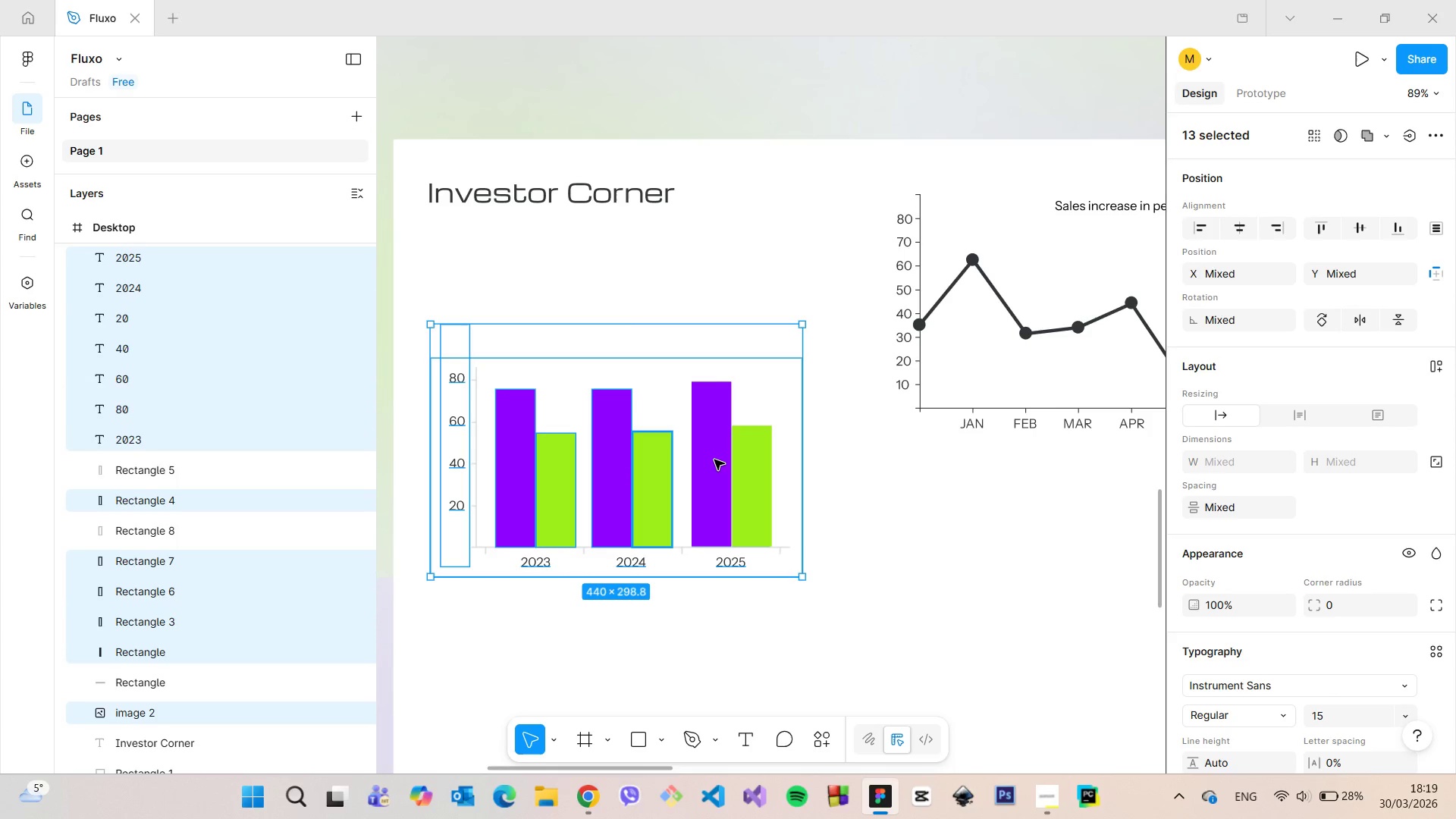 
hold_key(key=ShiftLeft, duration=1.5)
left_click([716, 460])
 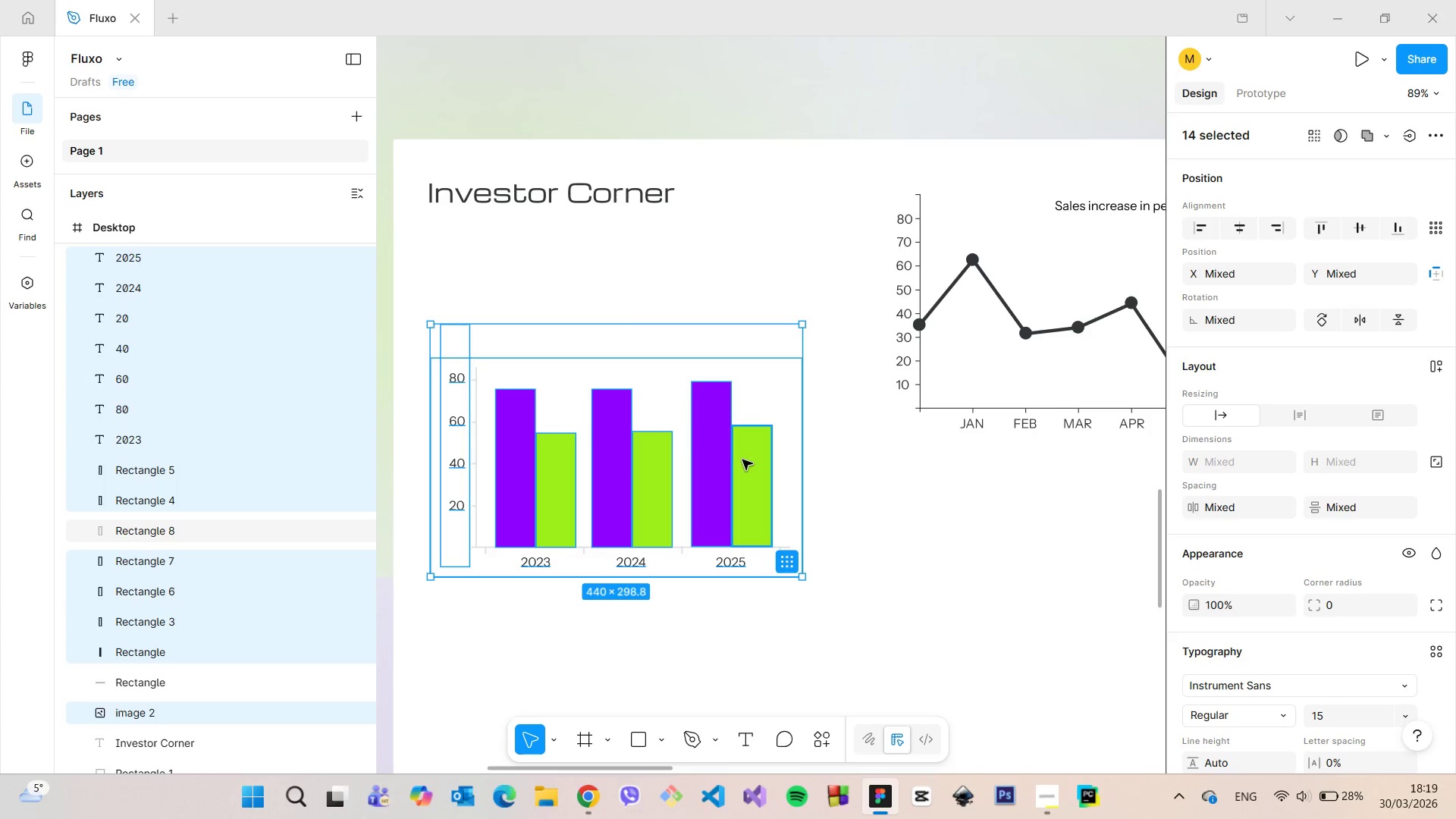 
left_click([742, 460])
 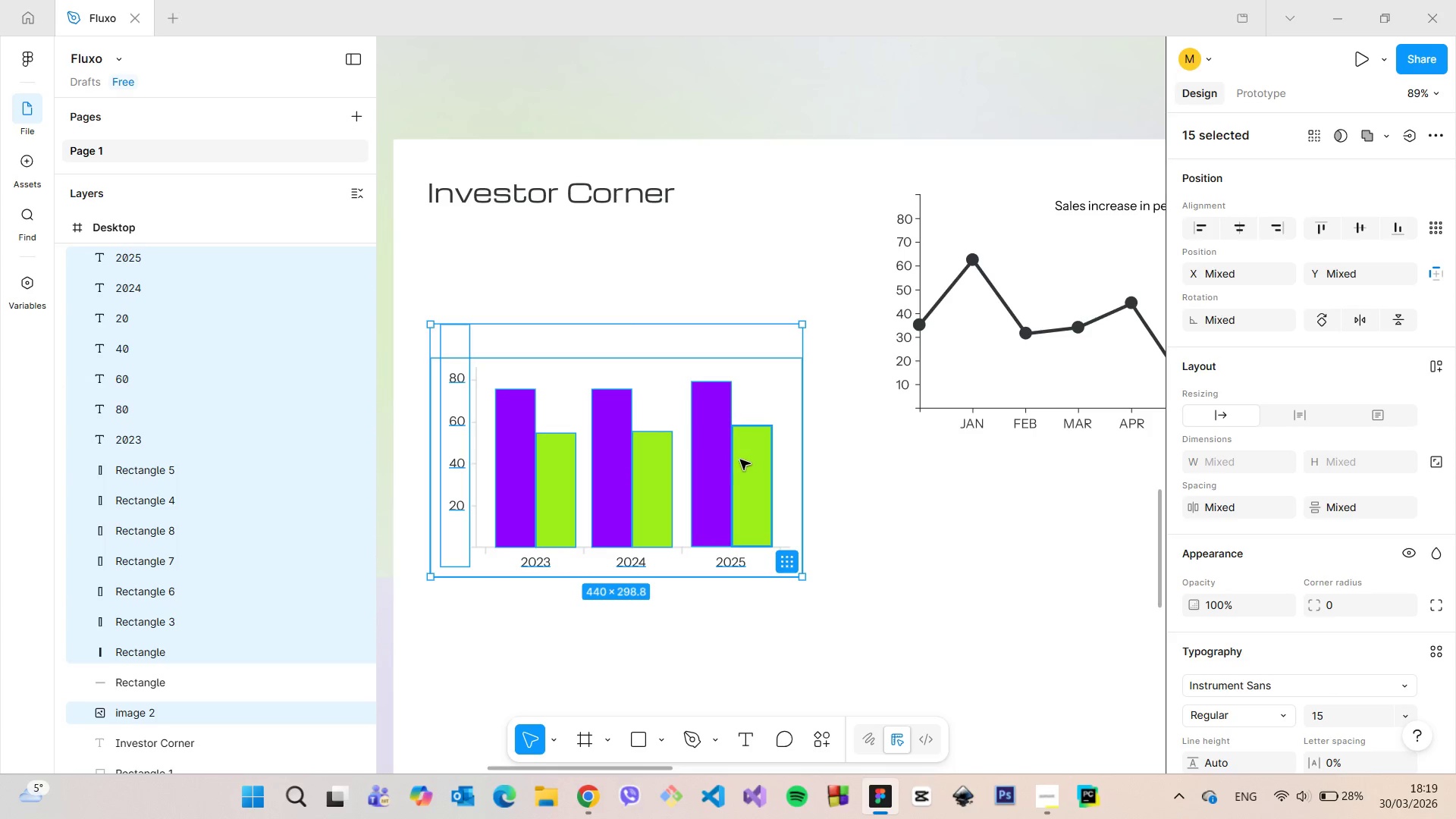 
key(Shift+ShiftLeft)
 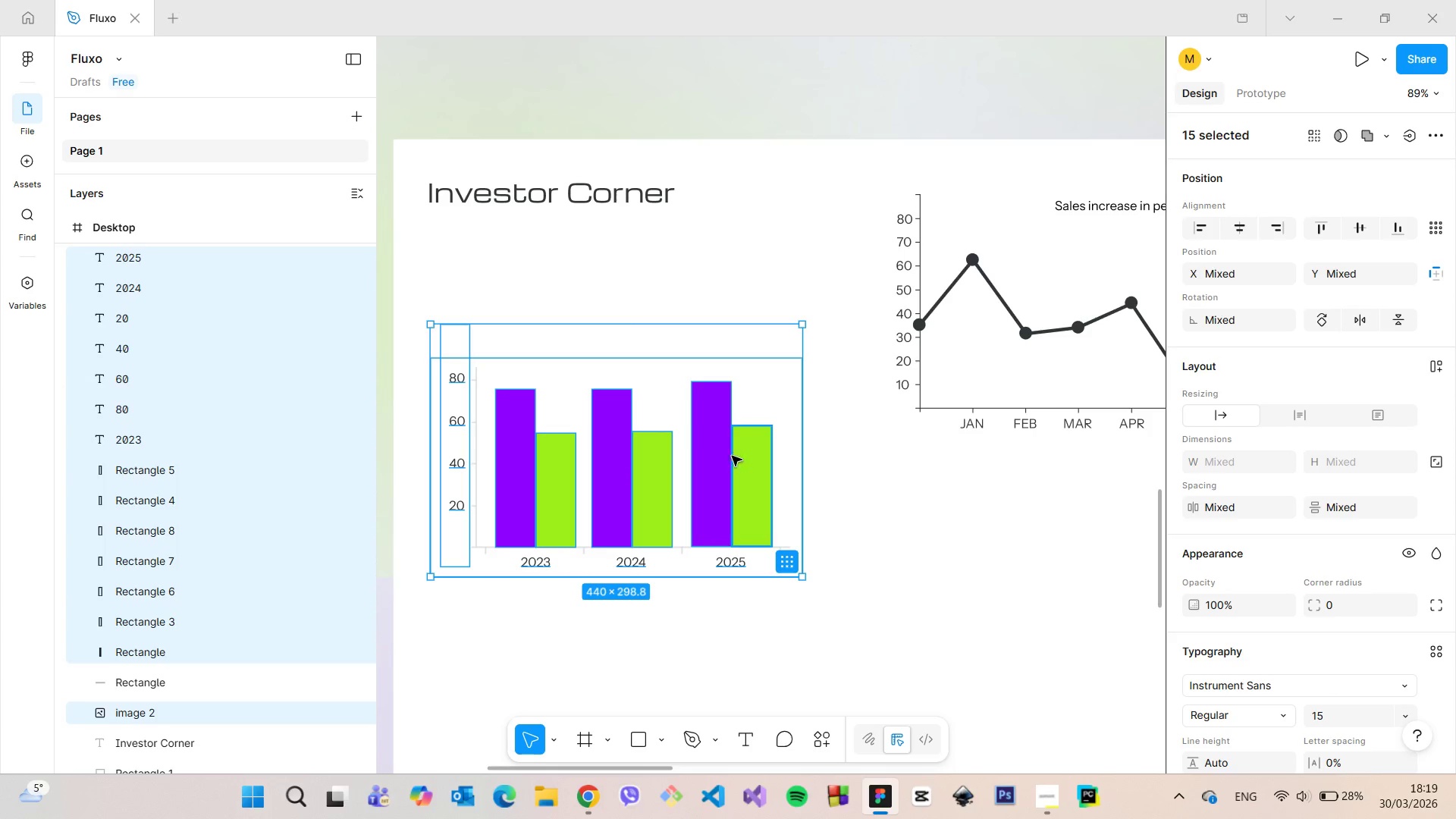 
key(Shift+ShiftLeft)
 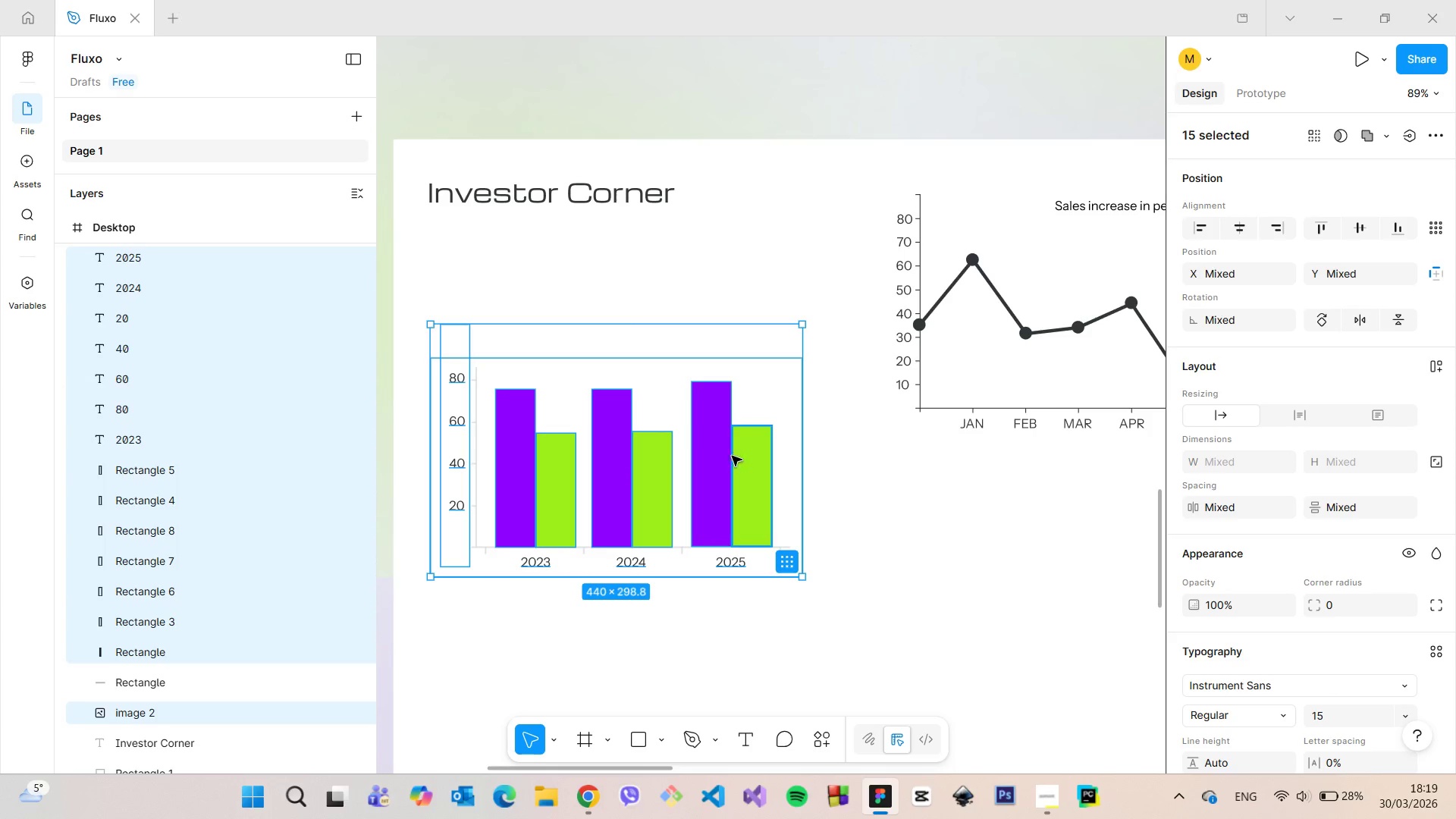 
key(Shift+ShiftLeft)
 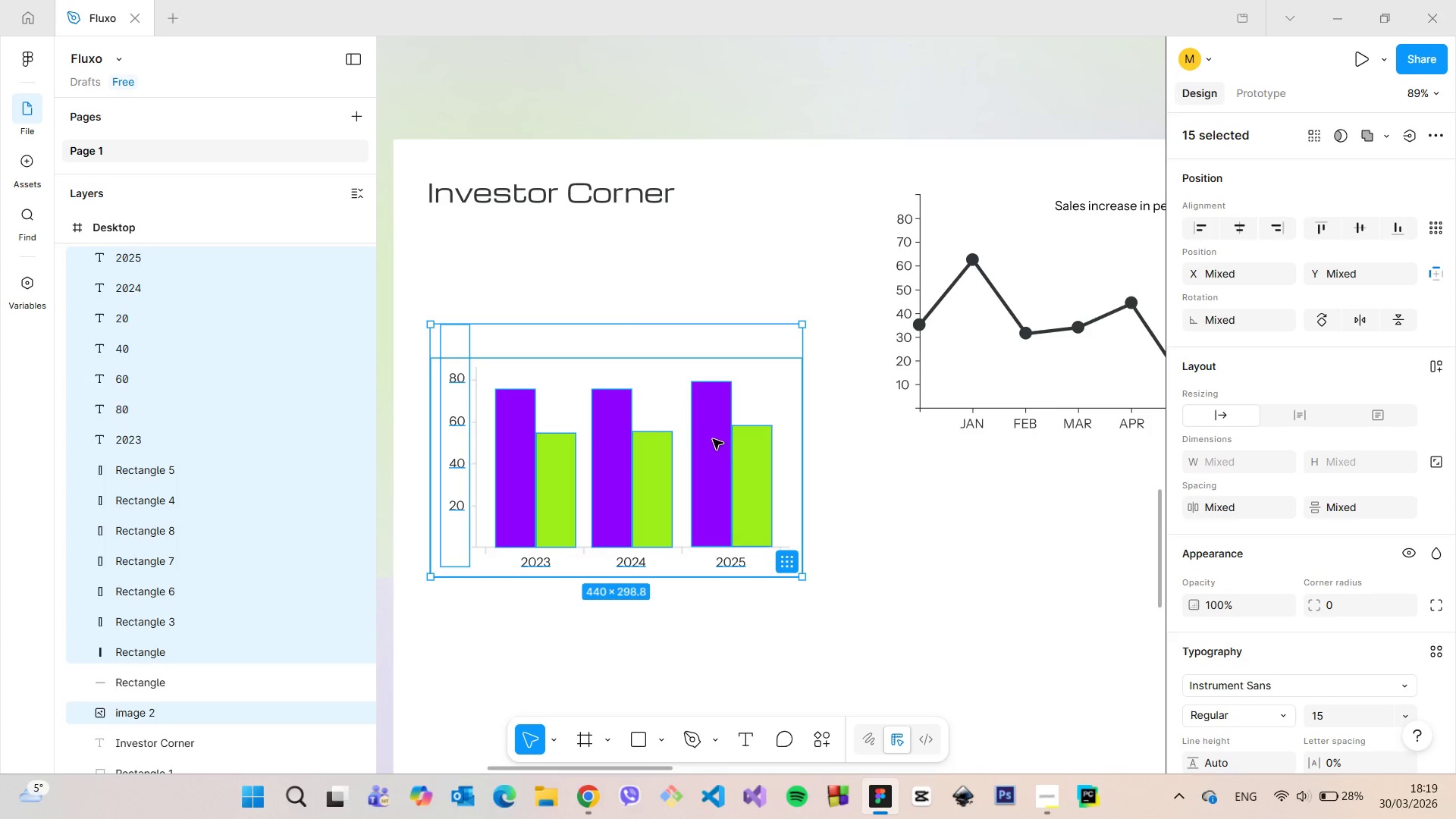 
right_click([713, 439])
 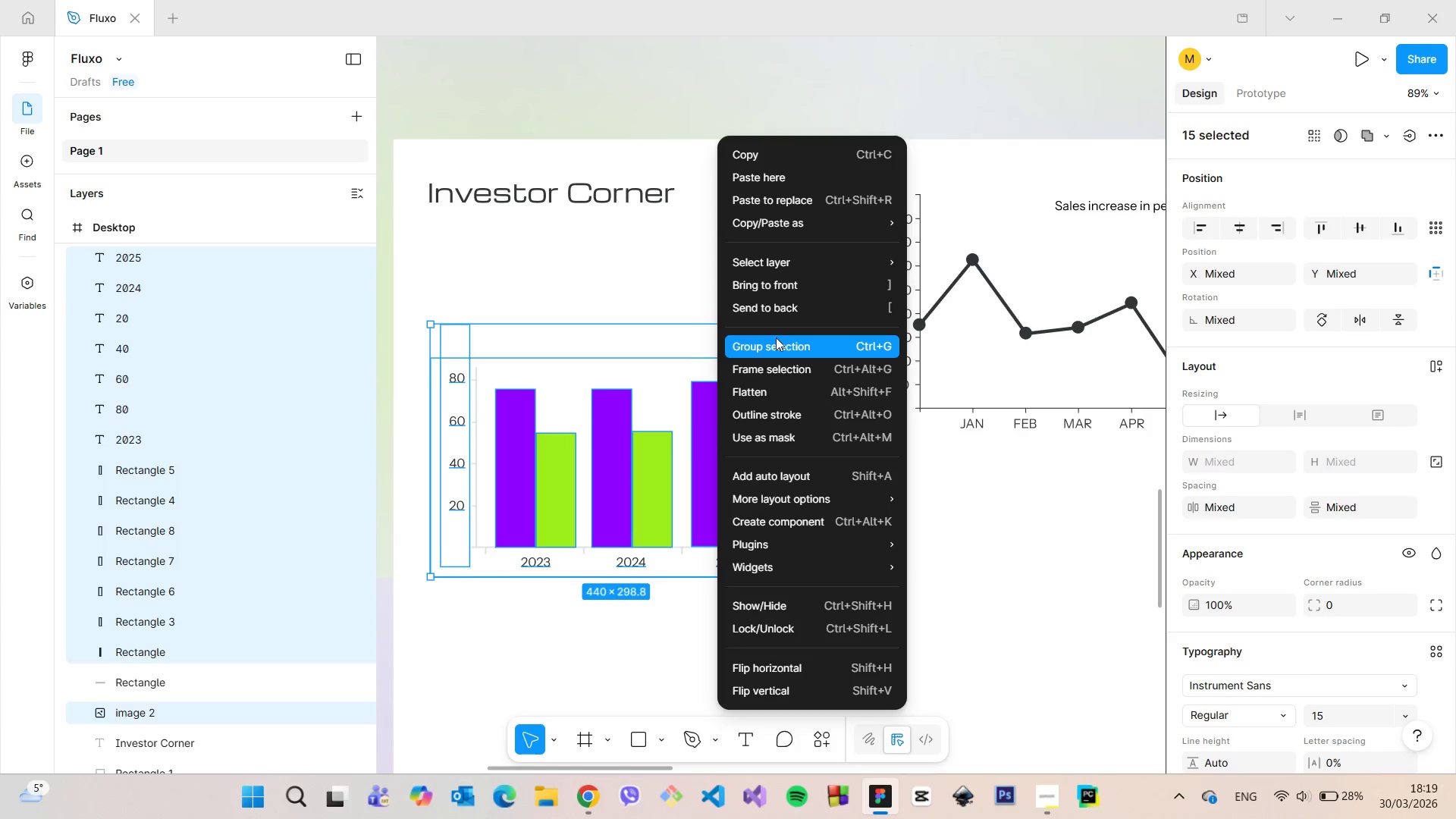 
left_click([776, 337])
 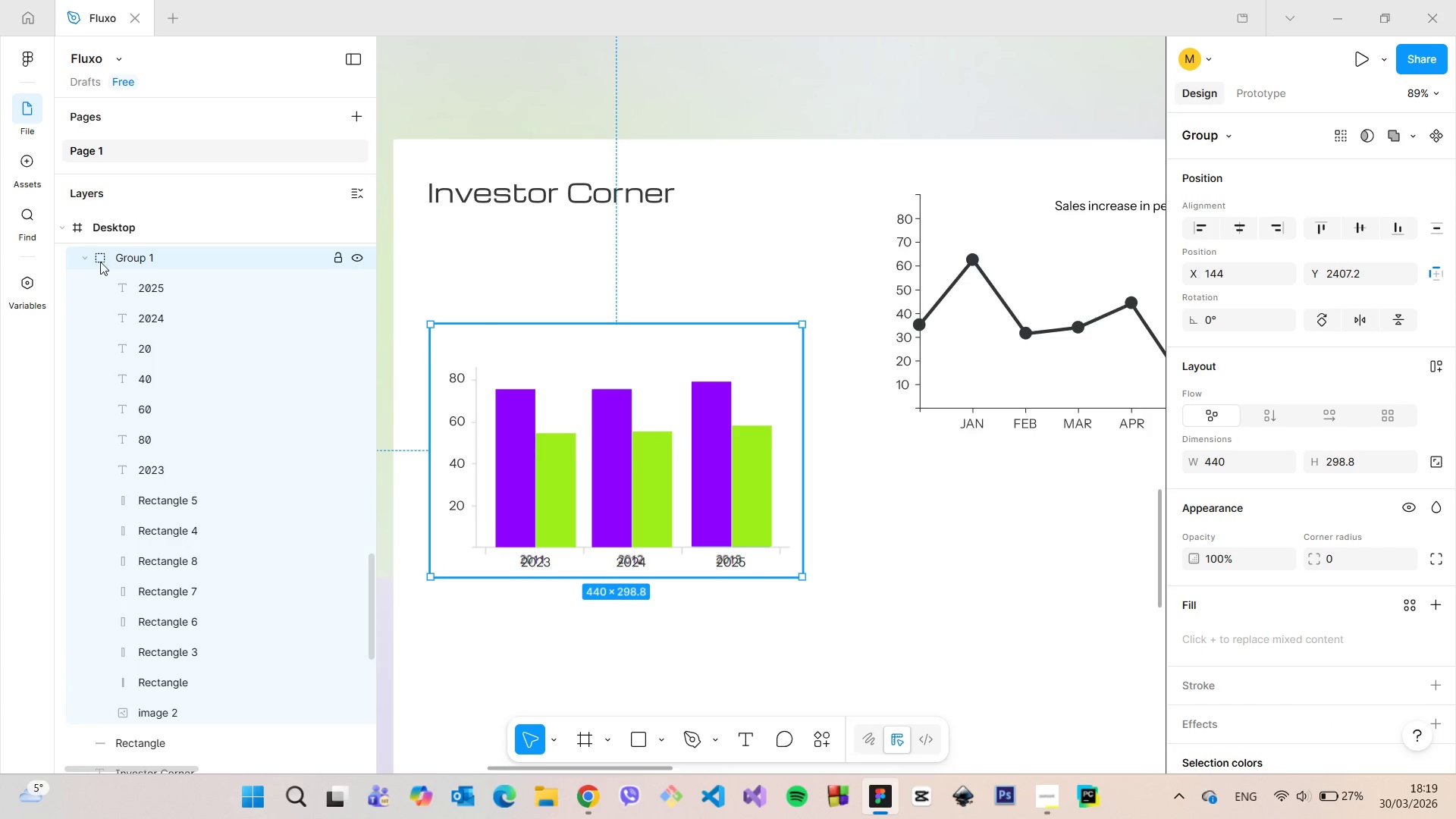 
left_click([85, 258])
 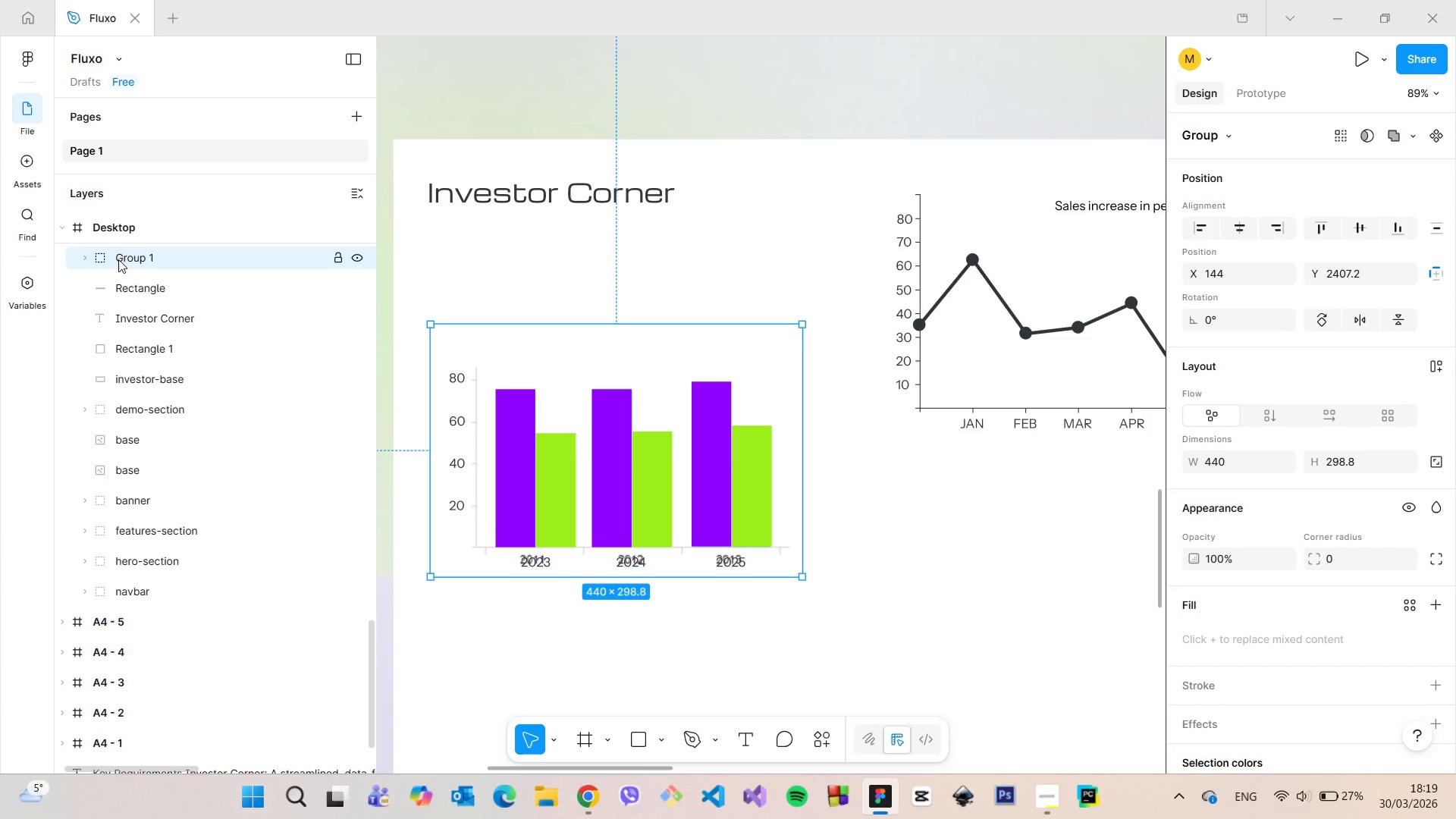 
left_click_drag(start_coordinate=[118, 259], to_coordinate=[156, 436])
 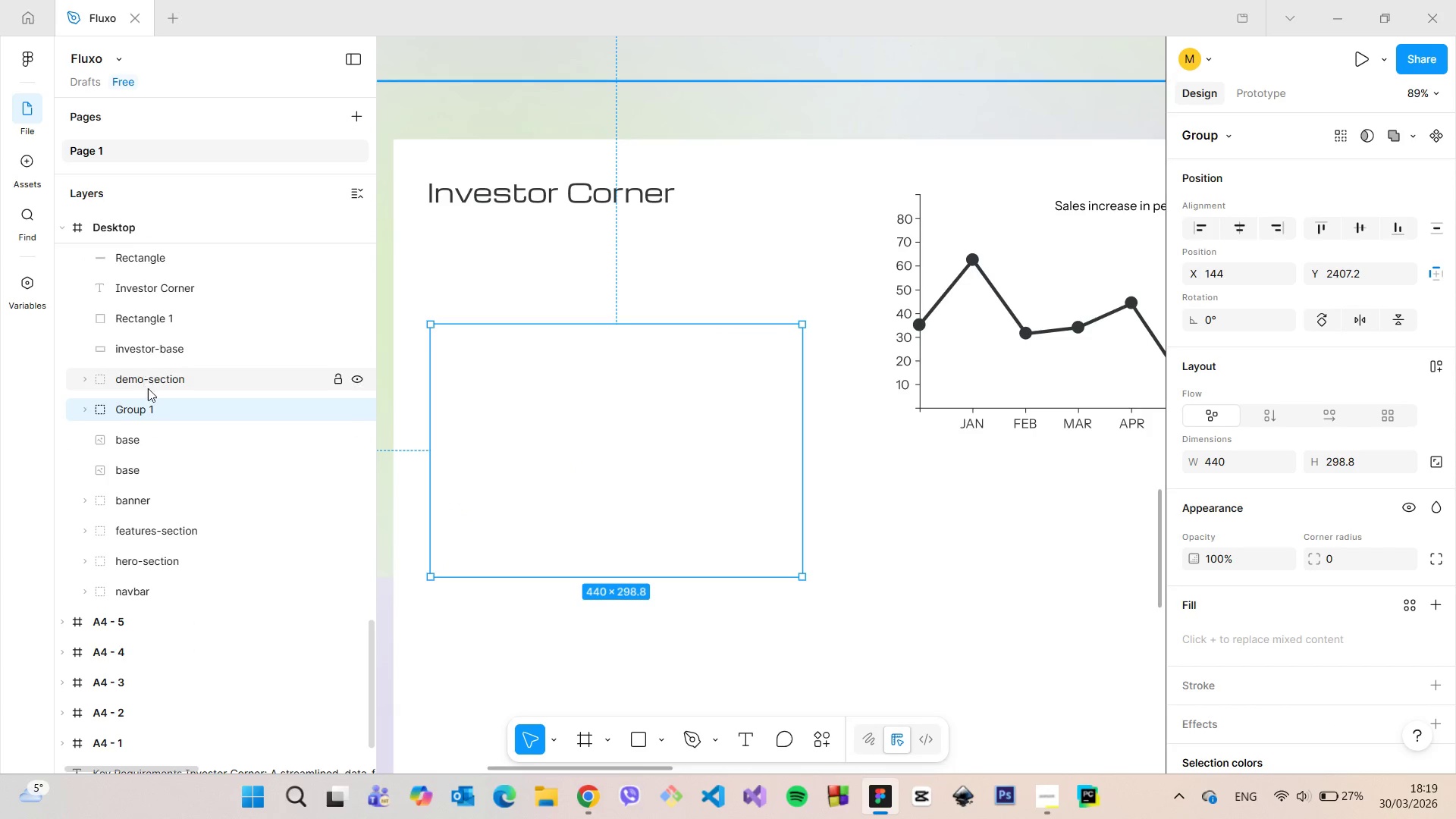 
wait(6.69)
 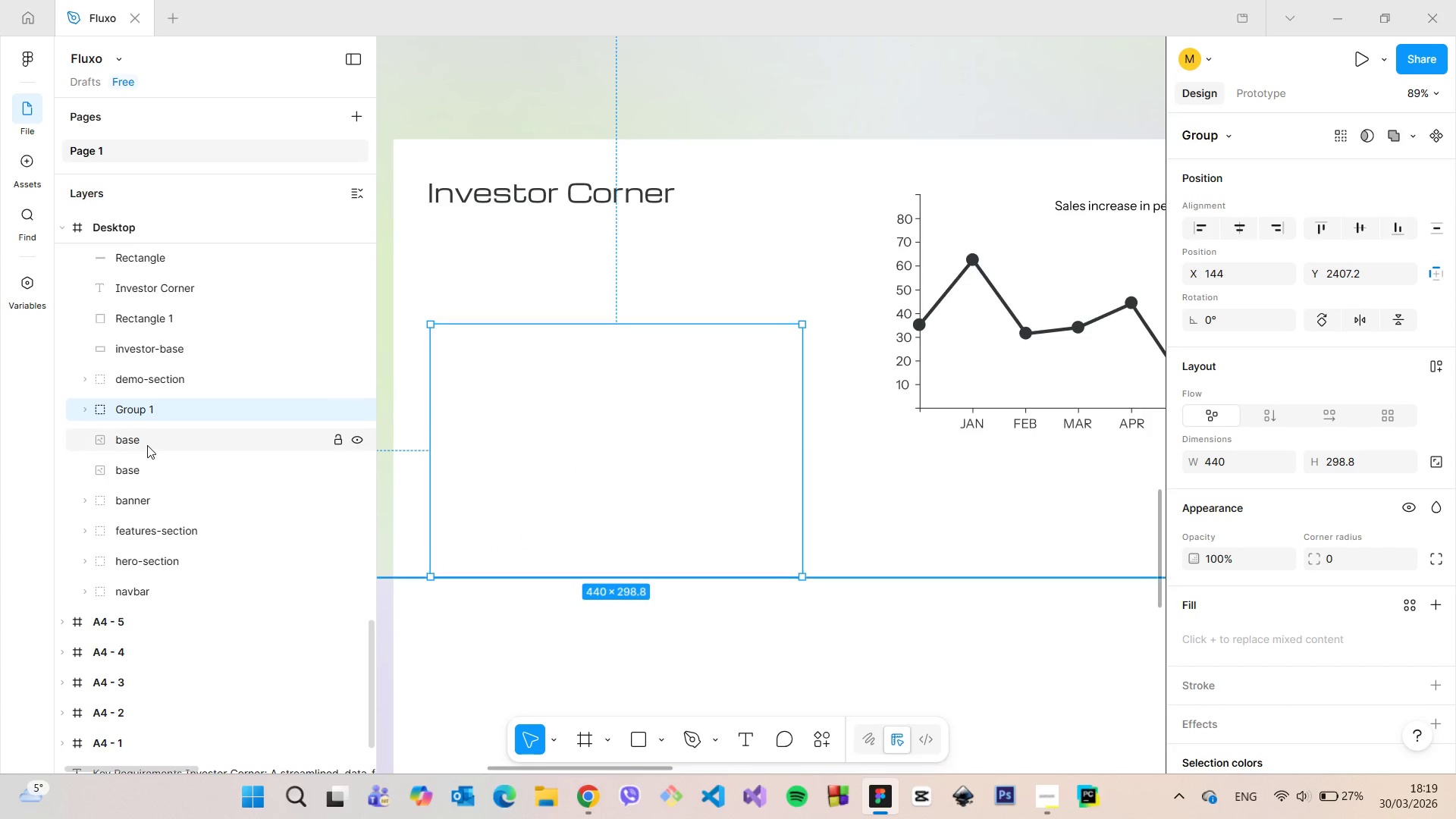 
left_click_drag(start_coordinate=[143, 378], to_coordinate=[145, 457])
 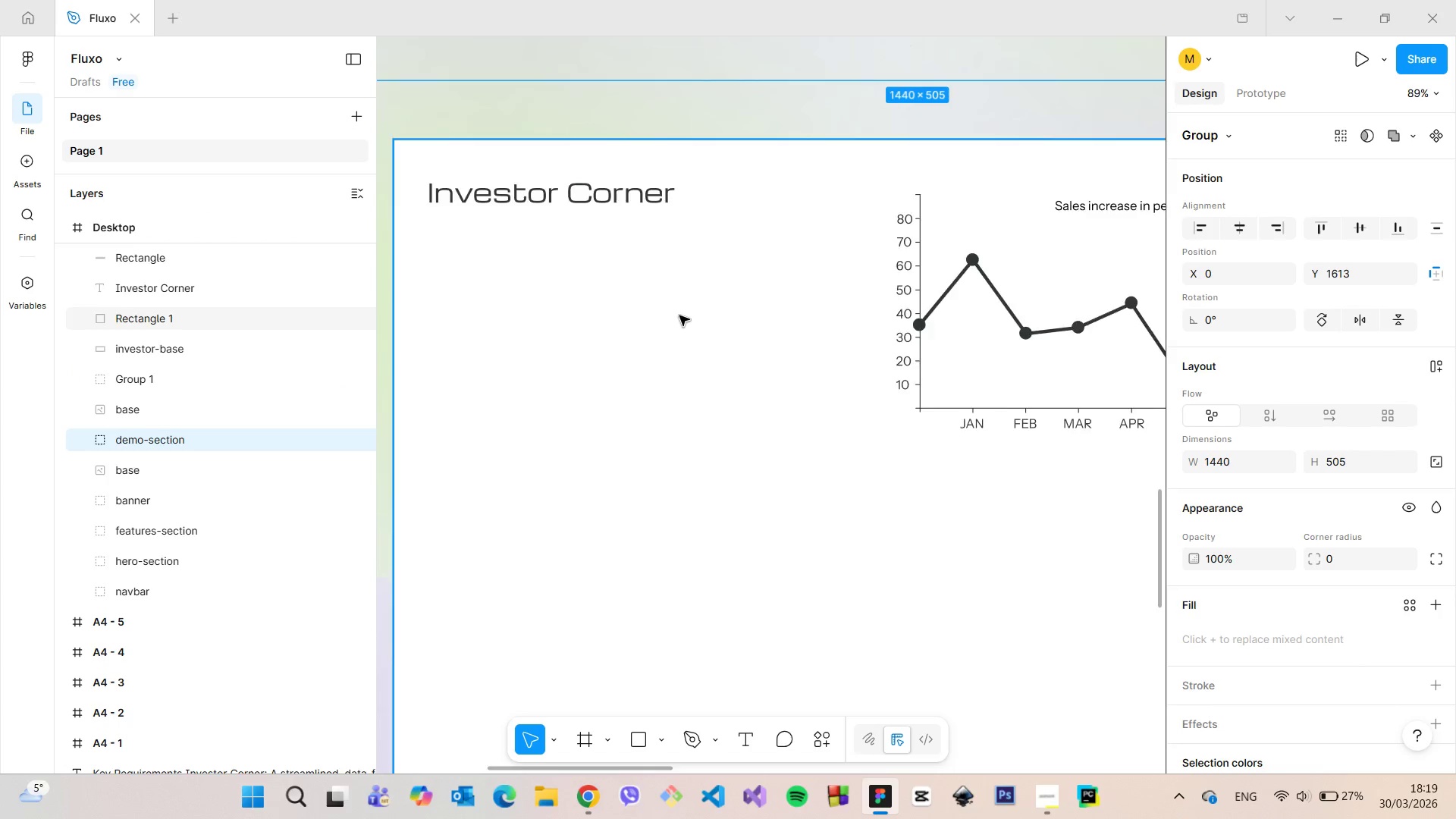 
scroll: coordinate [679, 315], scroll_direction: down, amount: 10.0
 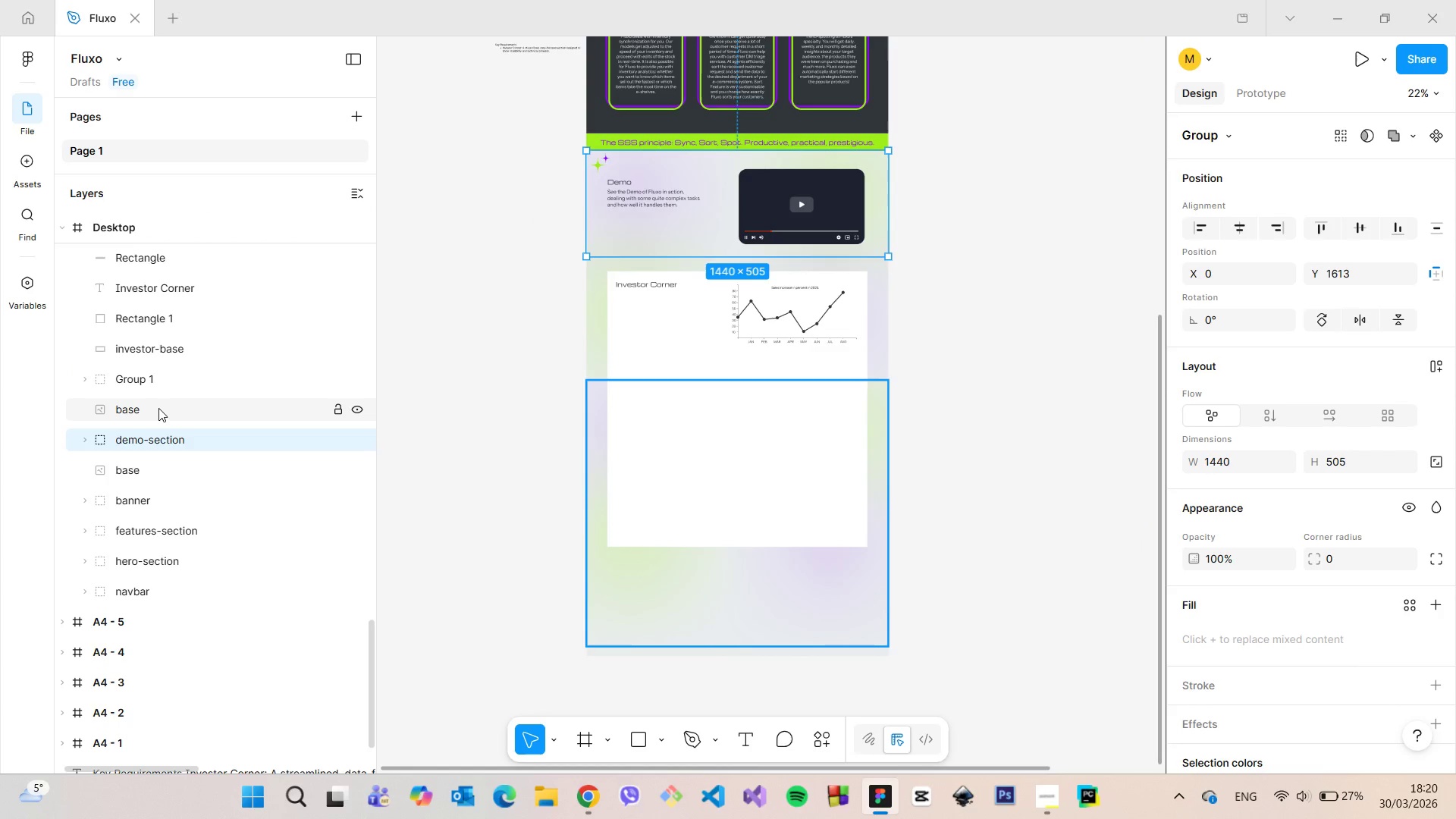 
scroll: coordinate [162, 385], scroll_direction: up, amount: 1.0
 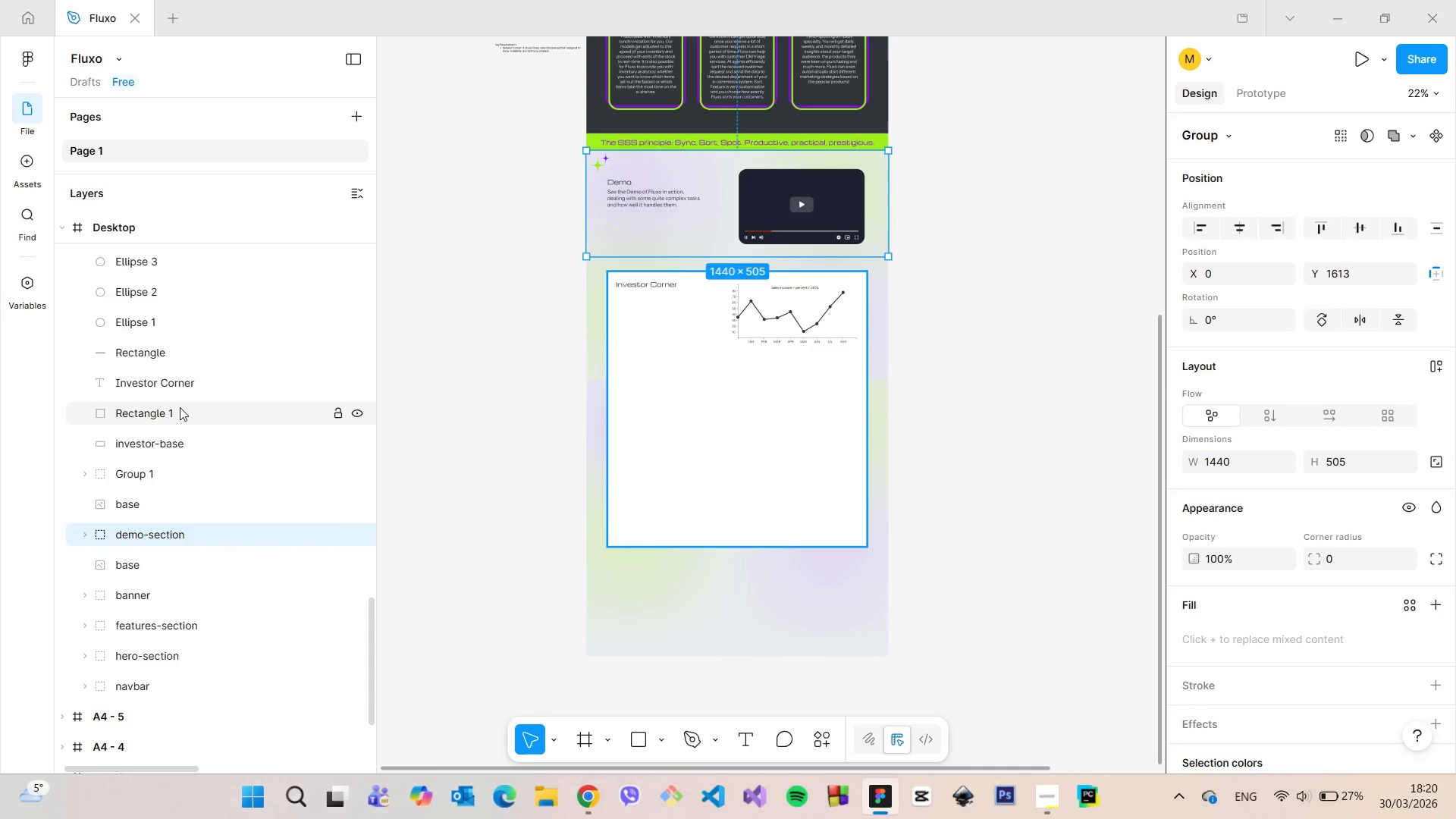 
left_click([180, 408])
 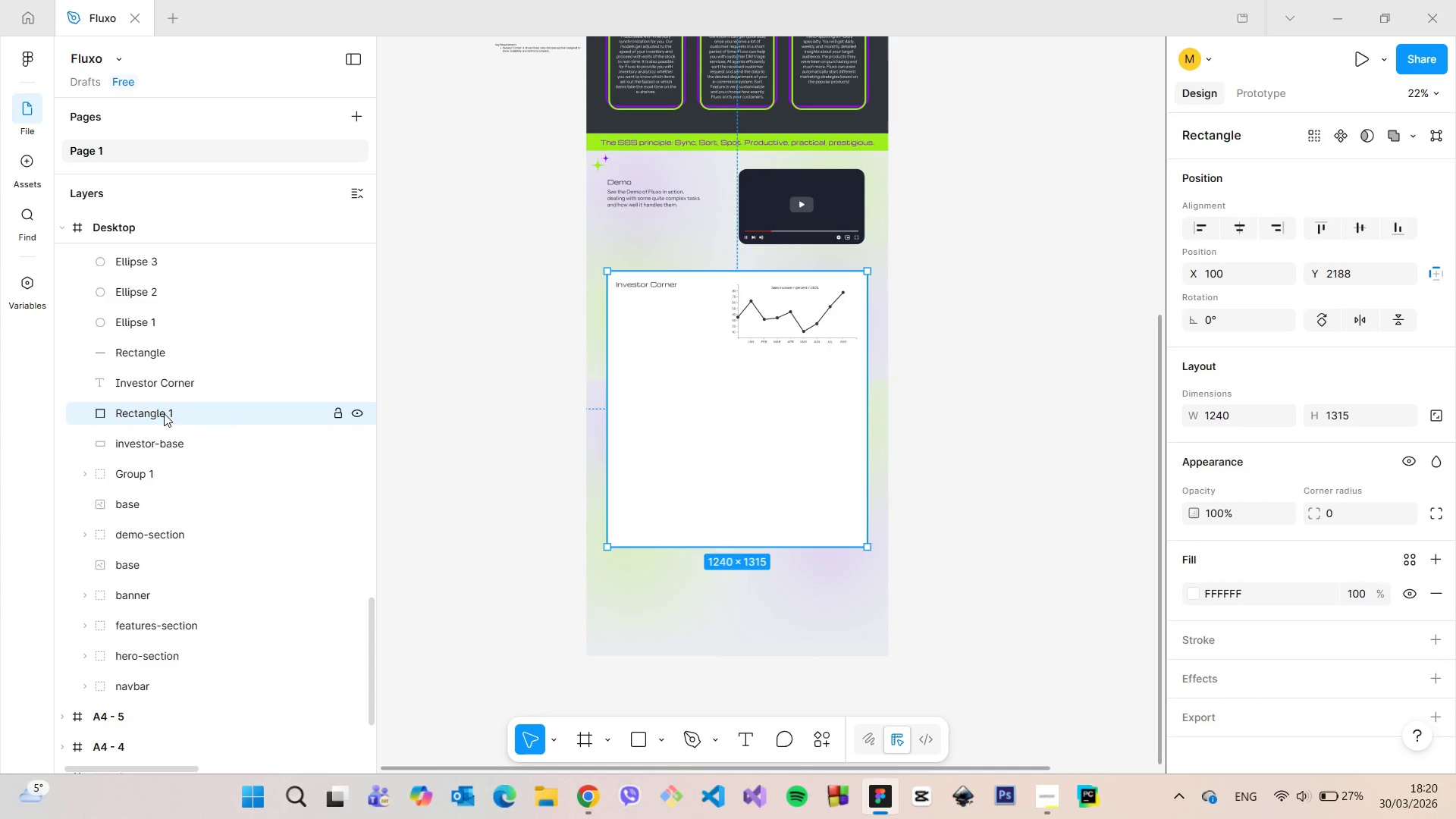 
left_click_drag(start_coordinate=[164, 413], to_coordinate=[166, 486])
 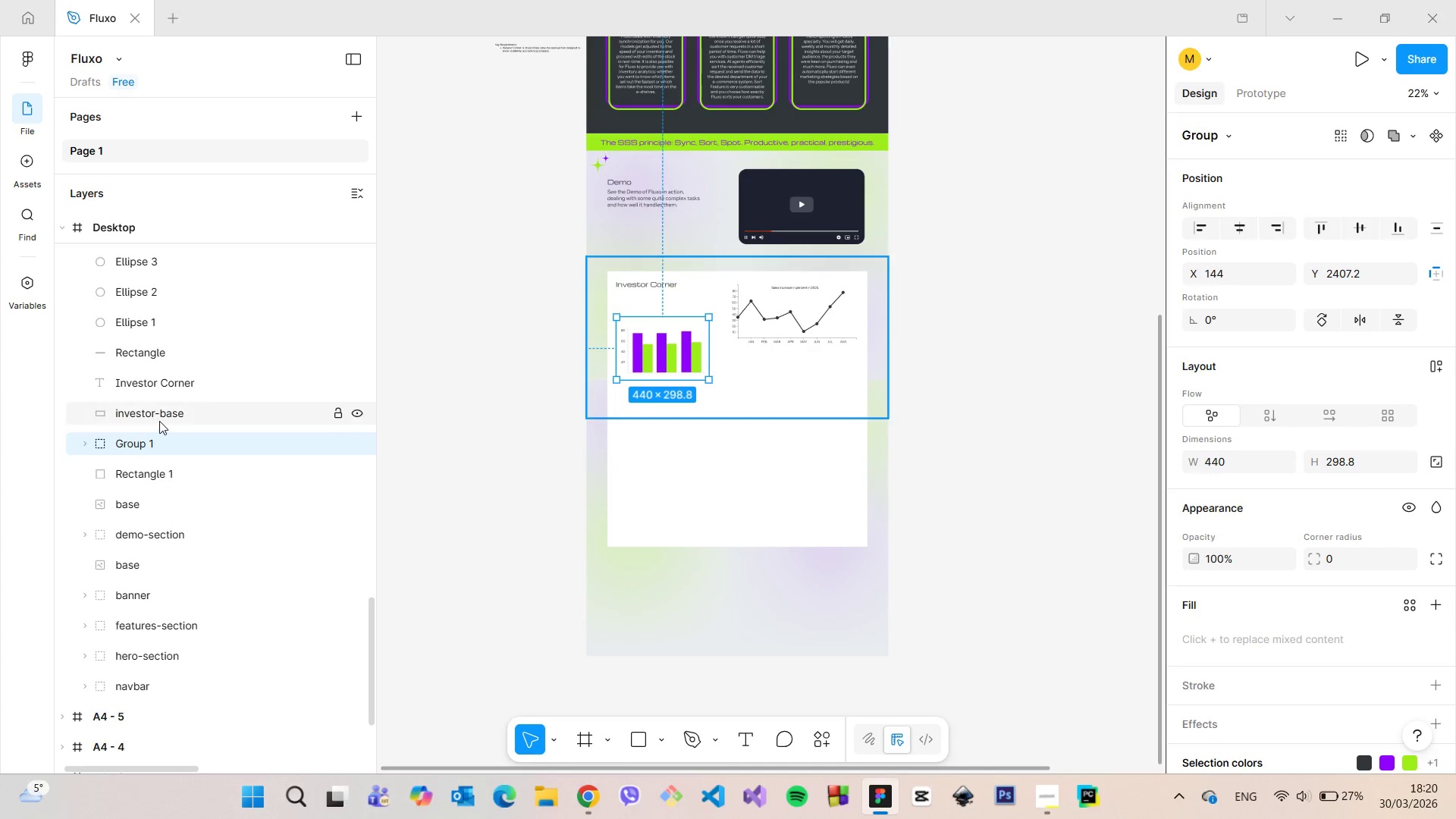 
scroll: coordinate [159, 421], scroll_direction: up, amount: 1.0
 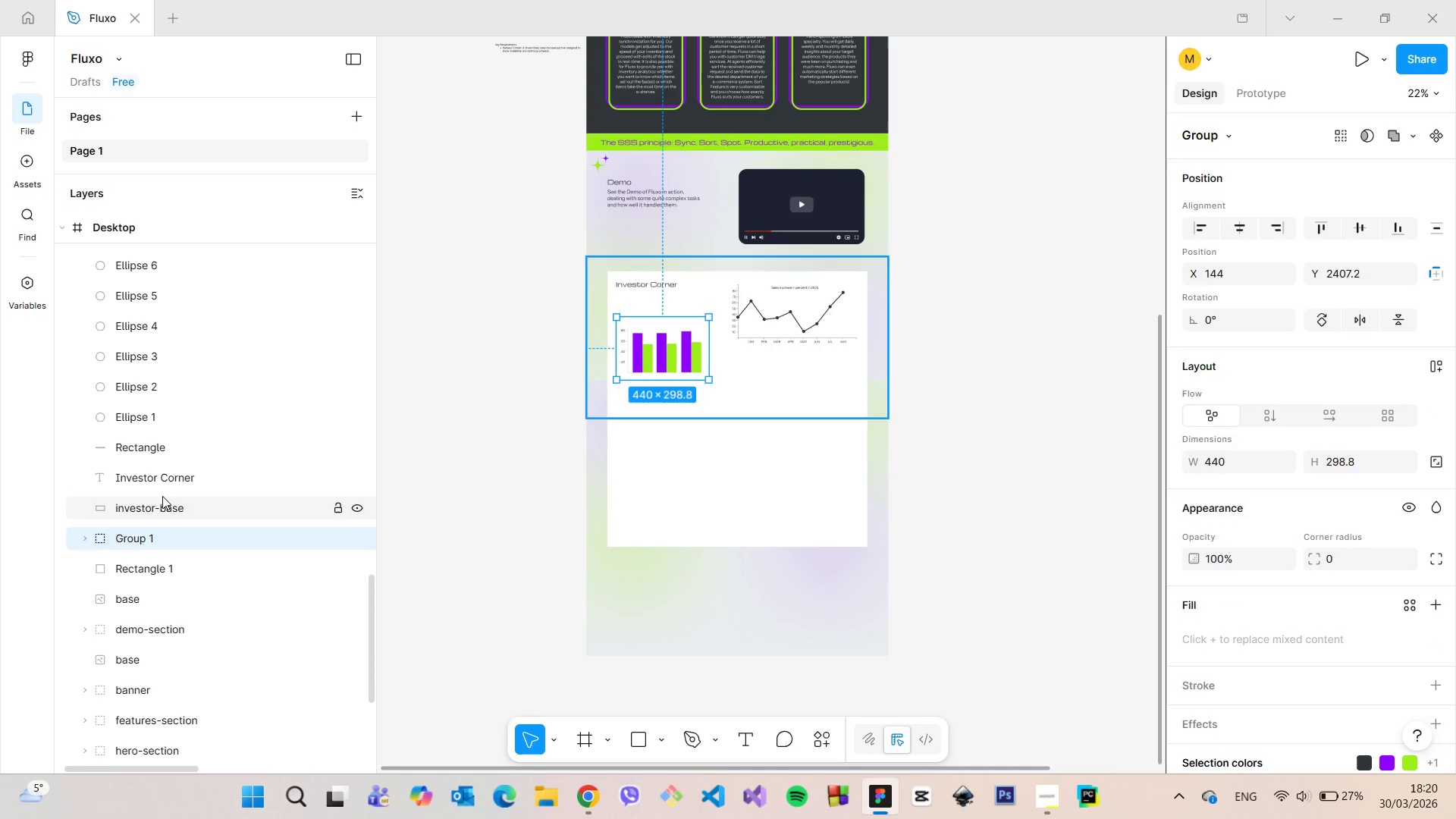 
left_click([162, 496])
 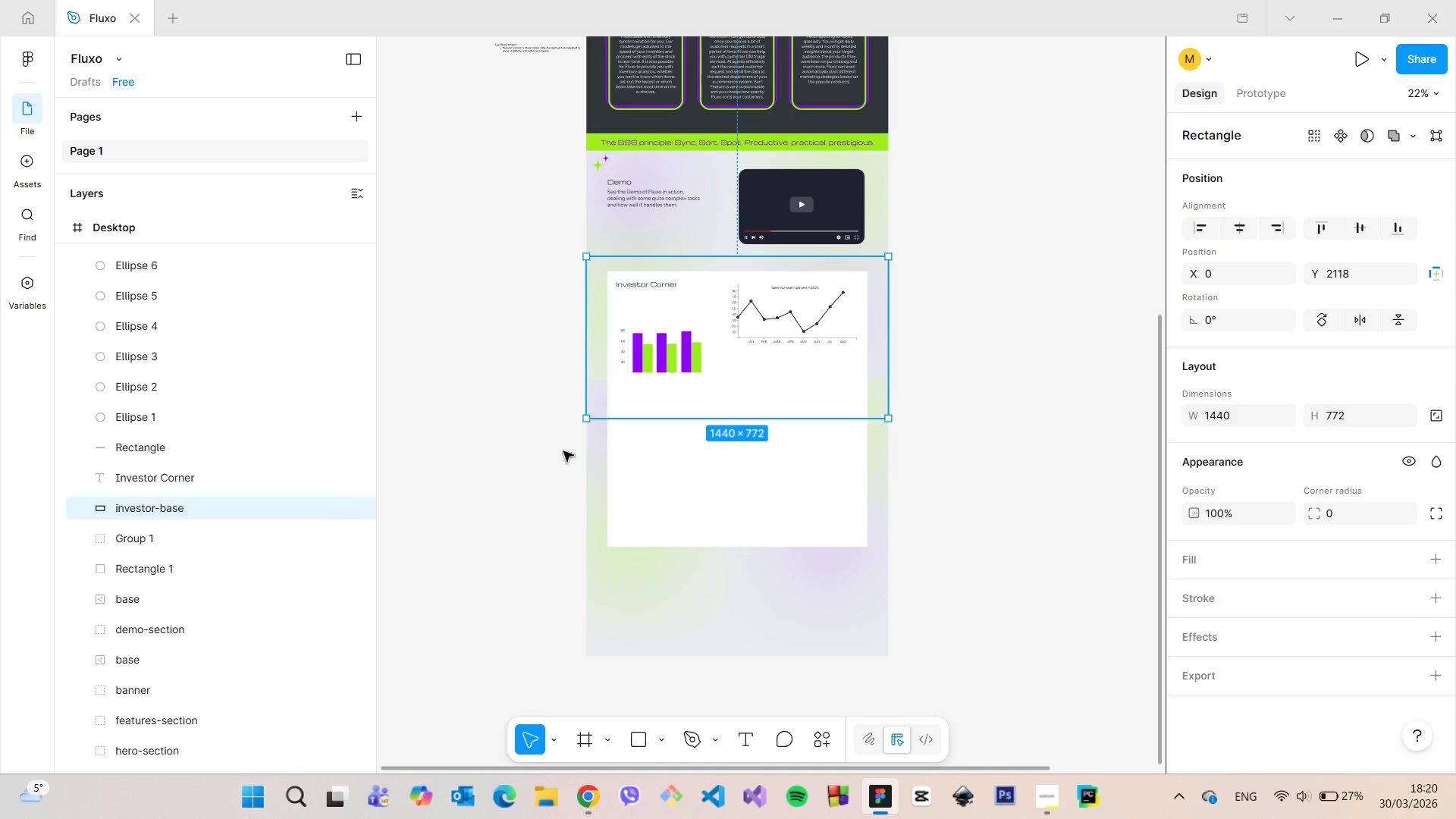 
left_click_drag(start_coordinate=[637, 419], to_coordinate=[666, 568])
 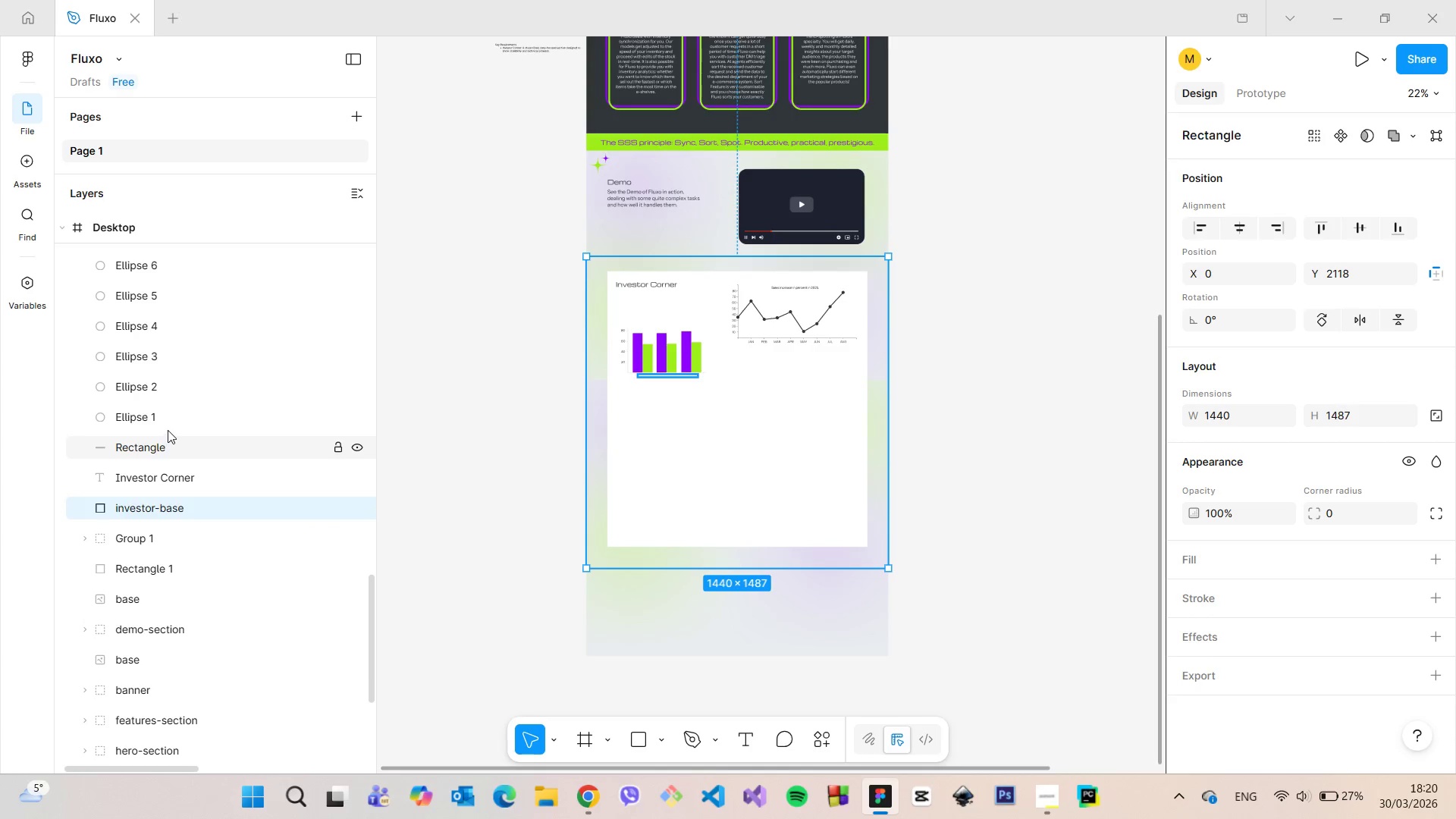 
scroll: coordinate [168, 426], scroll_direction: up, amount: 1.0
 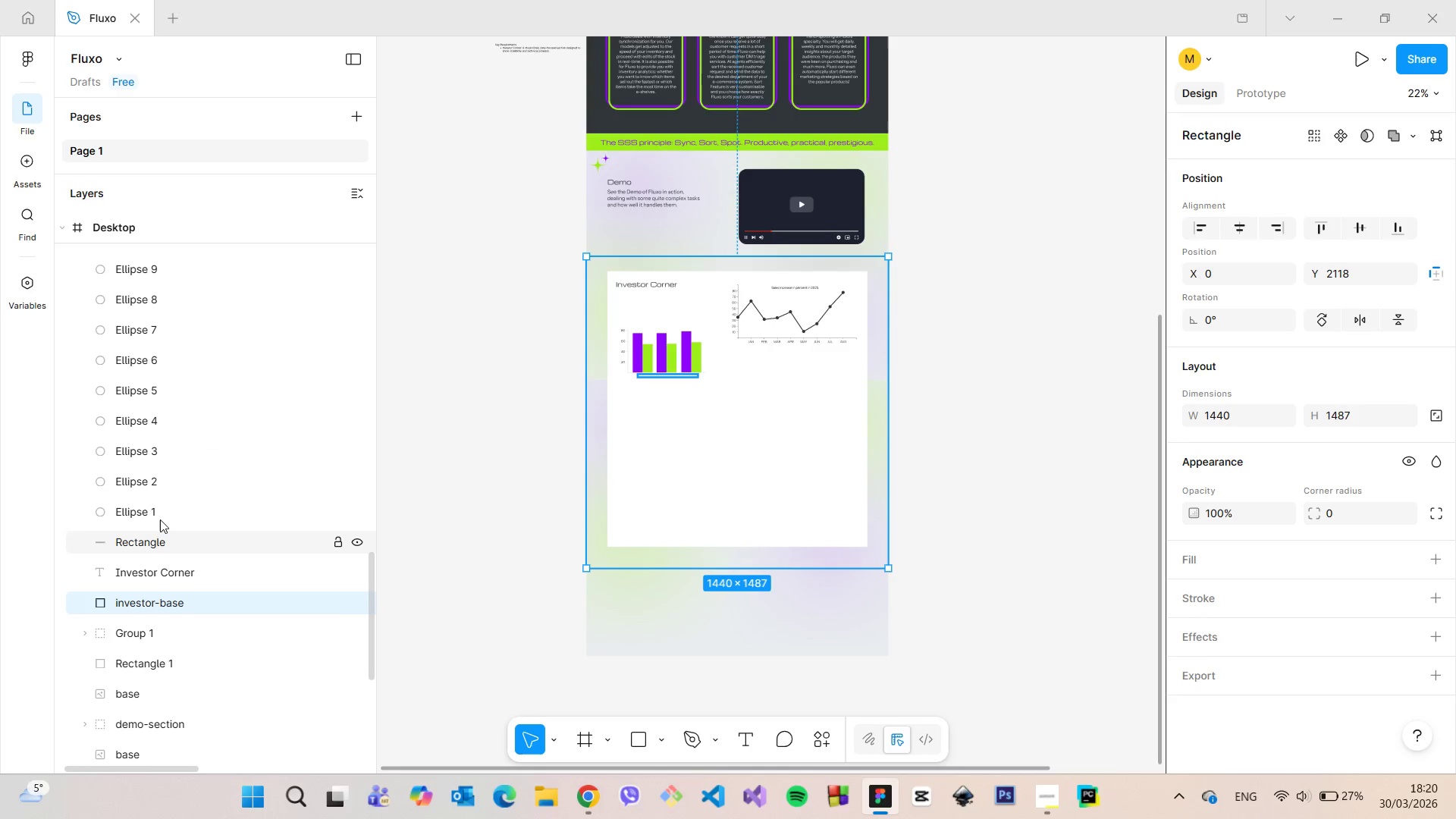 
left_click([172, 541])
 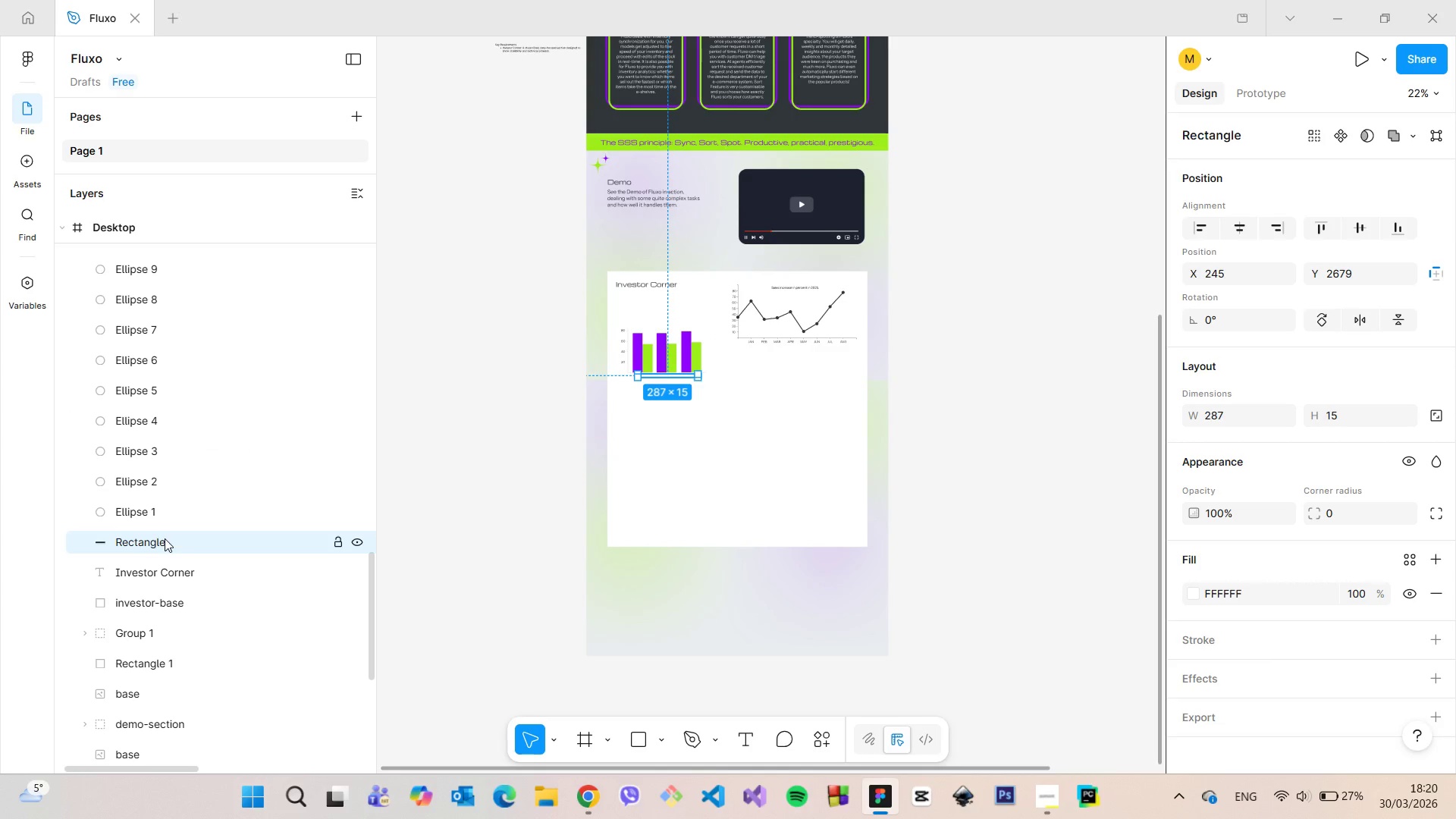 
left_click_drag(start_coordinate=[162, 540], to_coordinate=[168, 630])
 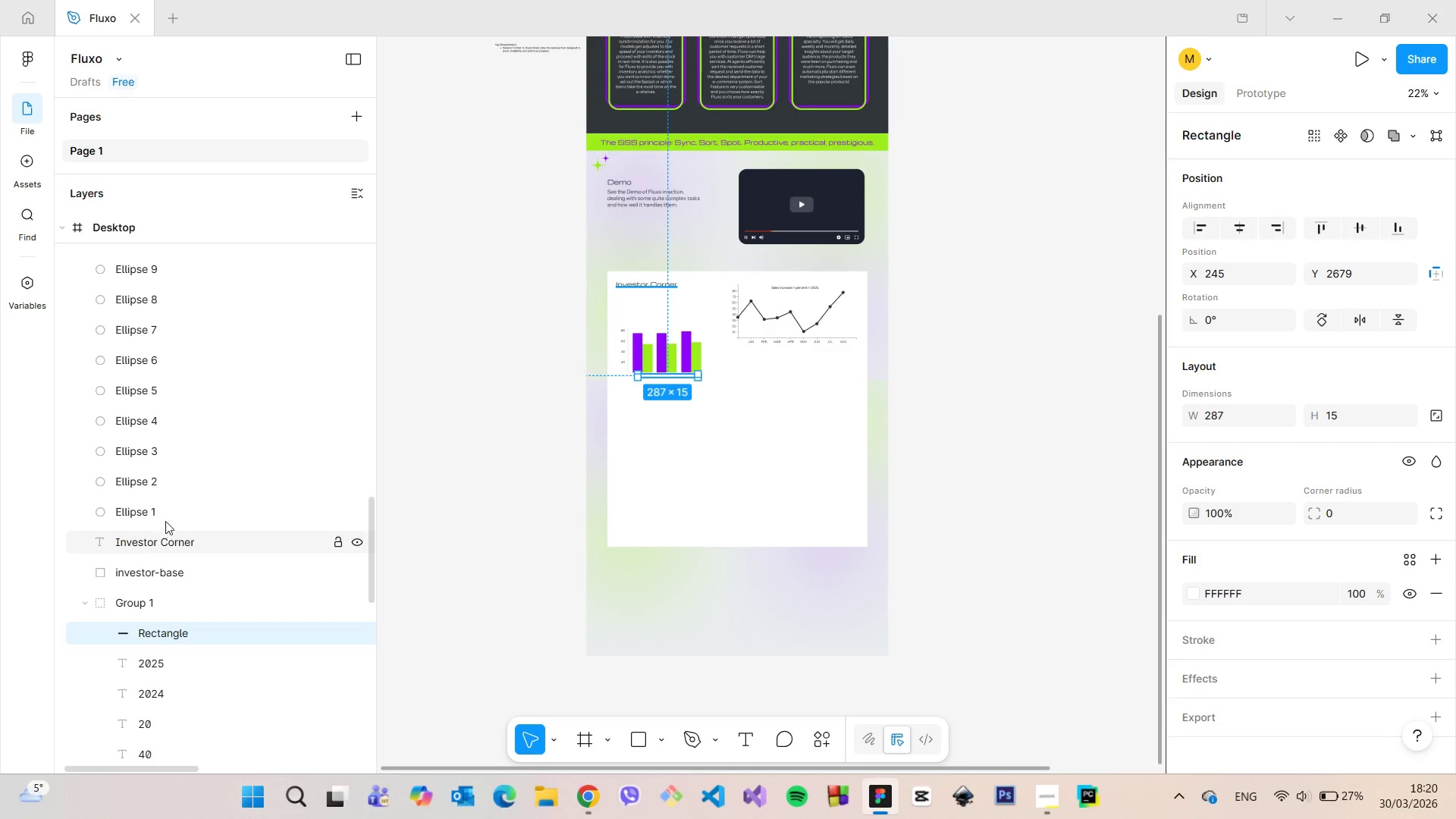 
left_click([165, 516])
 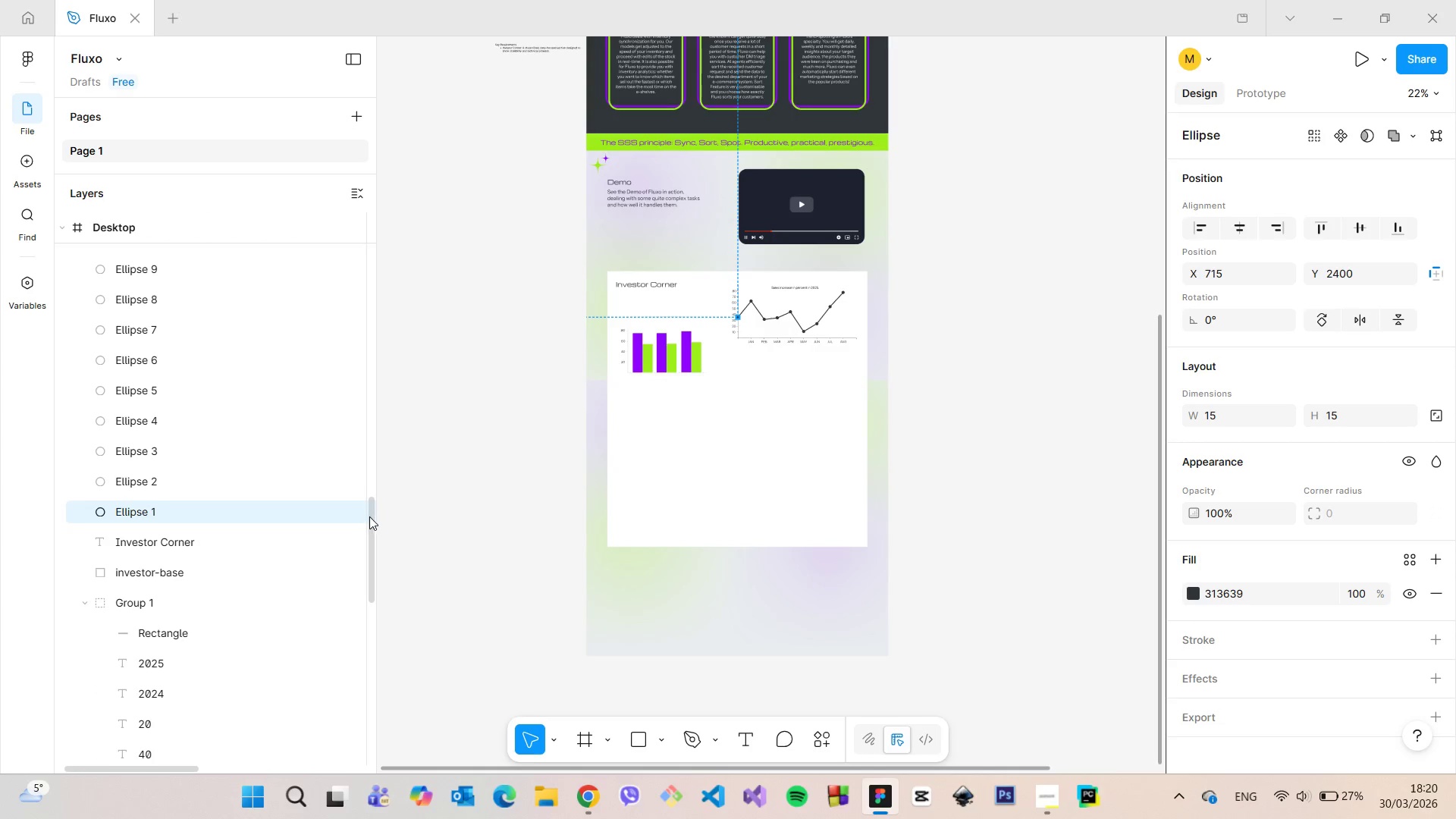 
left_click_drag(start_coordinate=[369, 516], to_coordinate=[384, 206])
 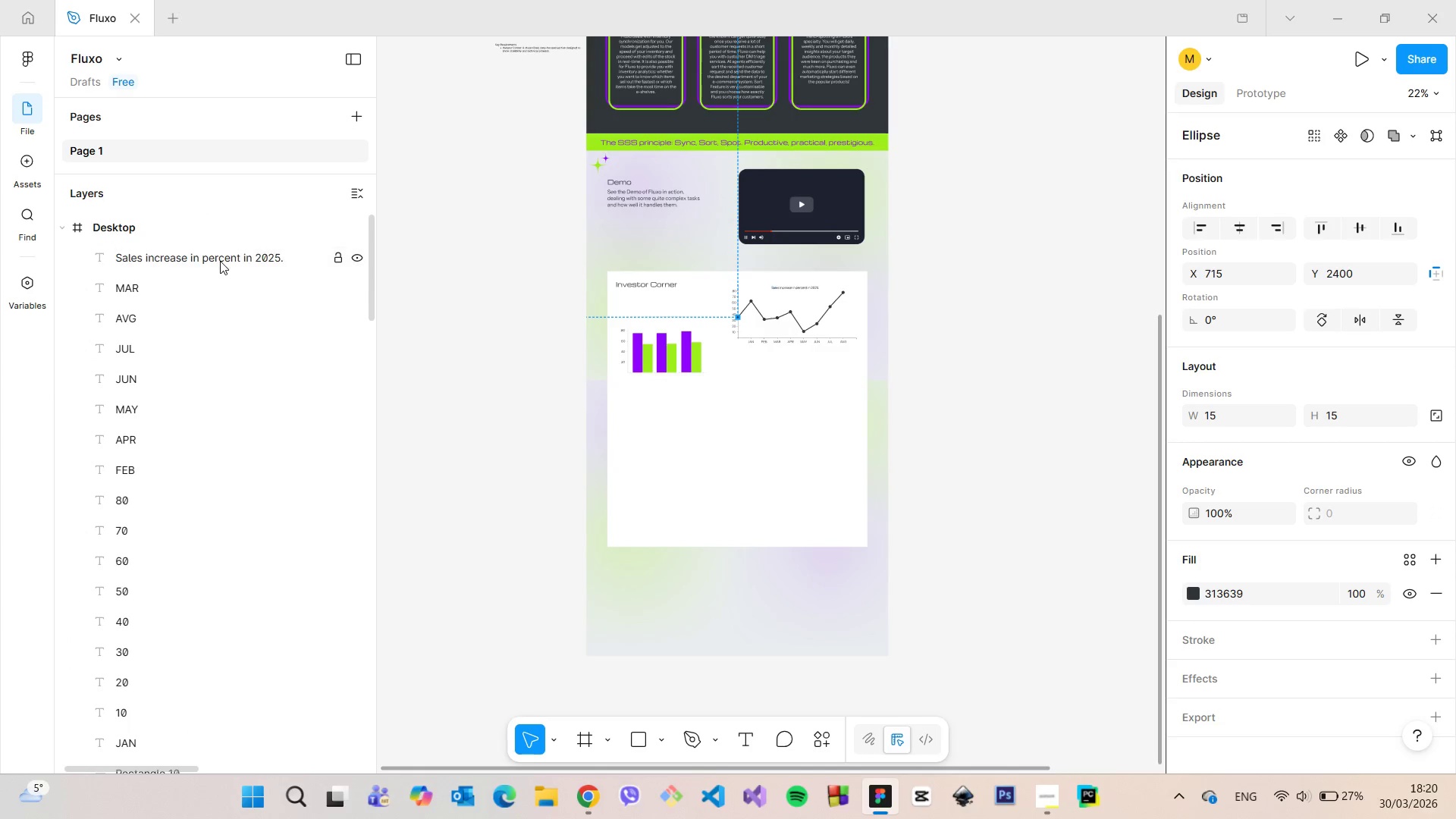 
hold_key(key=ShiftLeft, duration=0.98)
left_click([220, 261])
 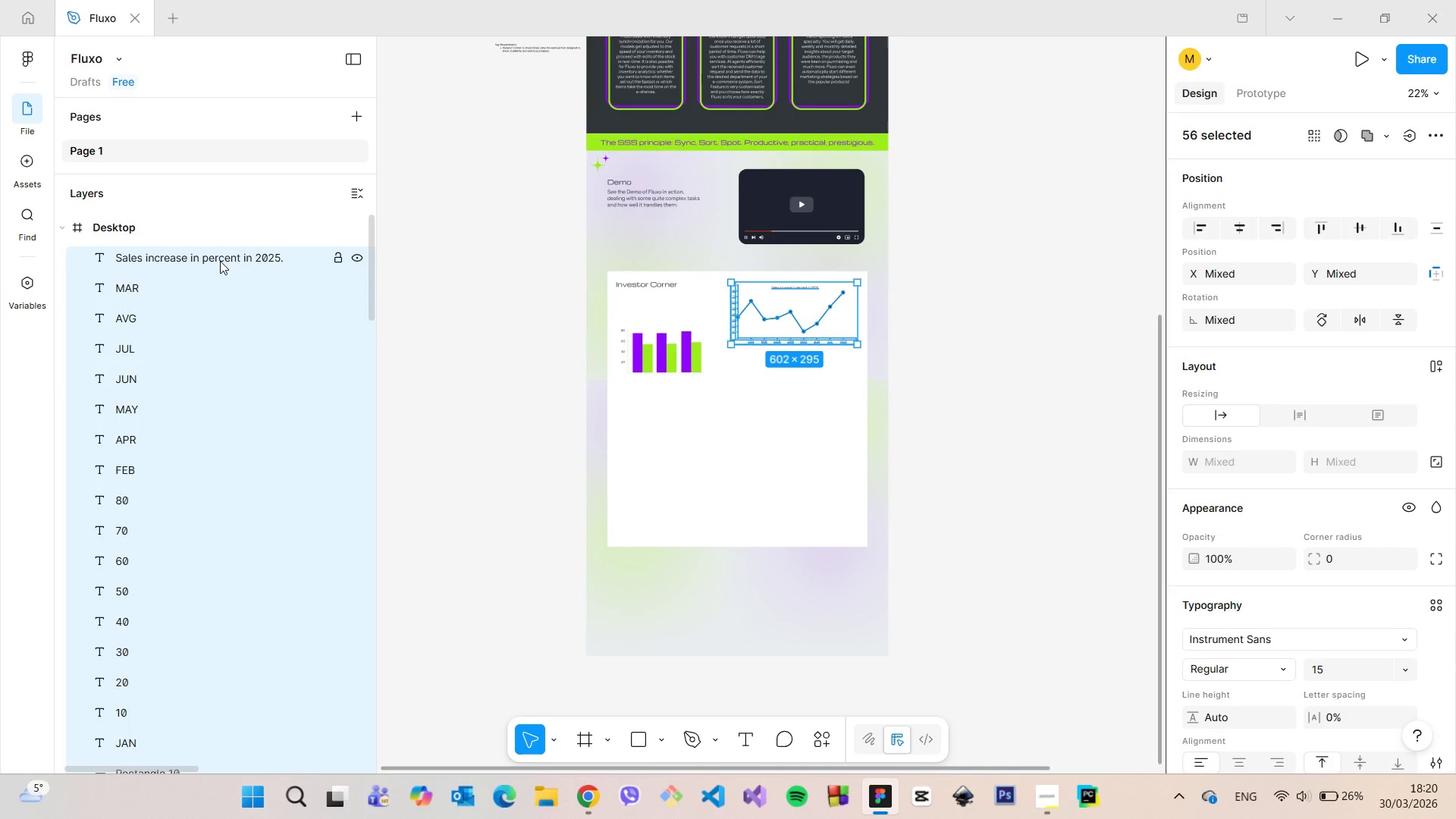 
right_click([220, 261])
 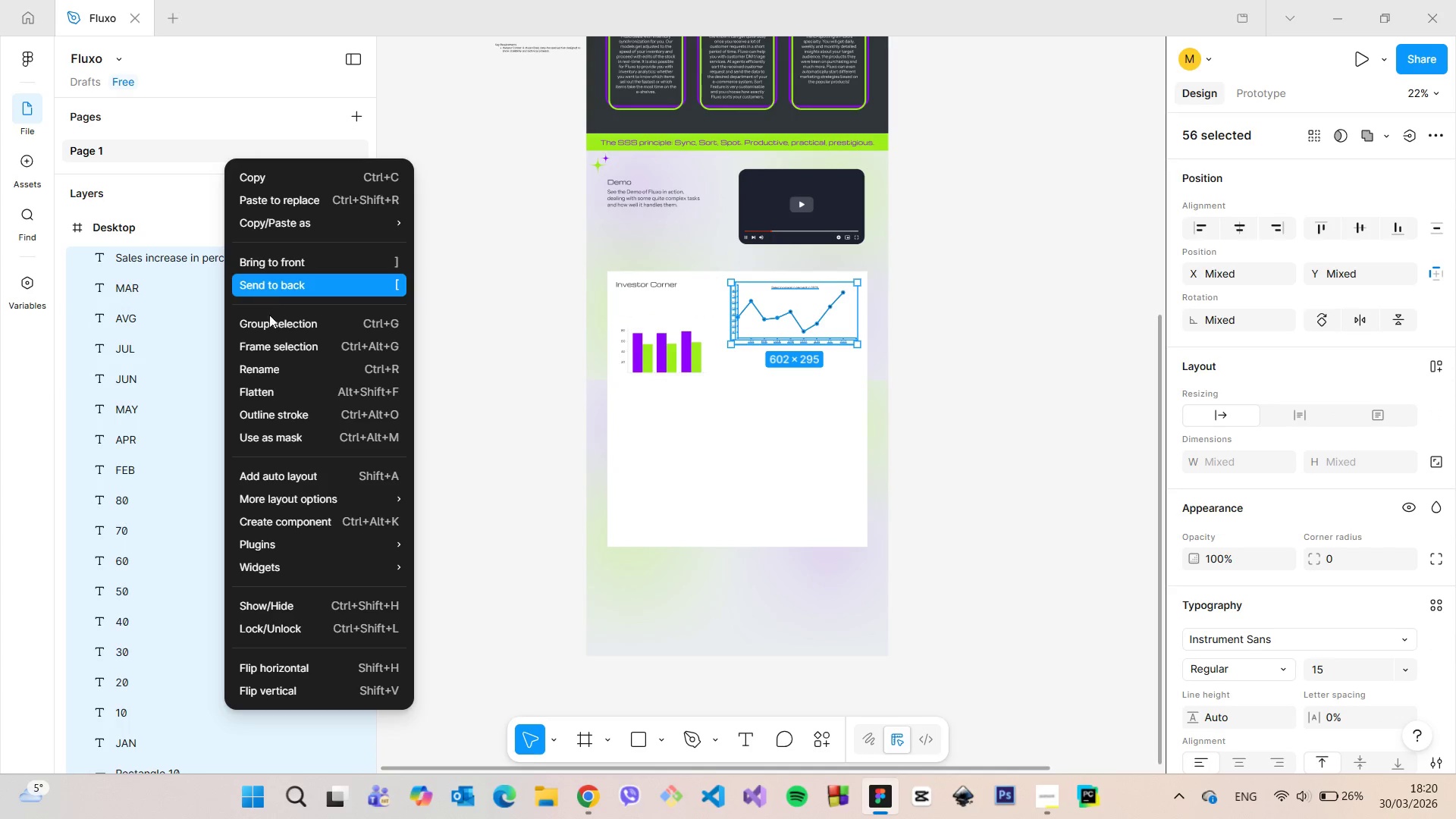 
left_click([269, 317])
 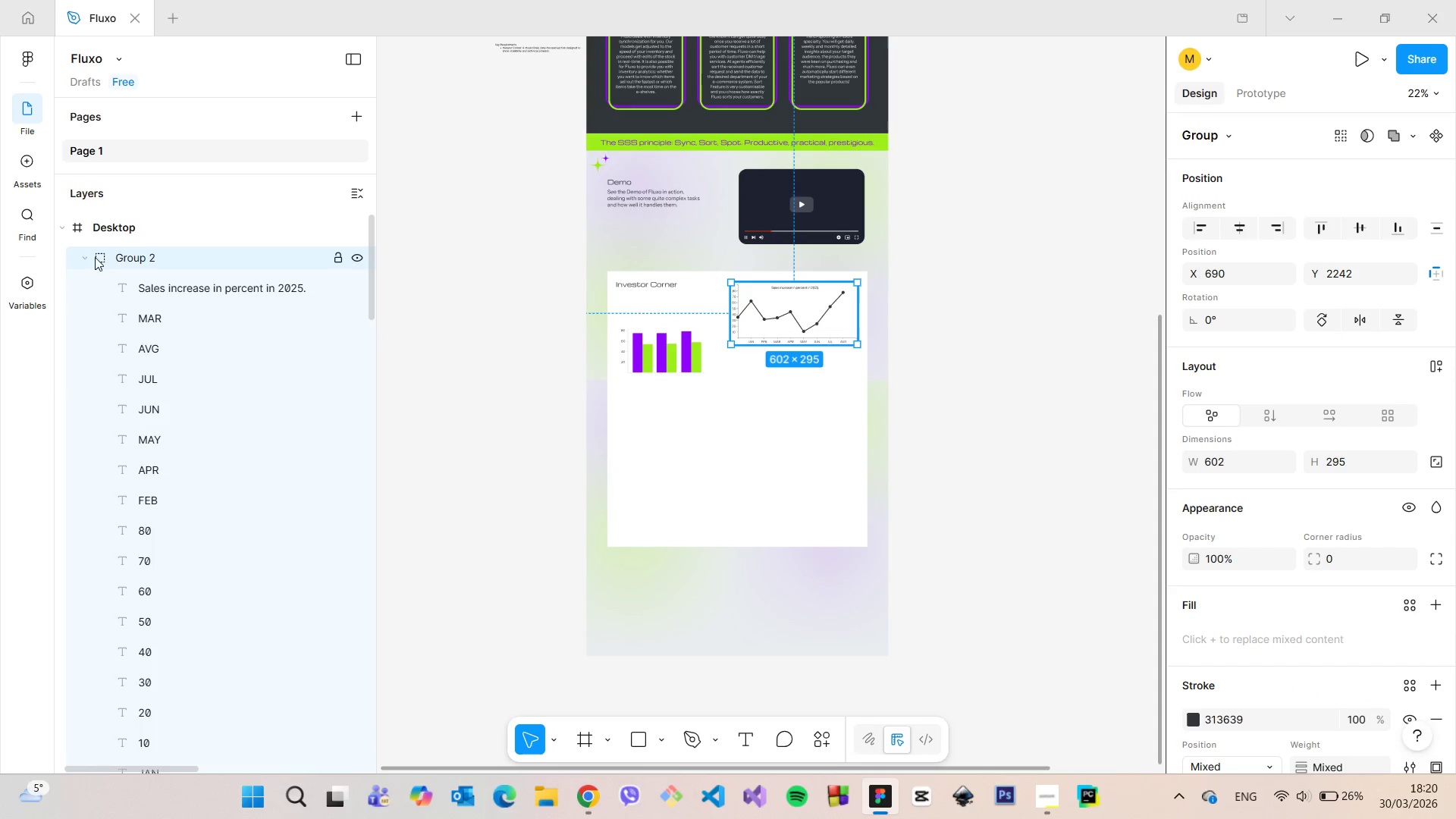 
left_click([83, 258])
 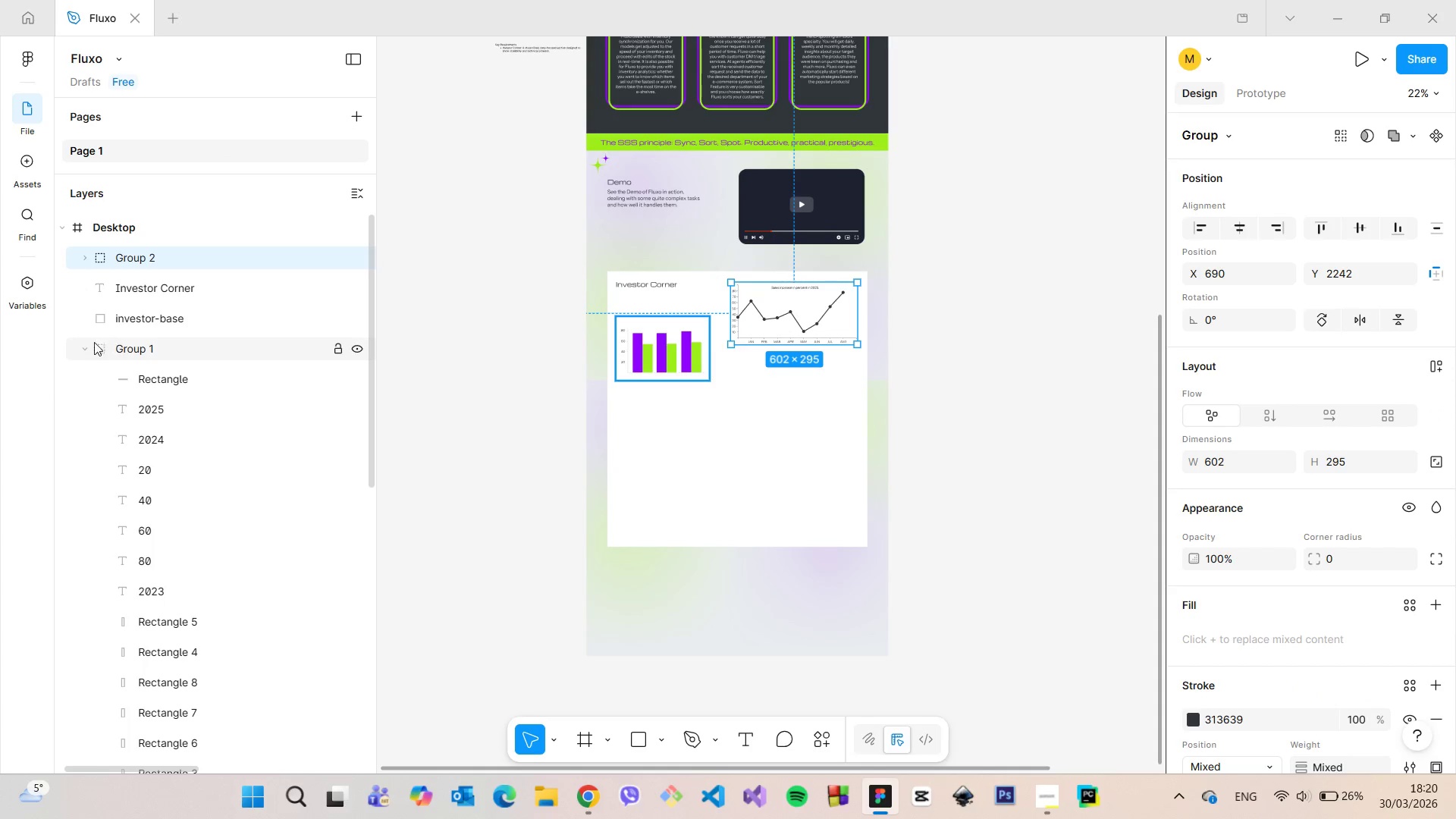 
left_click([80, 349])
 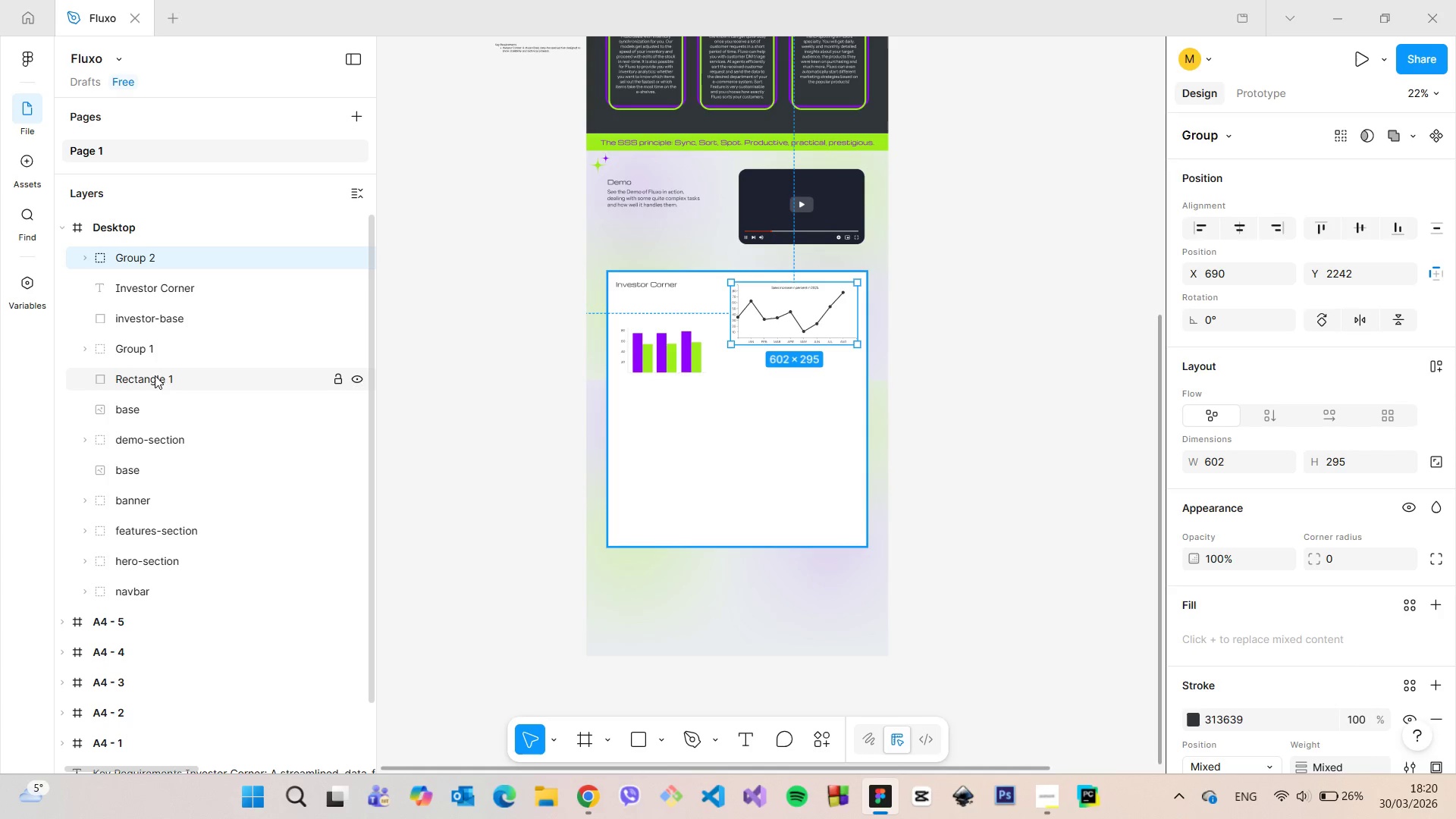 
scroll: coordinate [495, 444], scroll_direction: up, amount: 13.0
 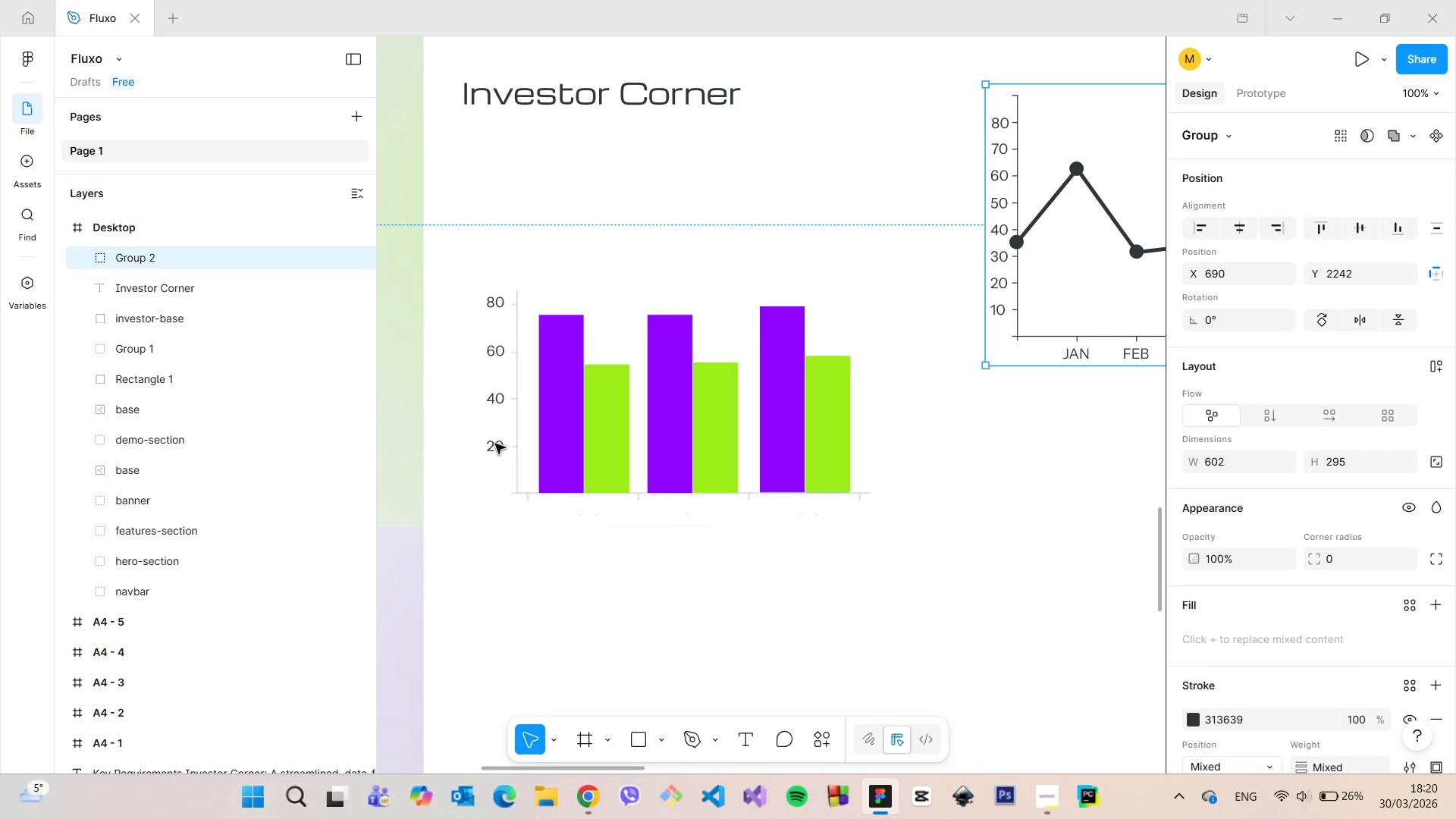 
scroll: coordinate [495, 444], scroll_direction: down, amount: 5.0
 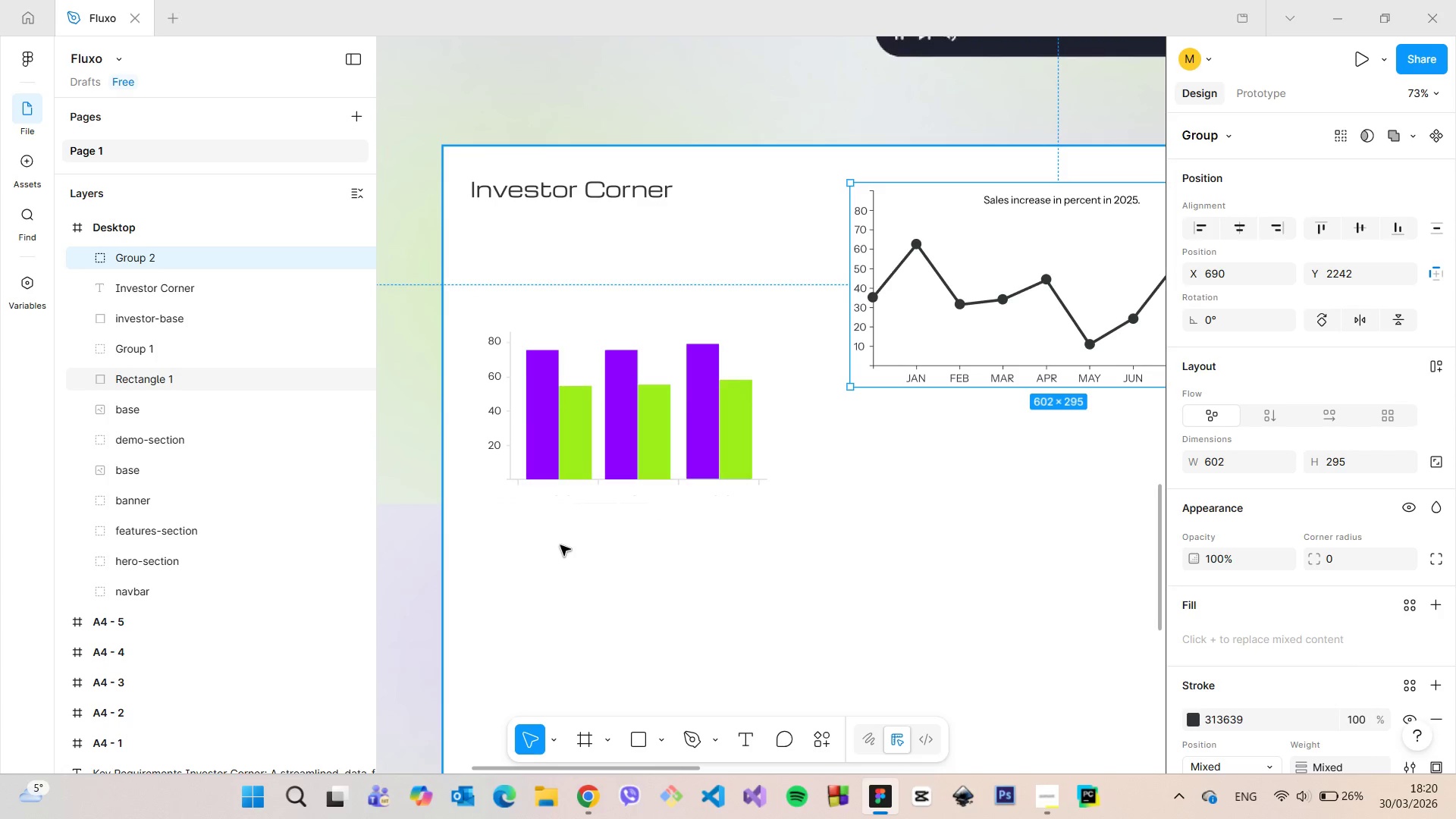 
scroll: coordinate [555, 540], scroll_direction: up, amount: 2.0
 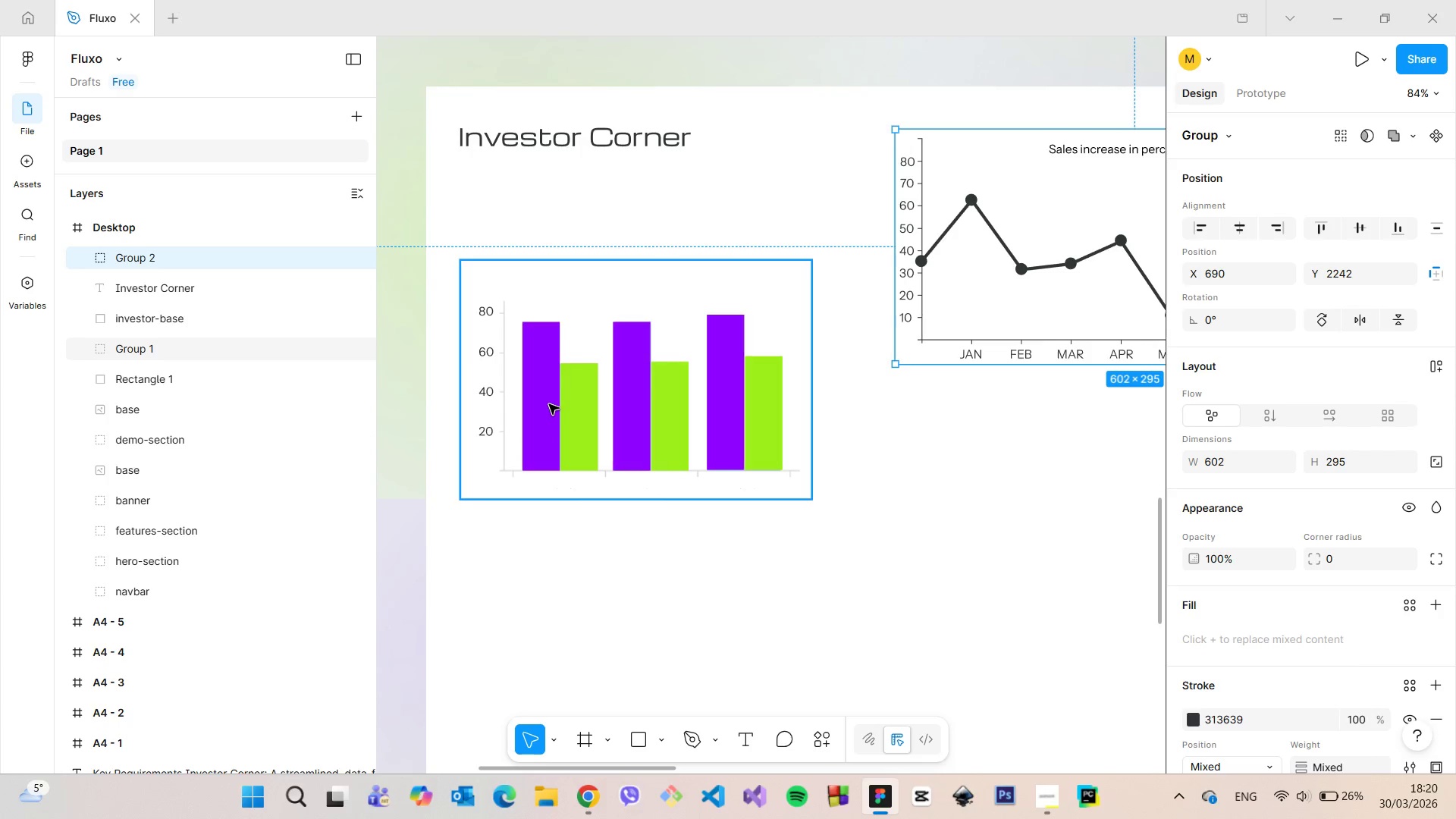 
double_click([549, 404])
 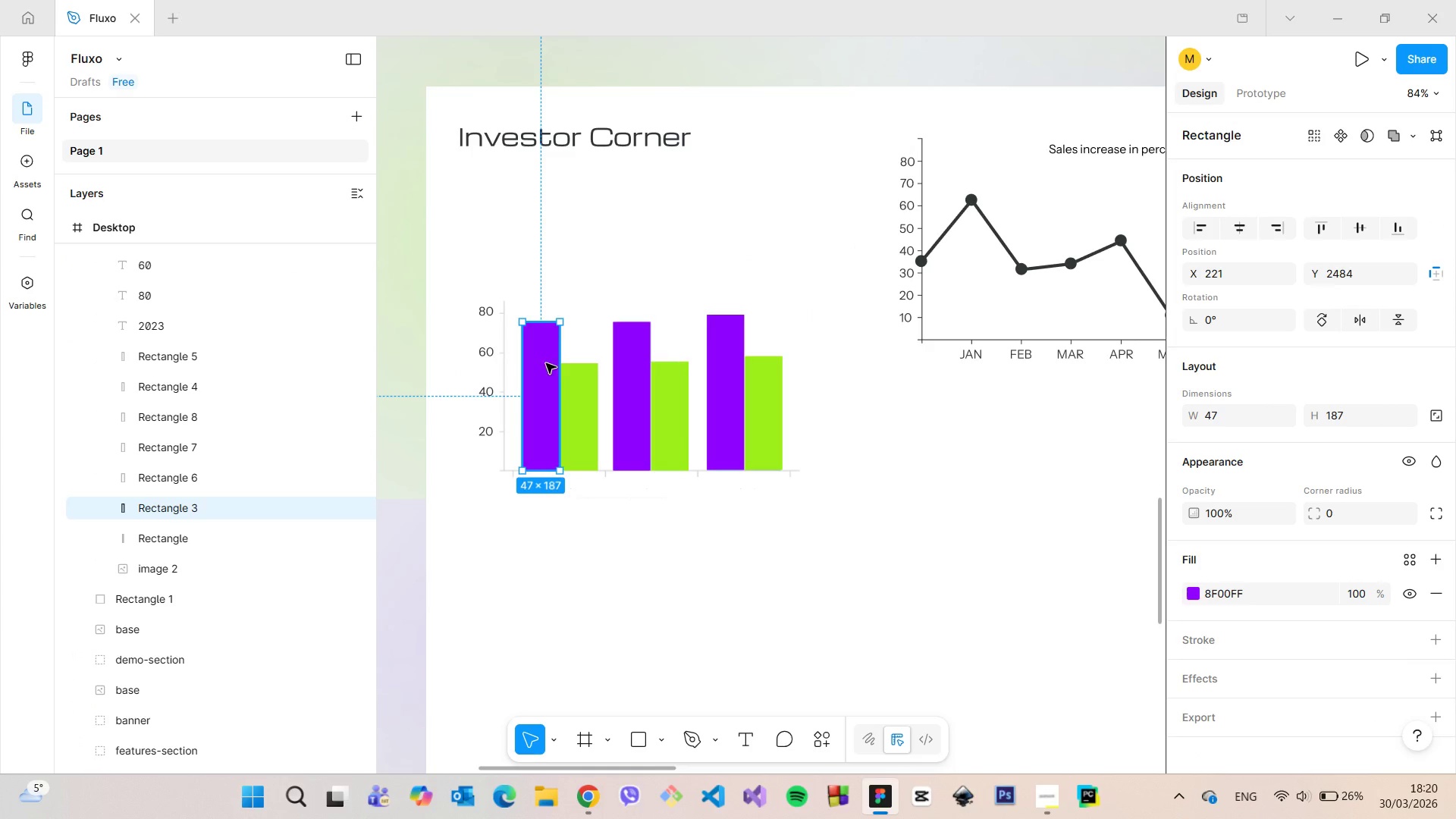 
hold_key(key=AltLeft, duration=1.52)
left_click_drag(start_coordinate=[543, 348], to_coordinate=[522, 515])
 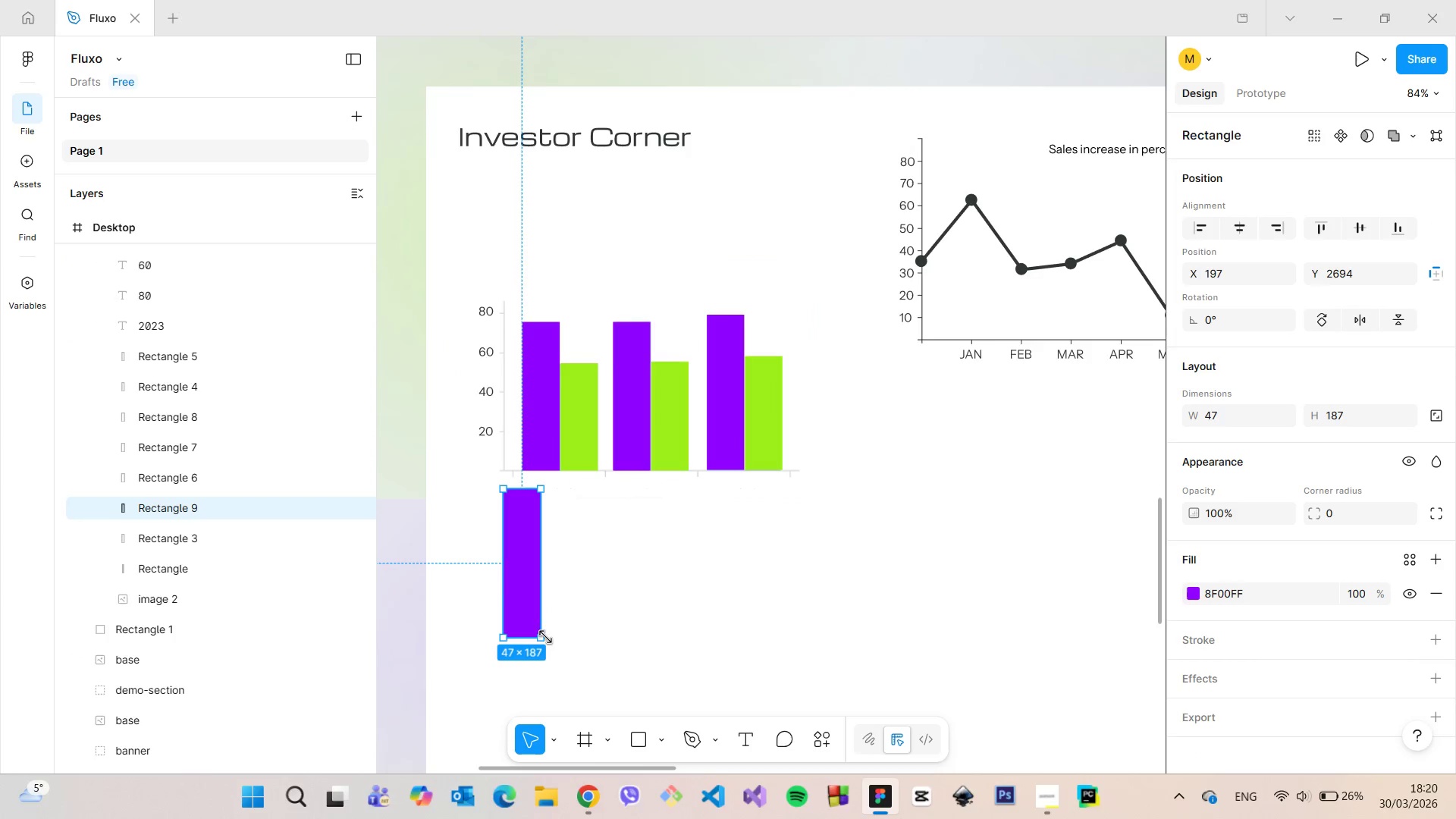 
key(Alt+AltLeft)
 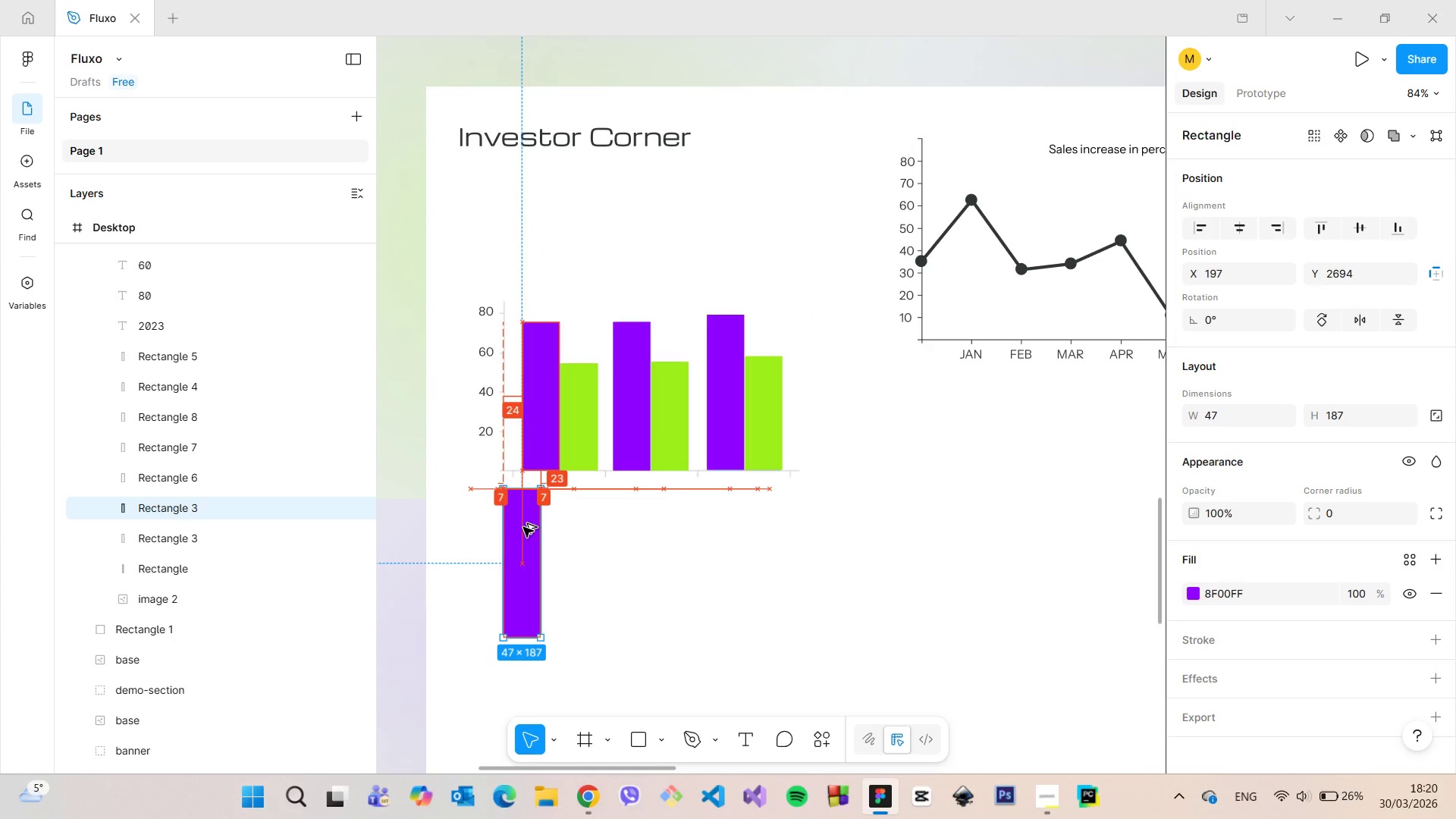 
key(Alt+AltLeft)
 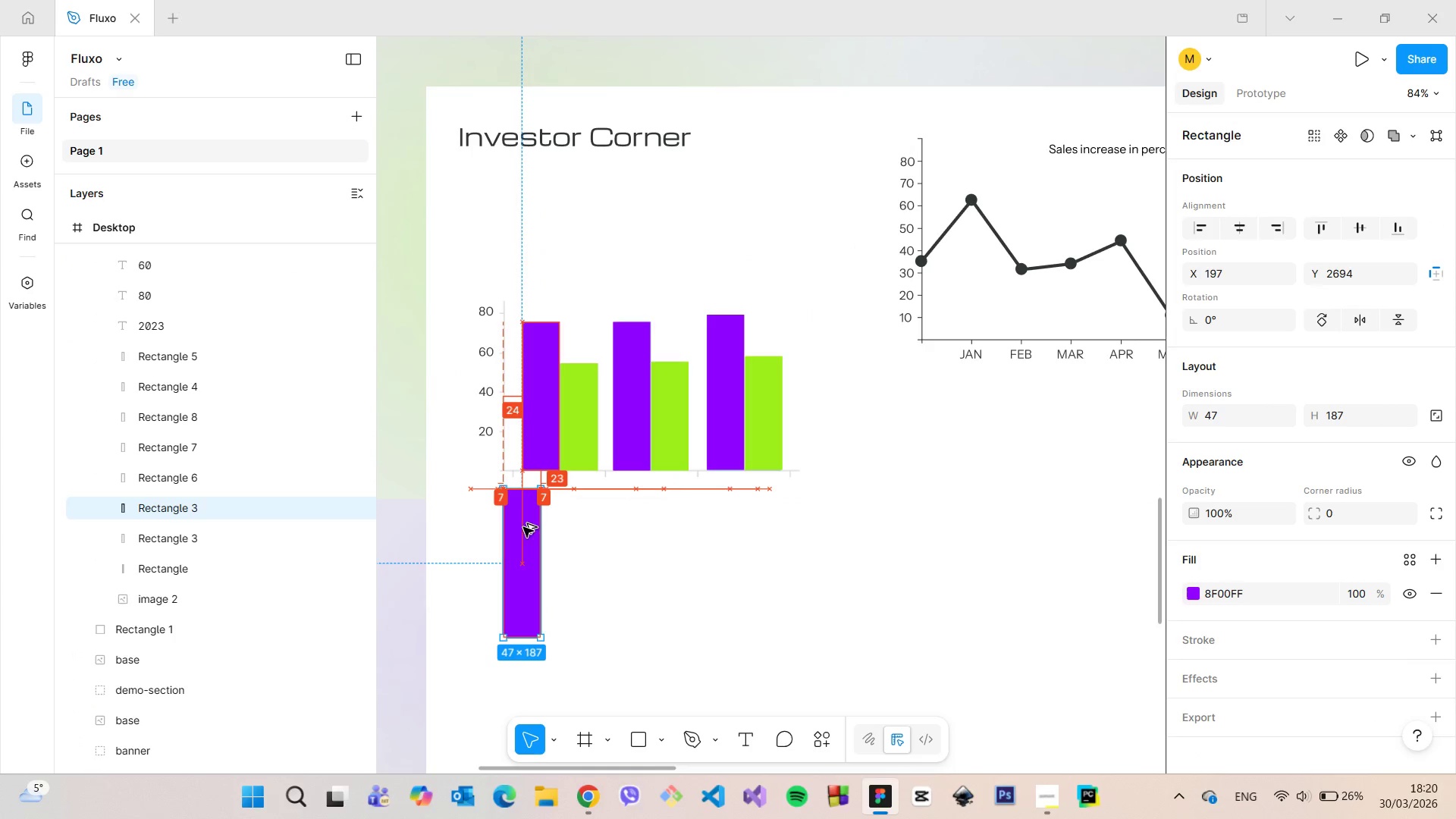 
key(Alt+AltLeft)
 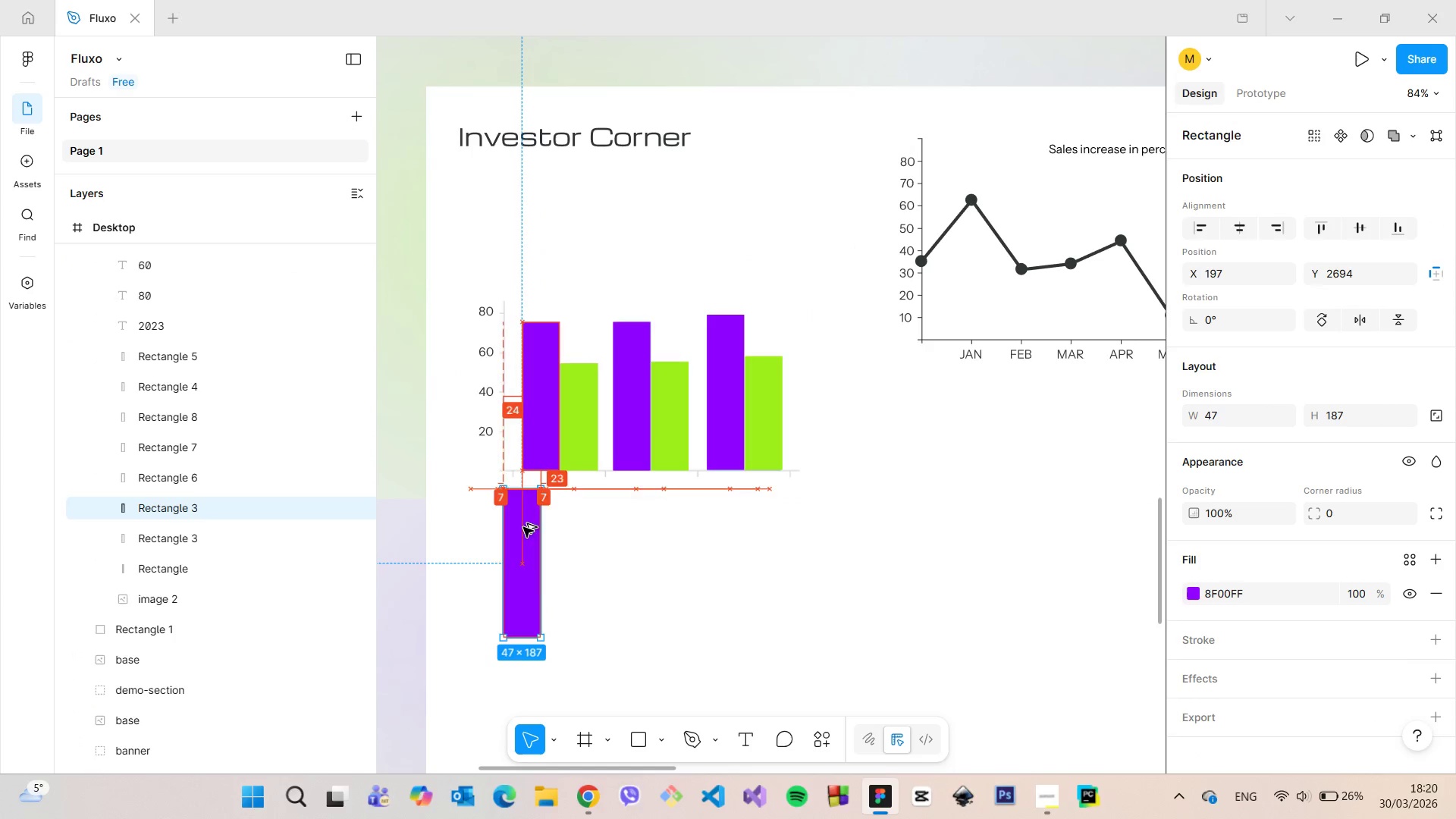 
key(Alt+AltLeft)
 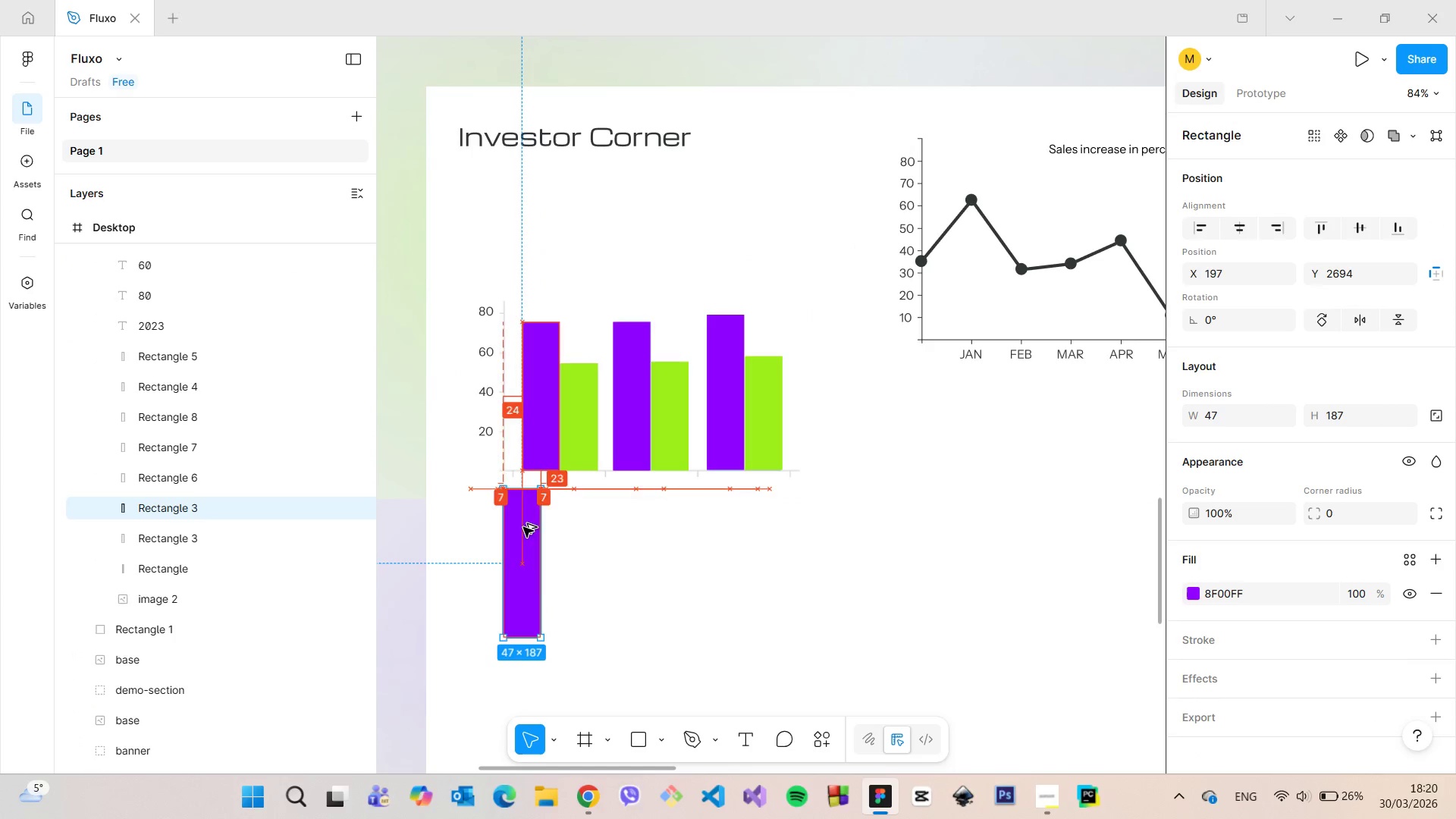 
key(Alt+AltLeft)
 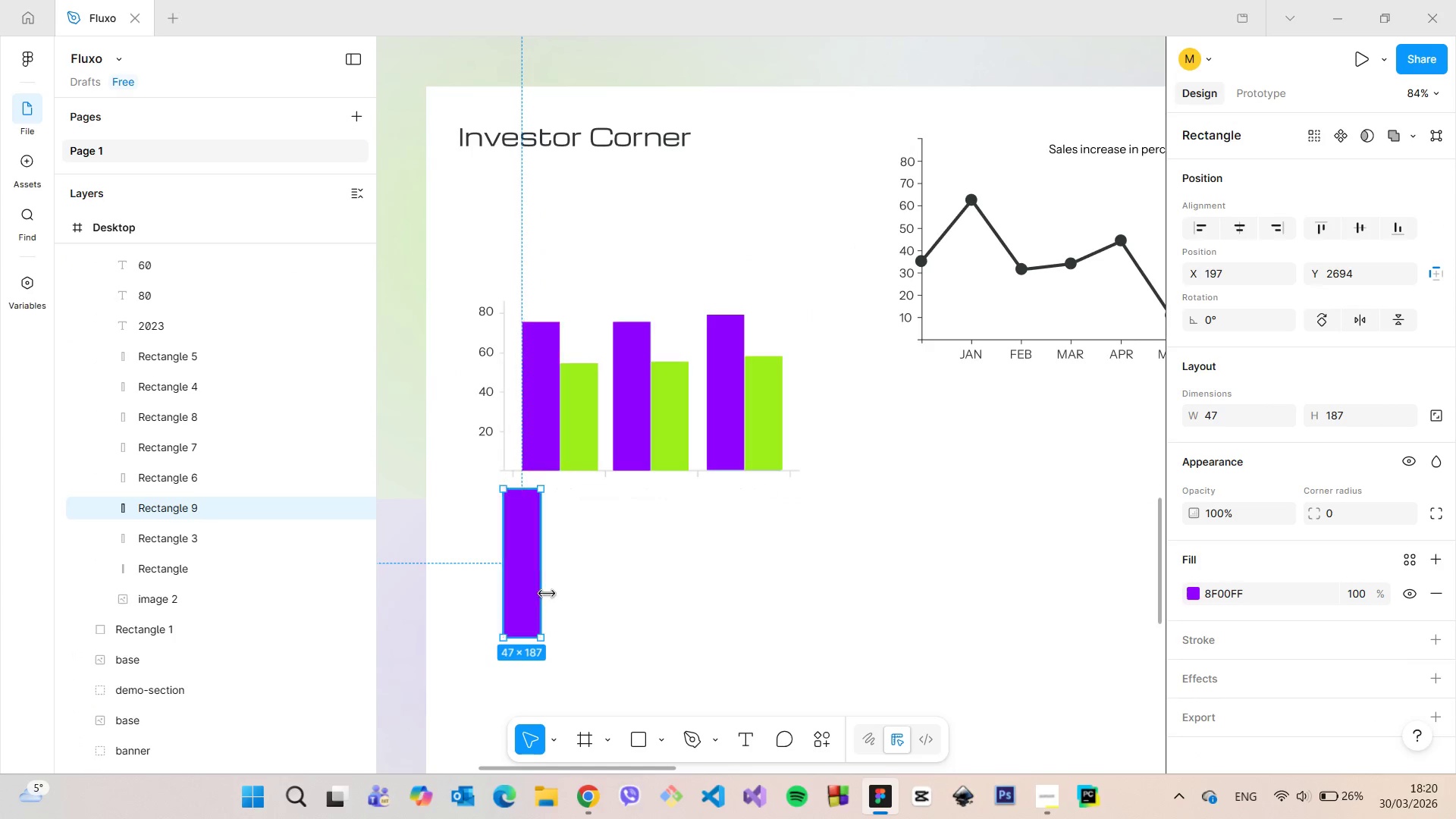 
key(Alt+AltLeft)
 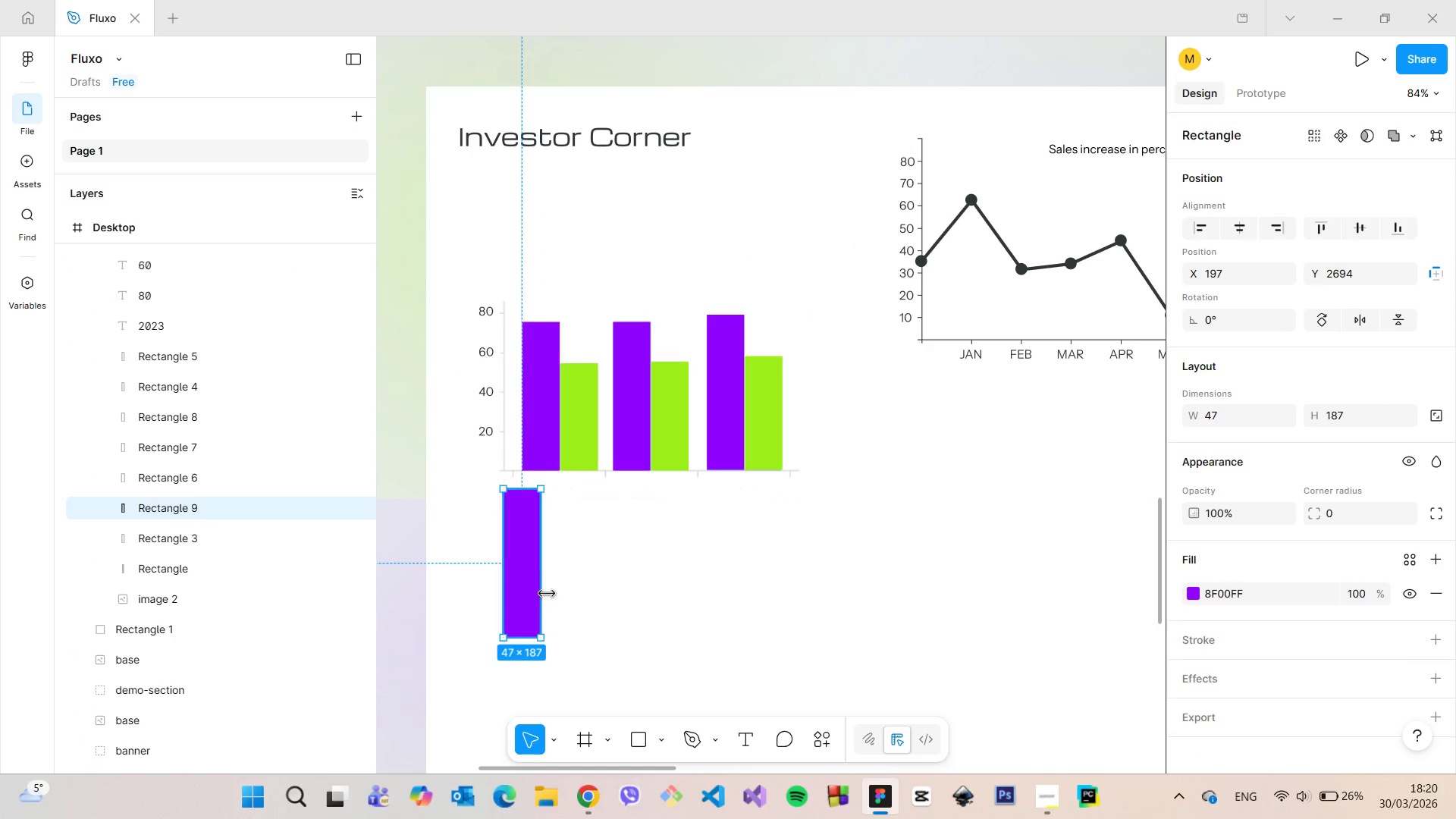 
key(Alt+AltLeft)
 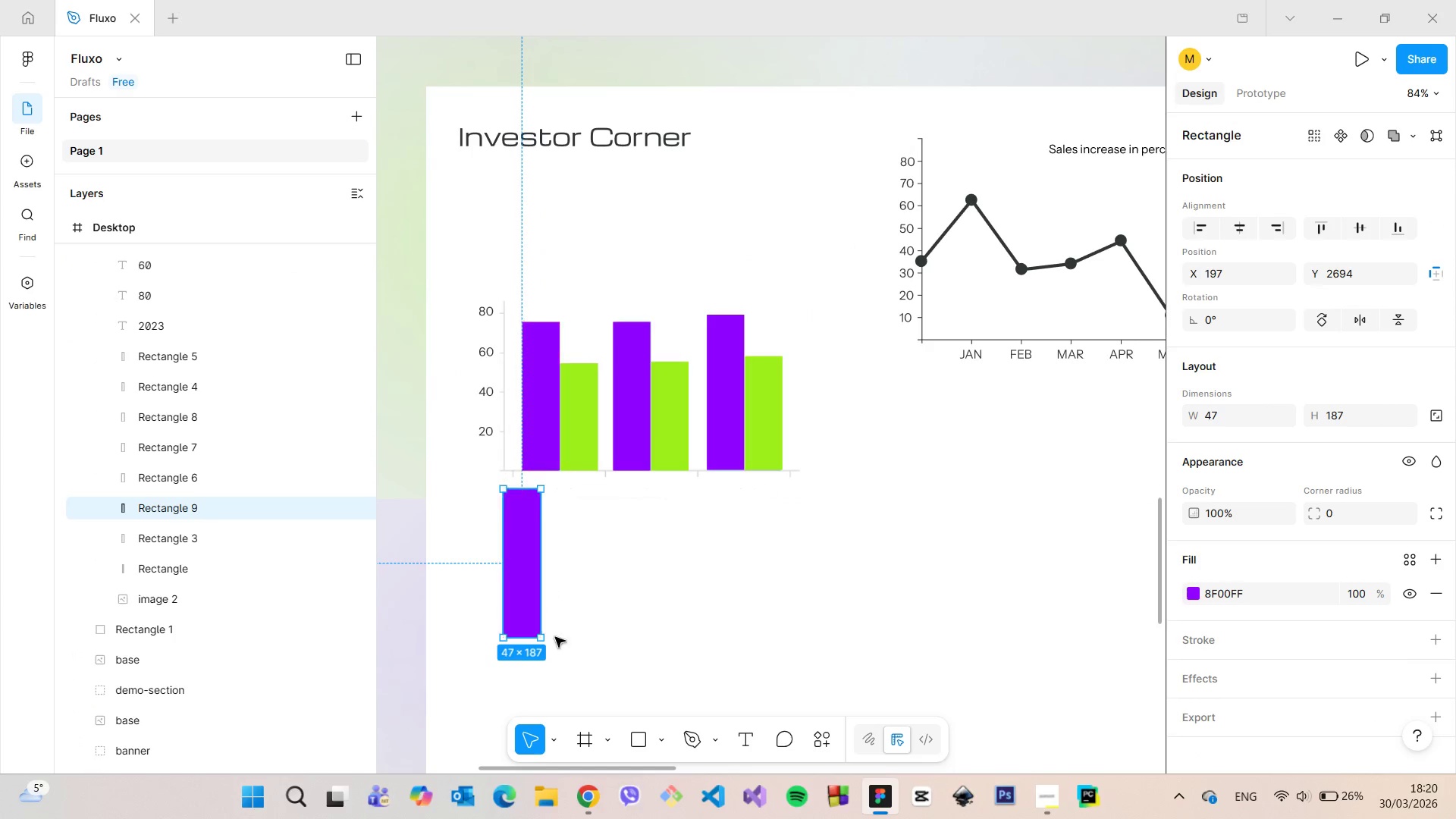 
left_click_drag(start_coordinate=[543, 637], to_coordinate=[538, 508])
 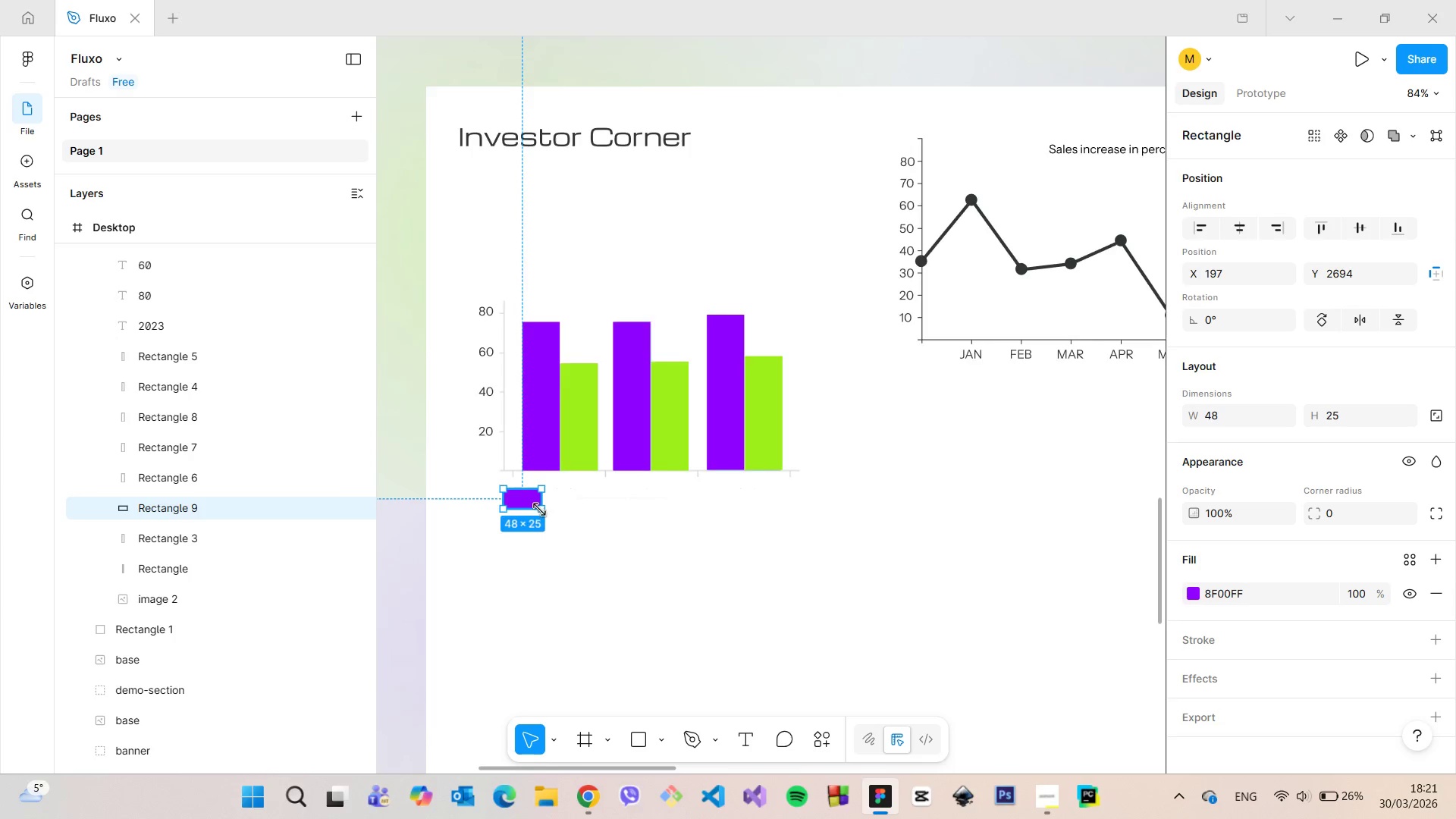 
scroll: coordinate [539, 510], scroll_direction: up, amount: 5.0
 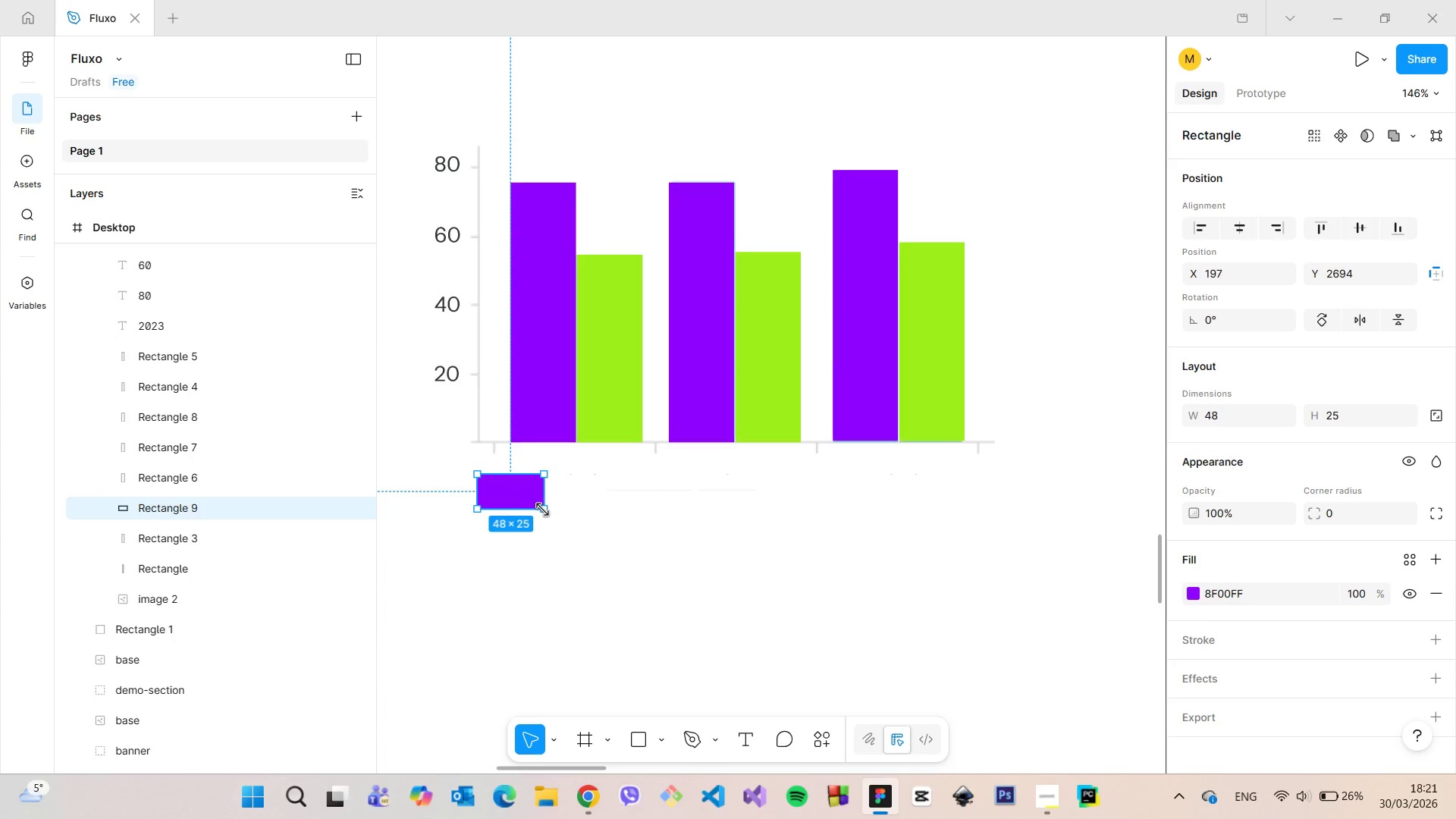 
left_click_drag(start_coordinate=[542, 510], to_coordinate=[510, 504])
 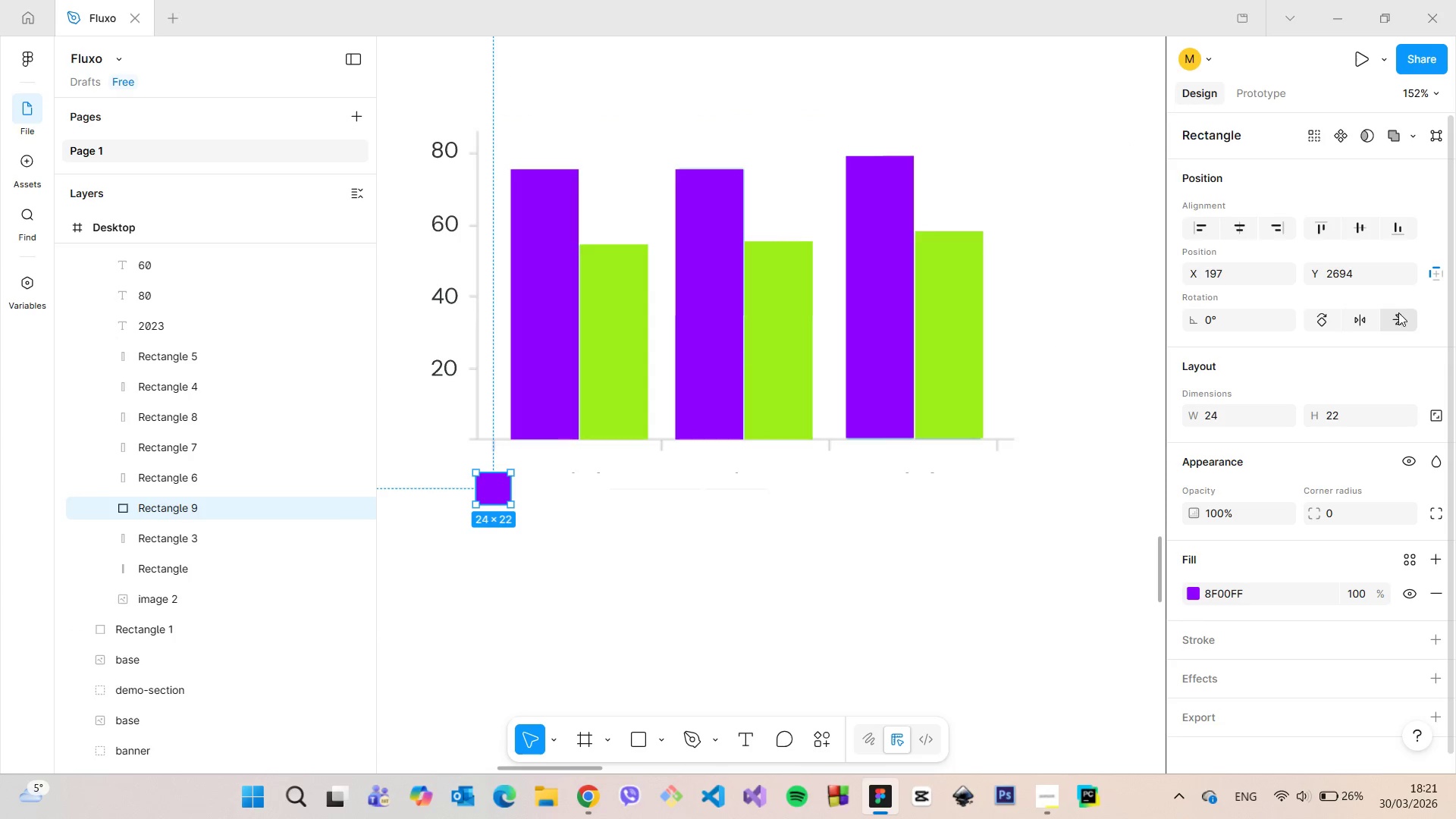 
scroll: coordinate [510, 504], scroll_direction: up, amount: 1.0
 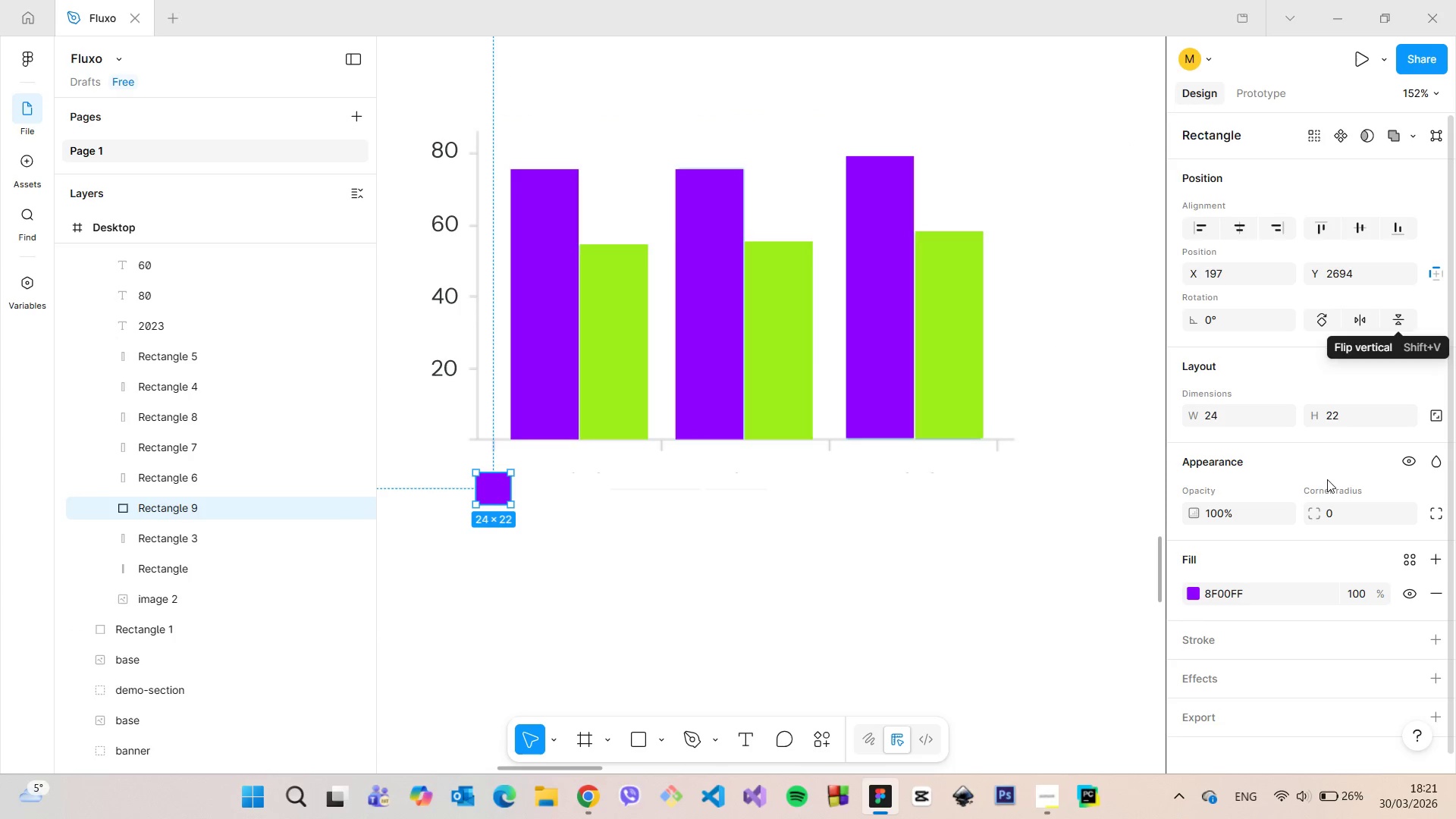 
left_click([1339, 500])
 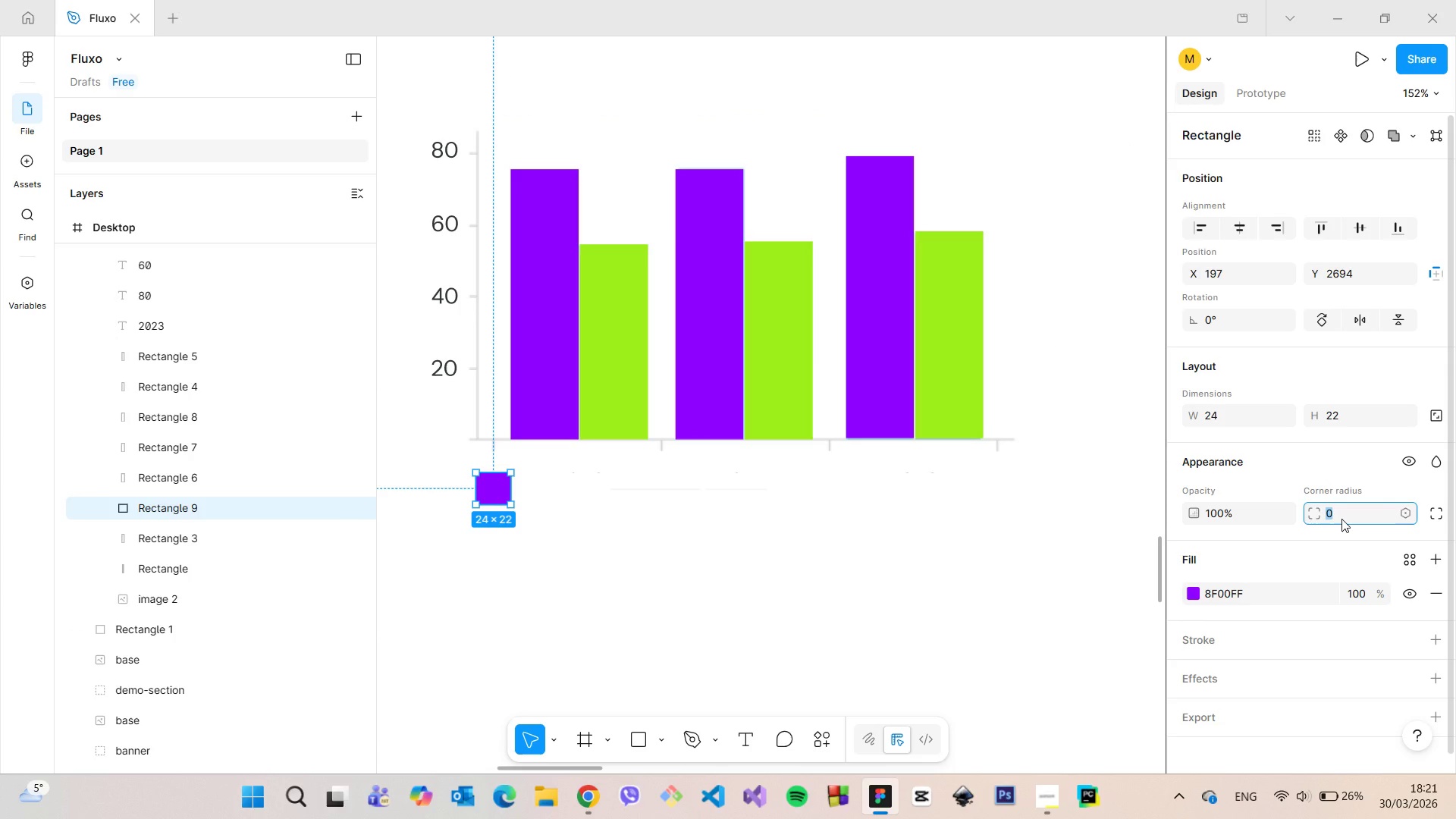 
type(30)
 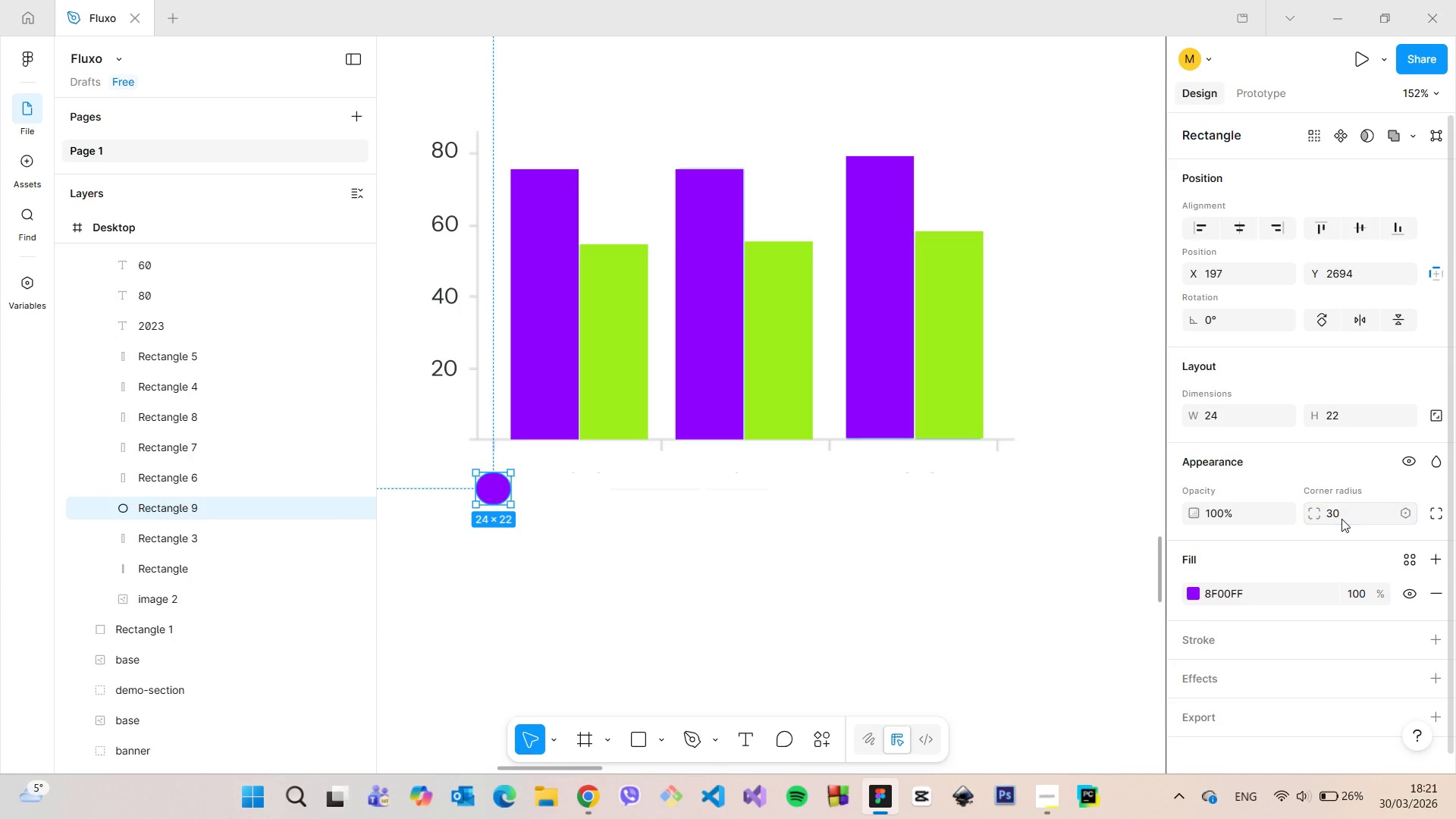 
key(Enter)
 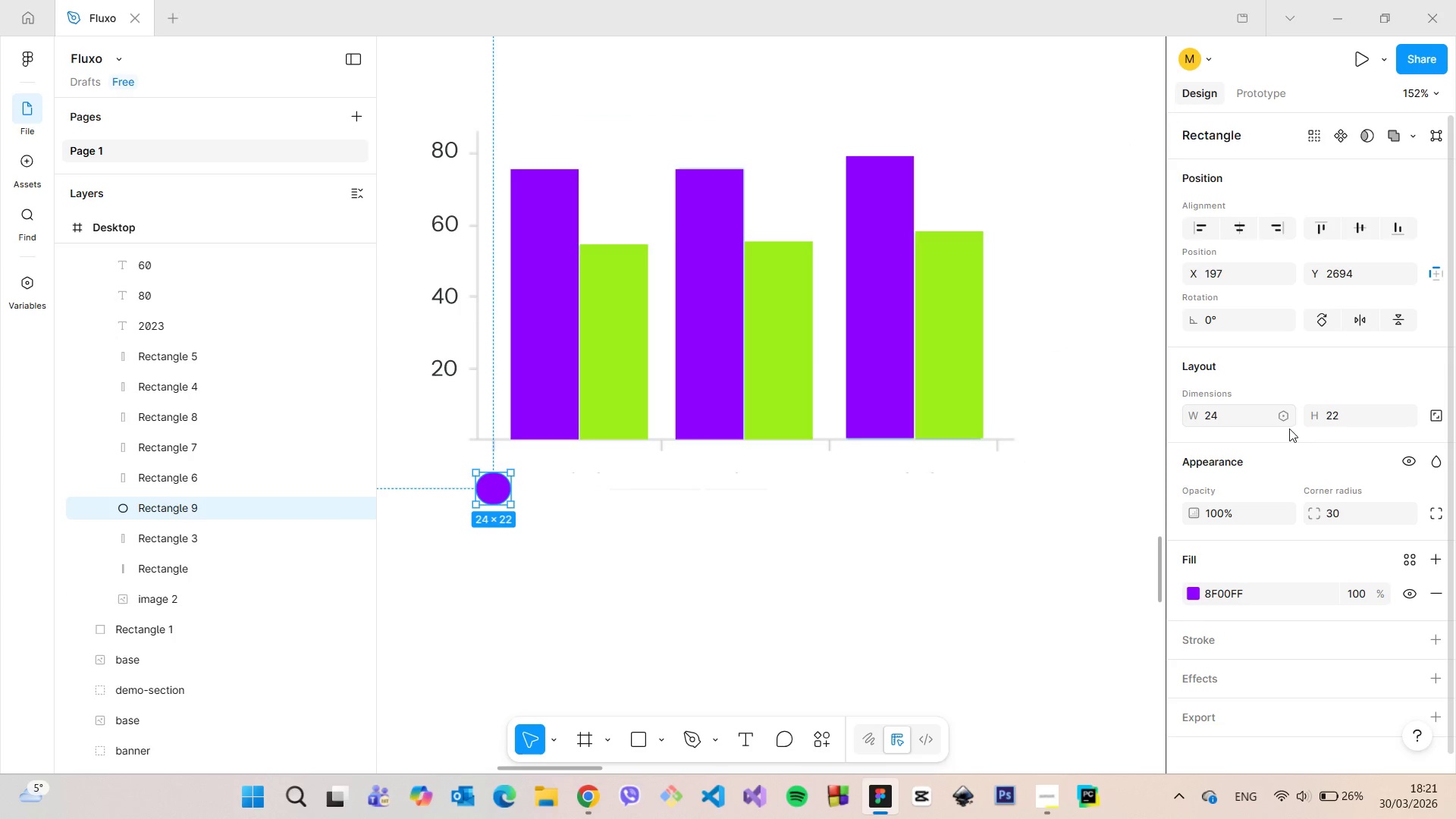 
left_click_drag(start_coordinate=[1371, 501], to_coordinate=[1366, 505])
 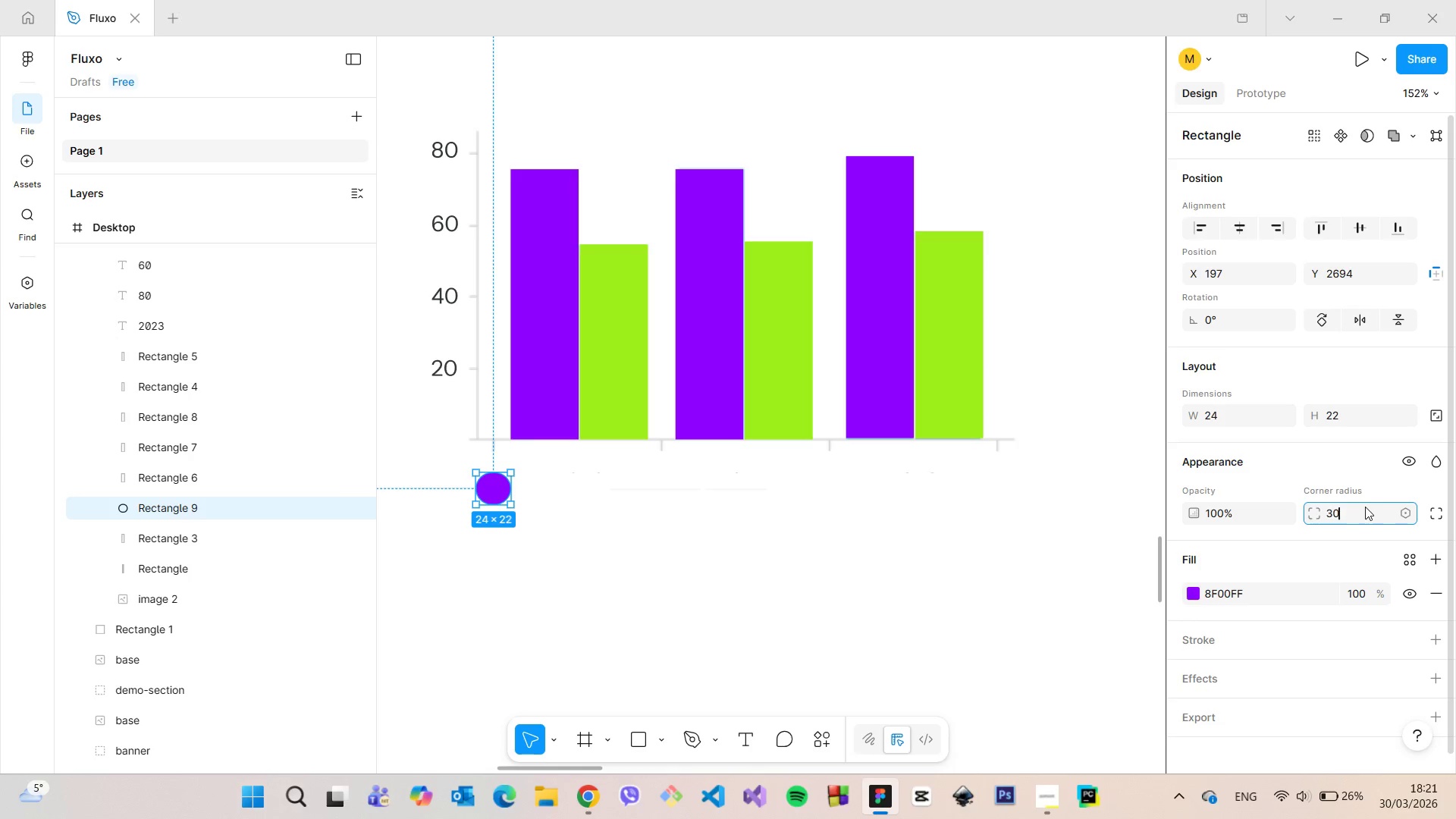 
double_click([1365, 507])
 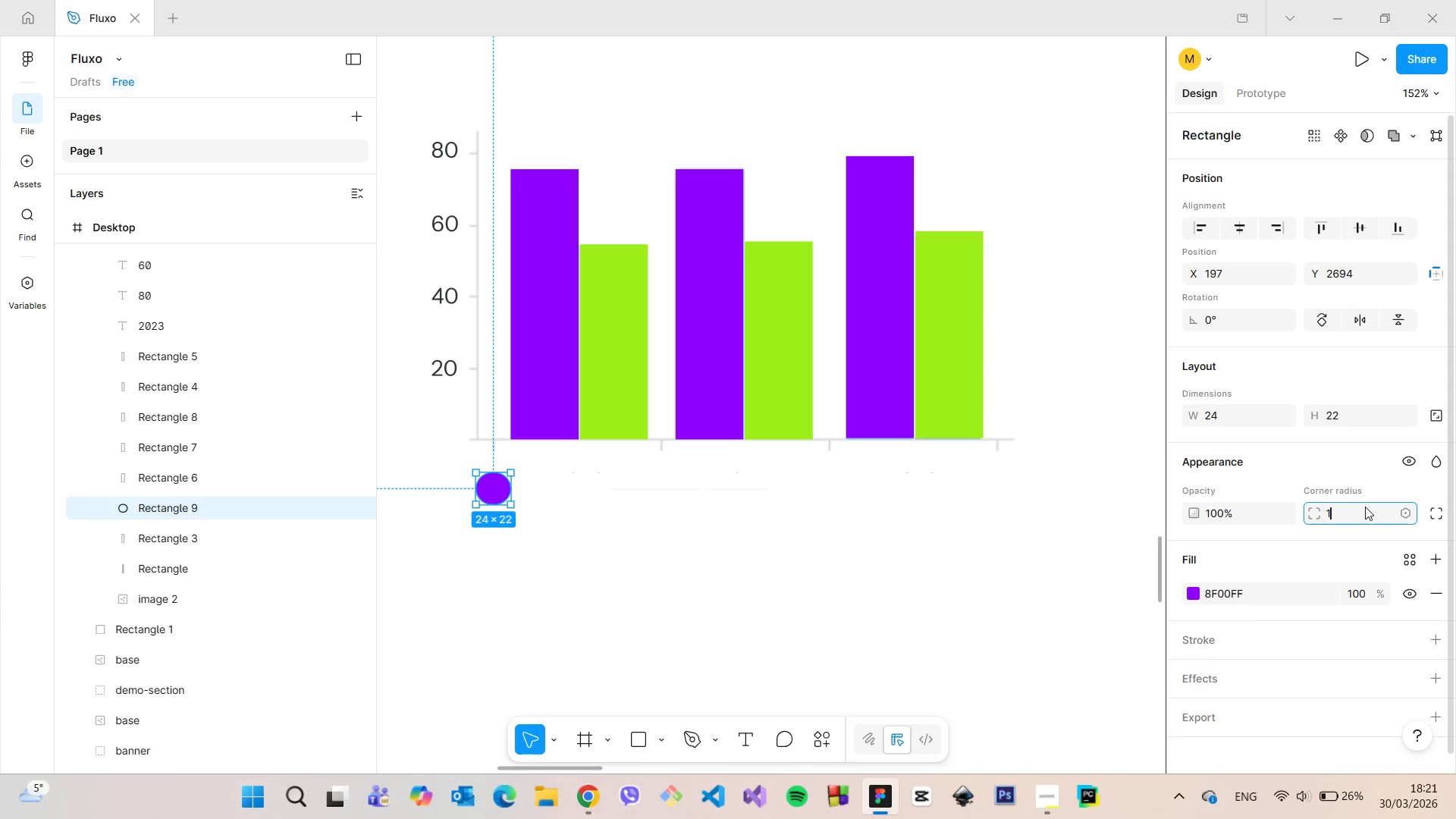 
type(100)
 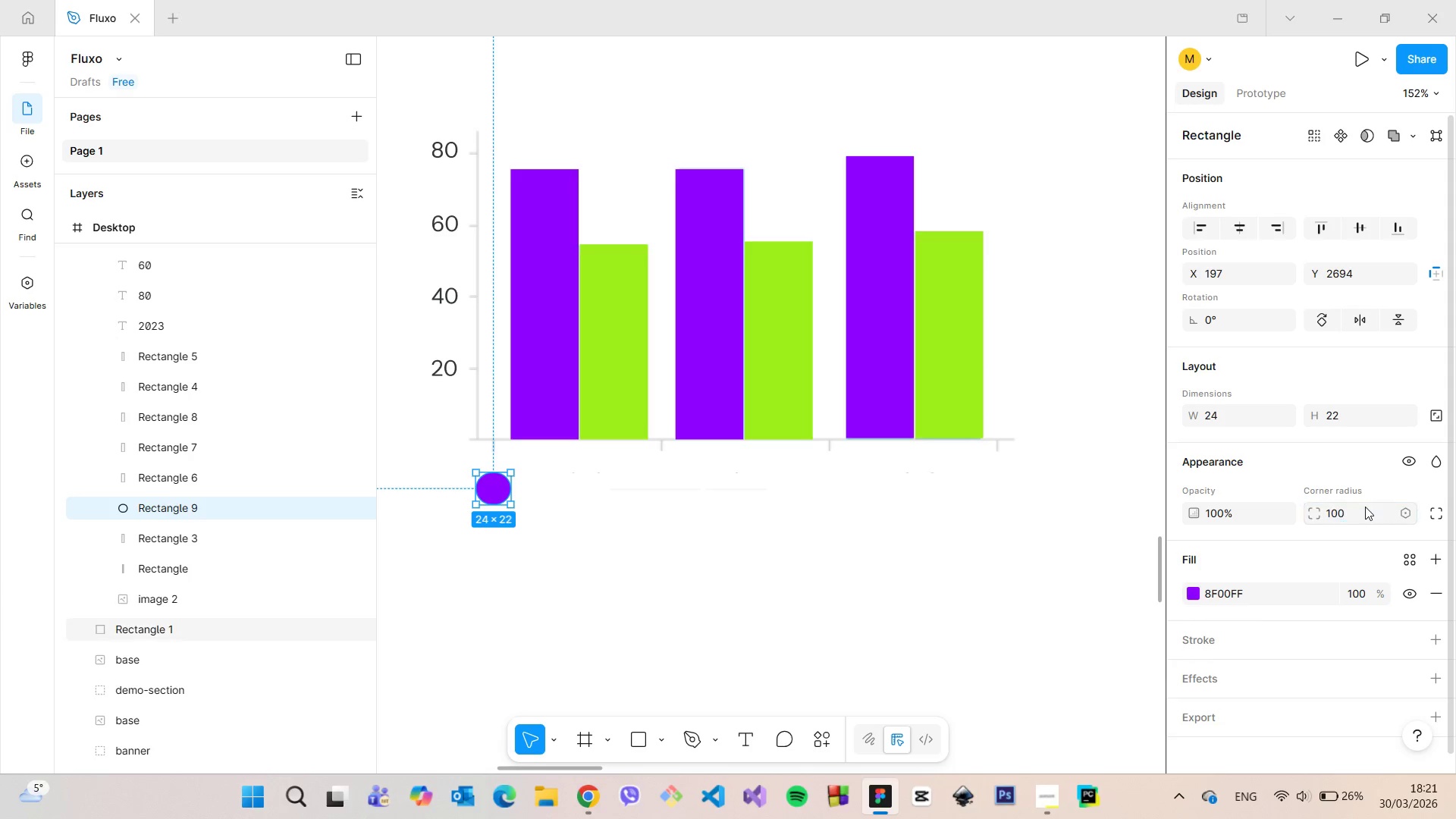 
key(Enter)
 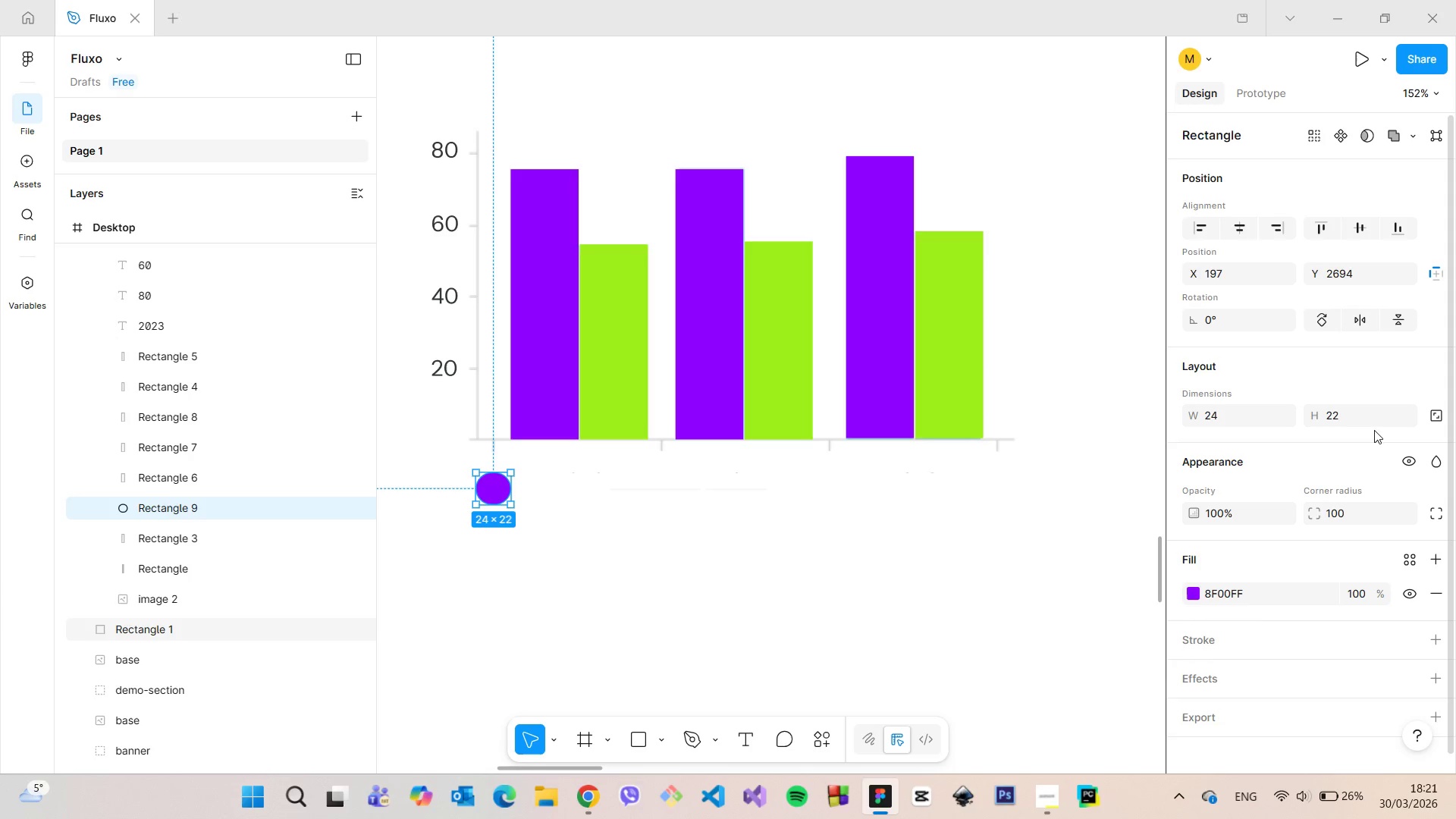 
left_click([1373, 409])
 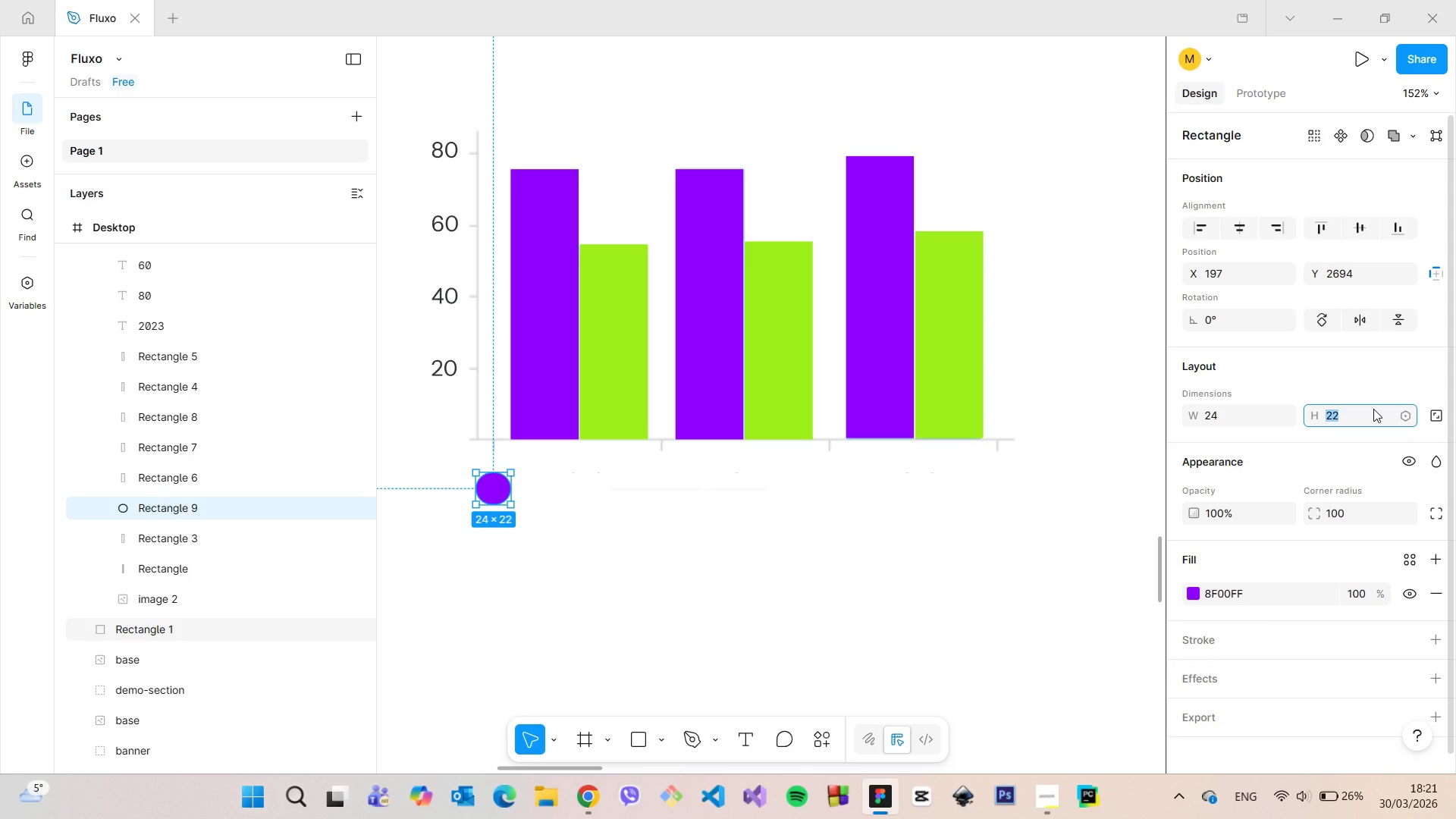 
type(25)
 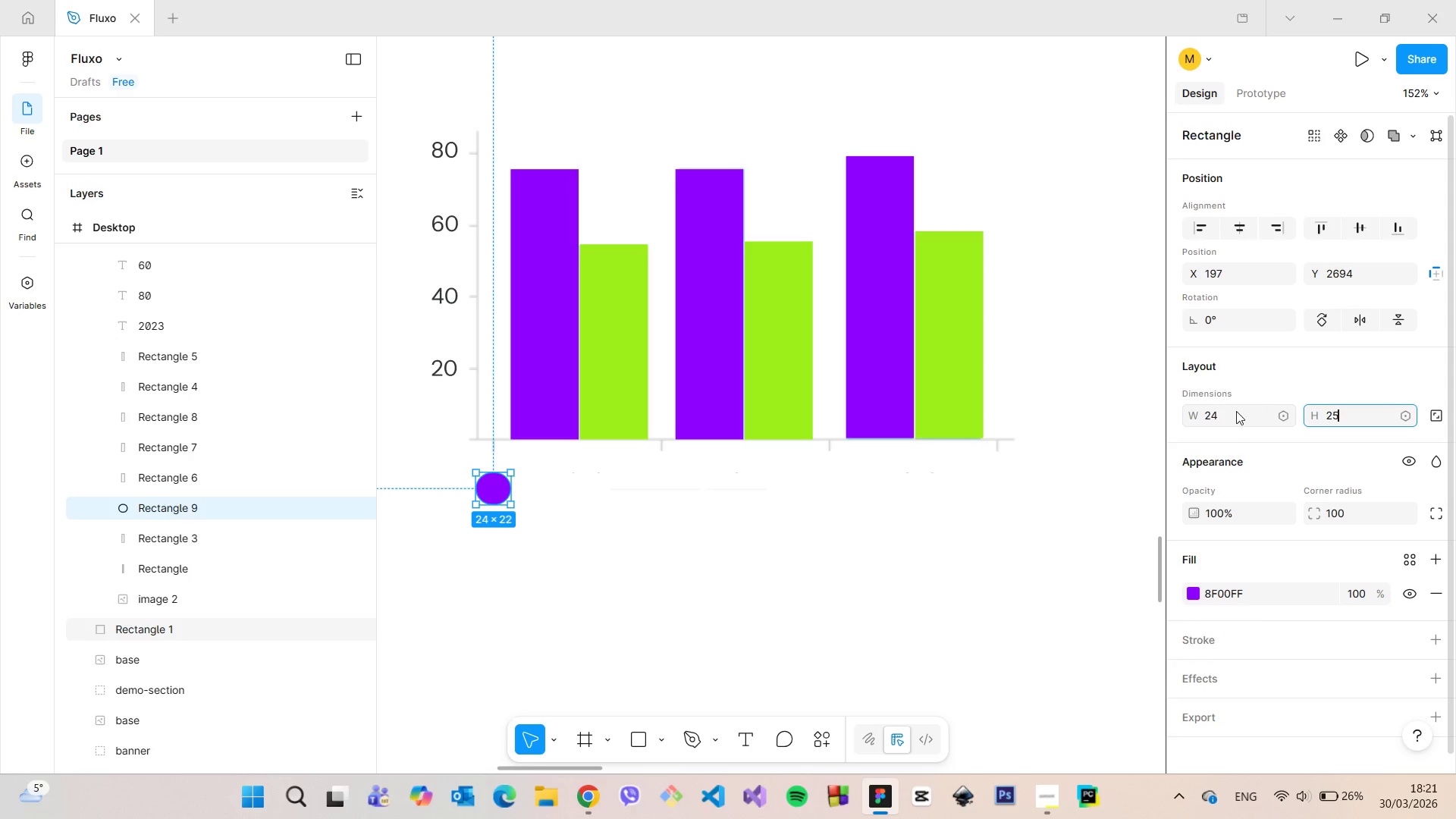 
left_click([1236, 411])
 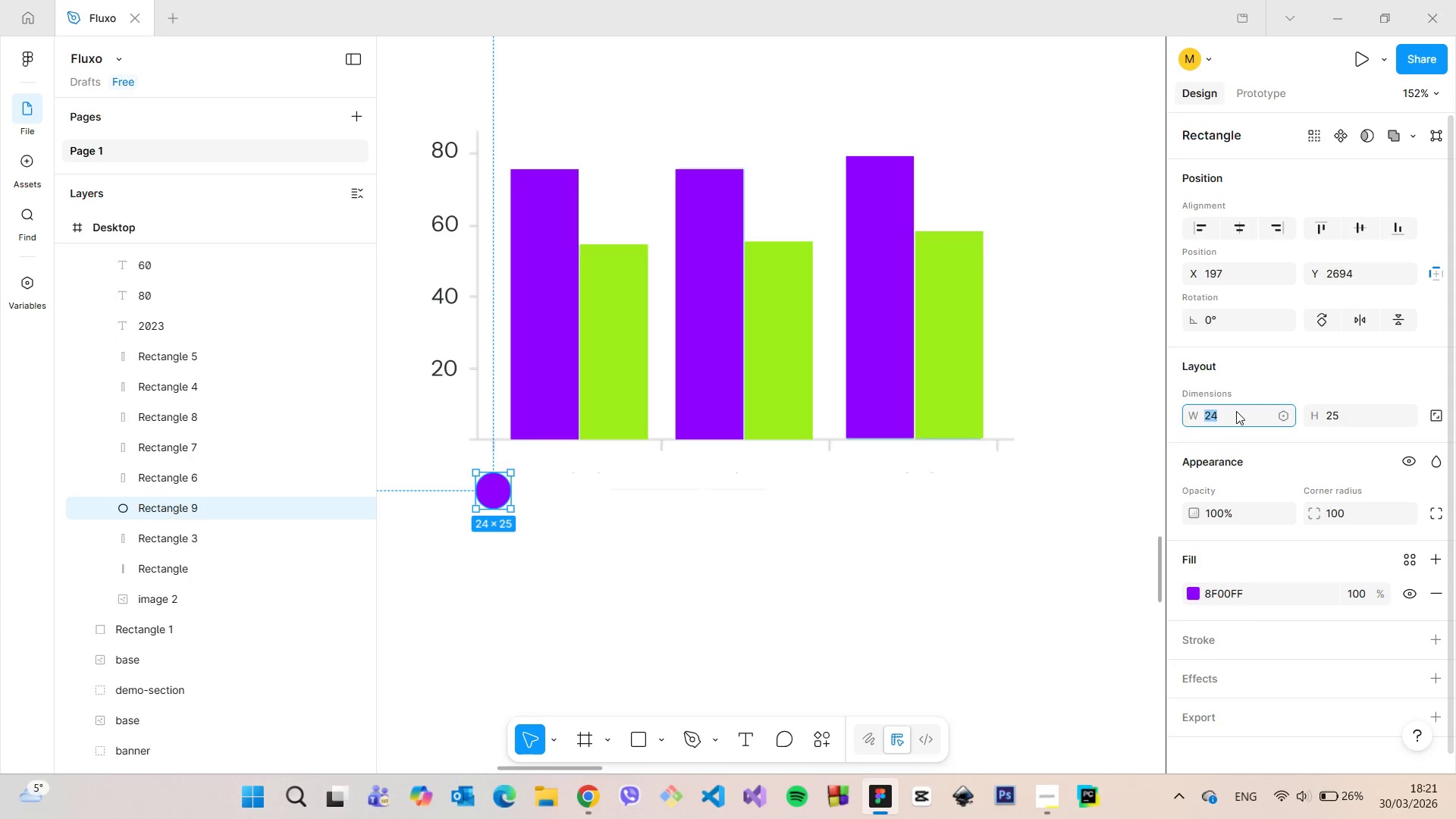 
type(25)
 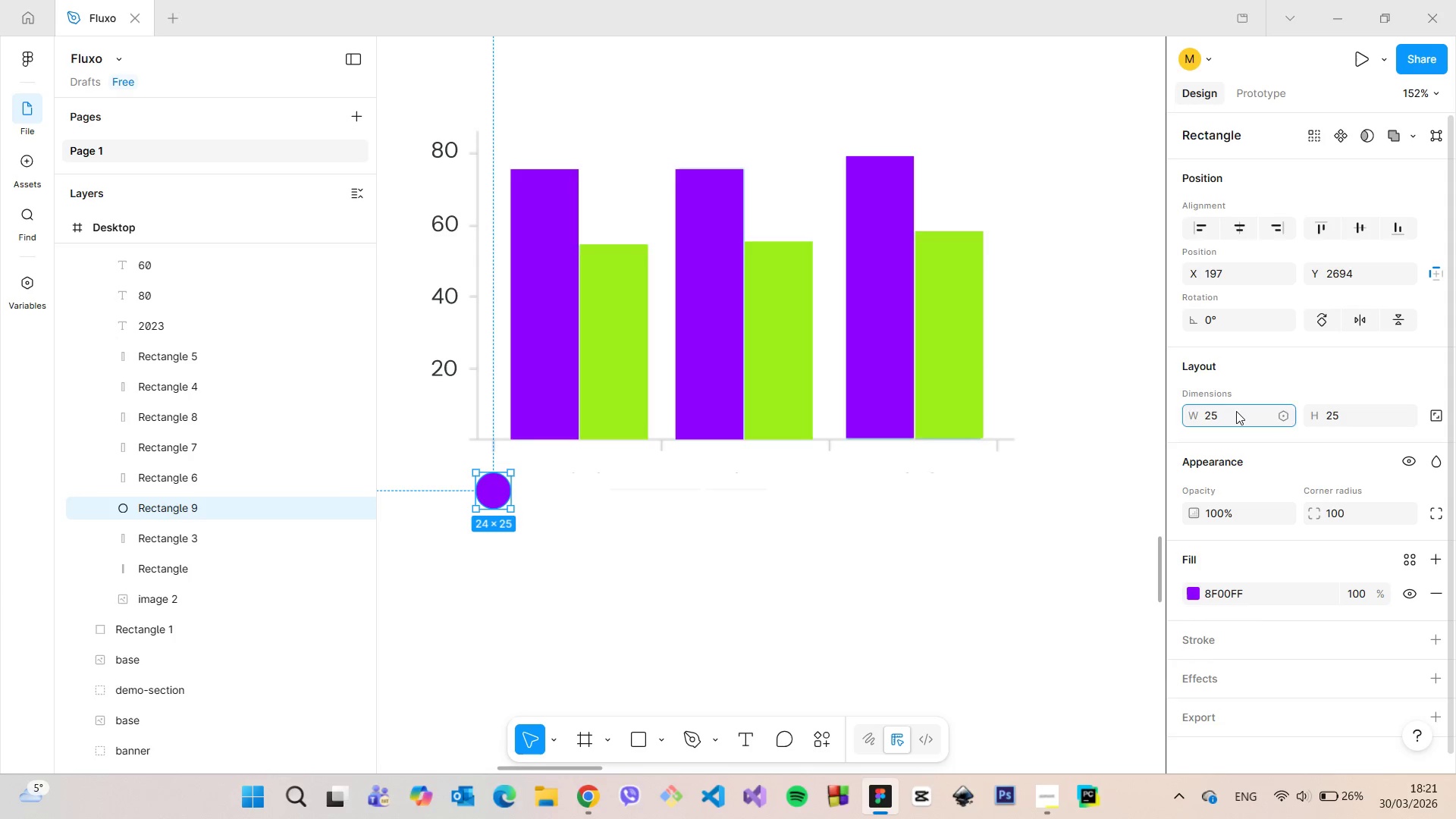 
key(Enter)
 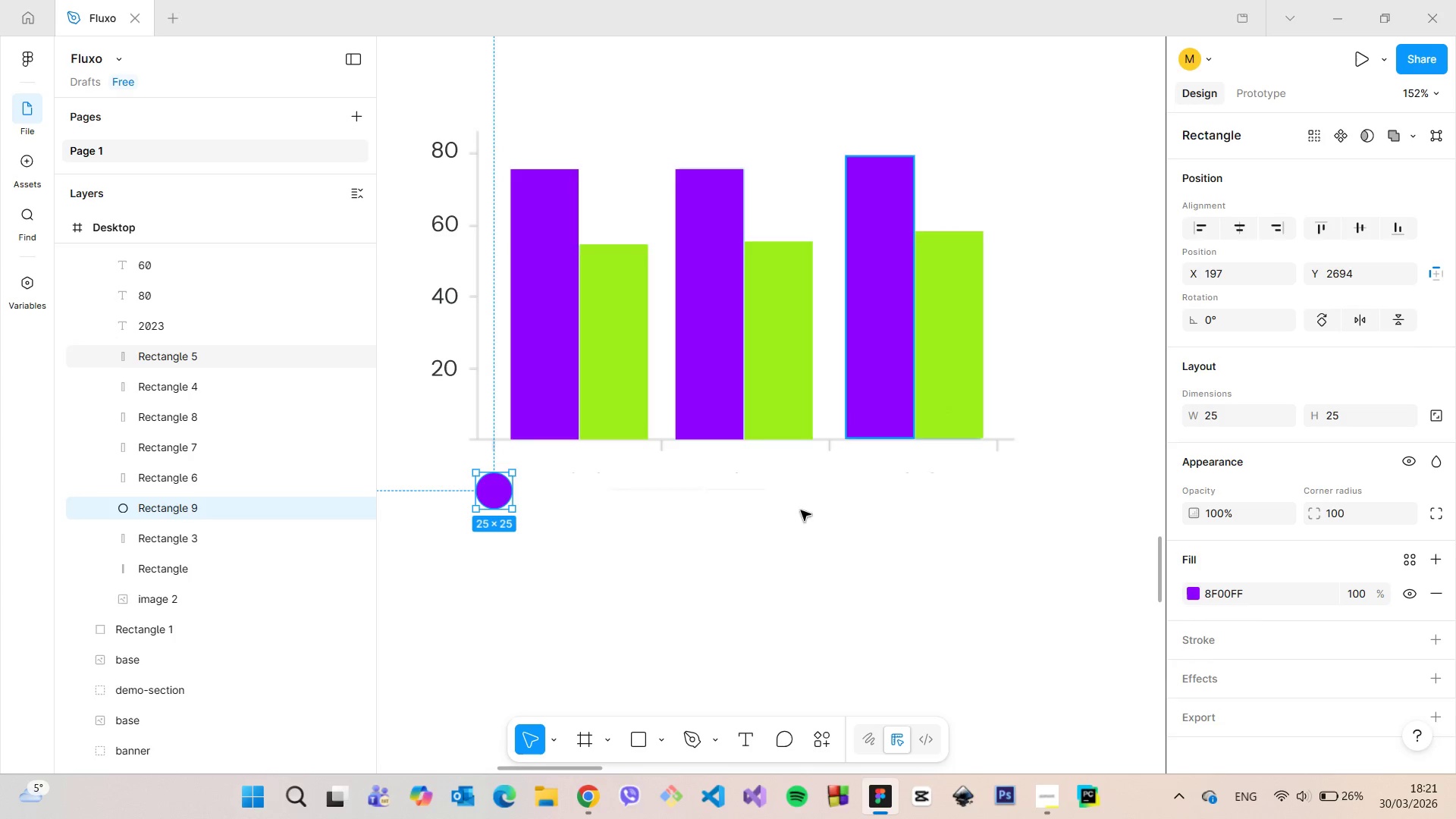 
left_click([733, 541])
 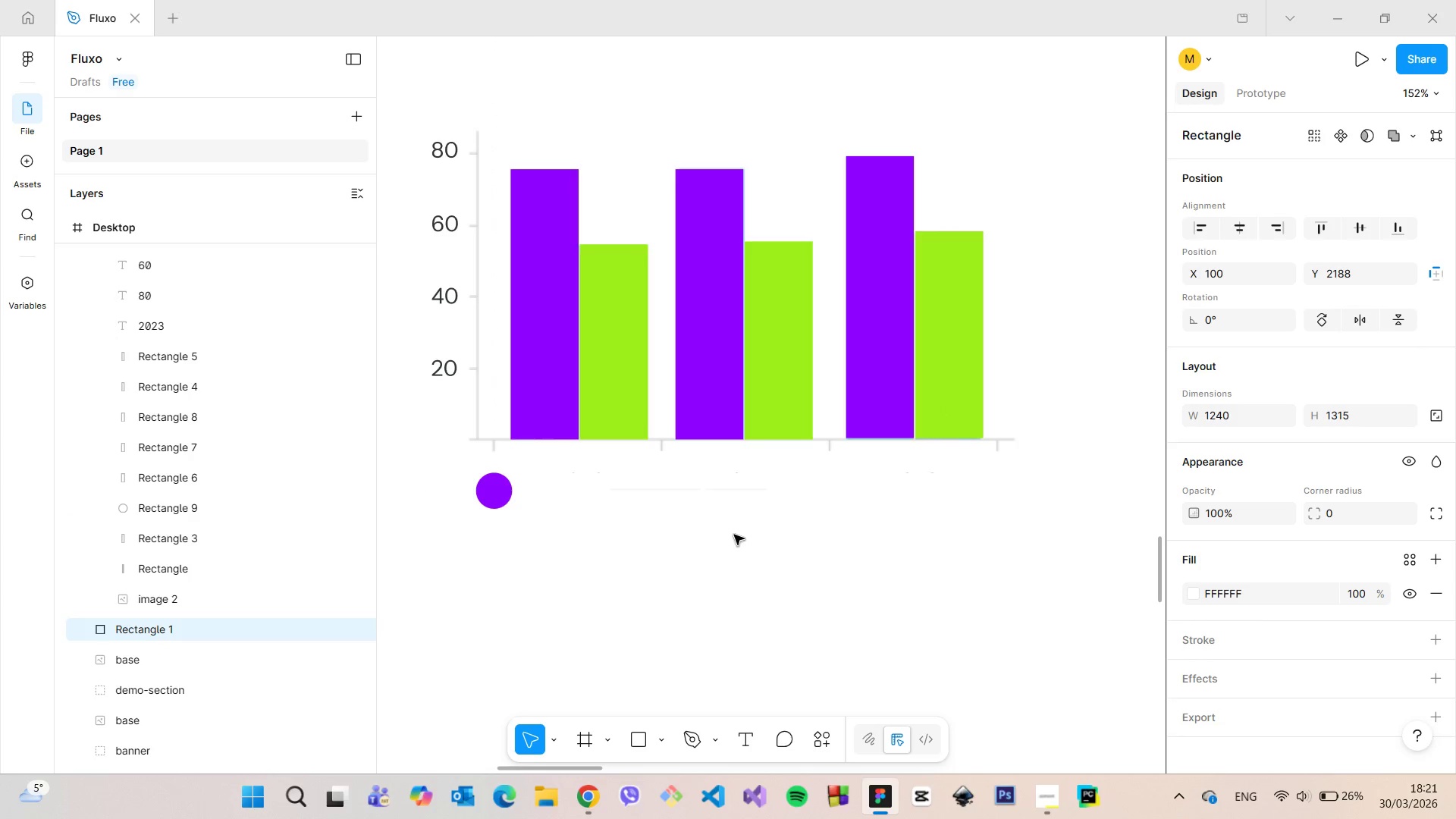 
scroll: coordinate [738, 535], scroll_direction: down, amount: 6.0
 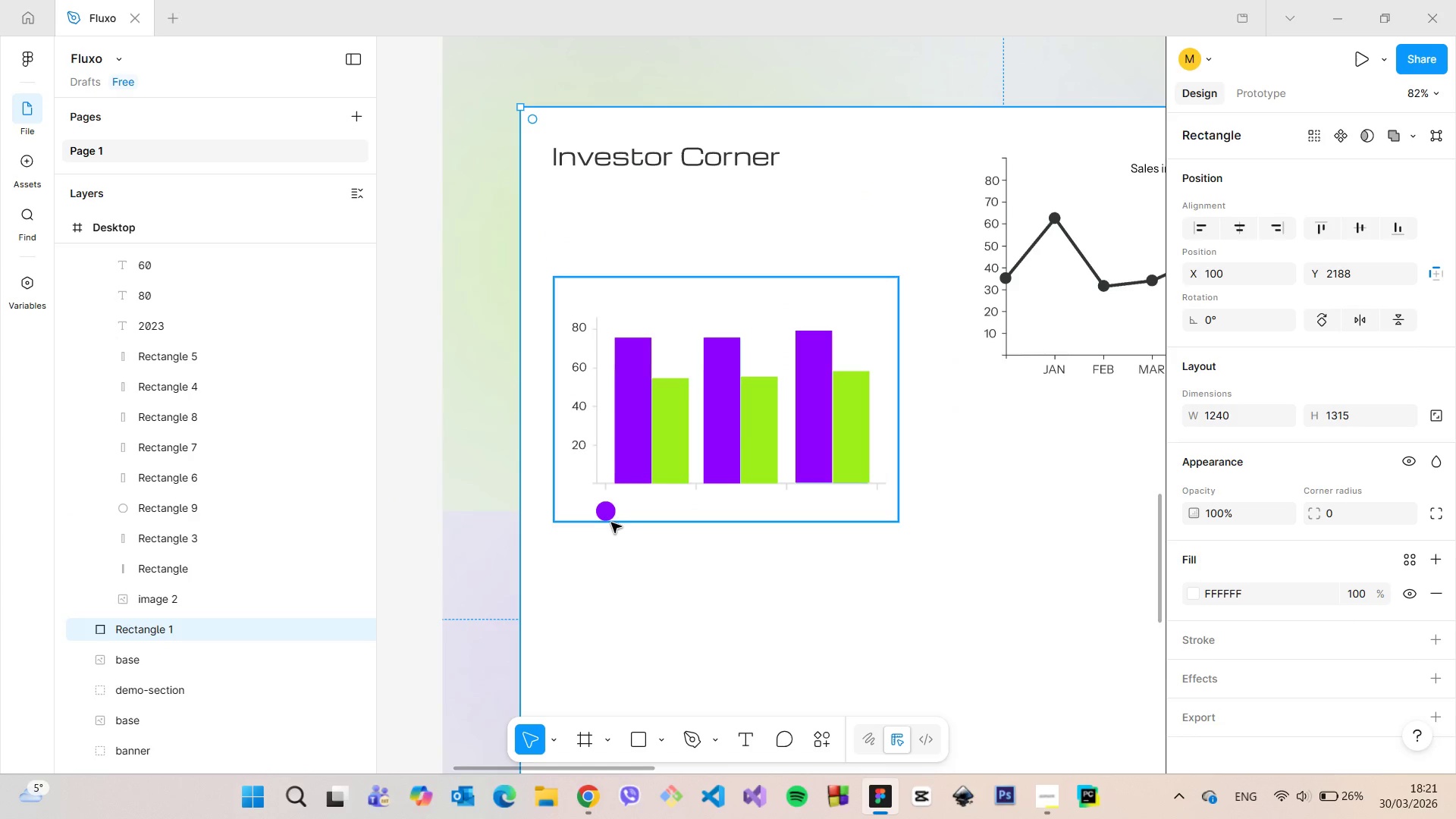 
left_click([607, 518])
 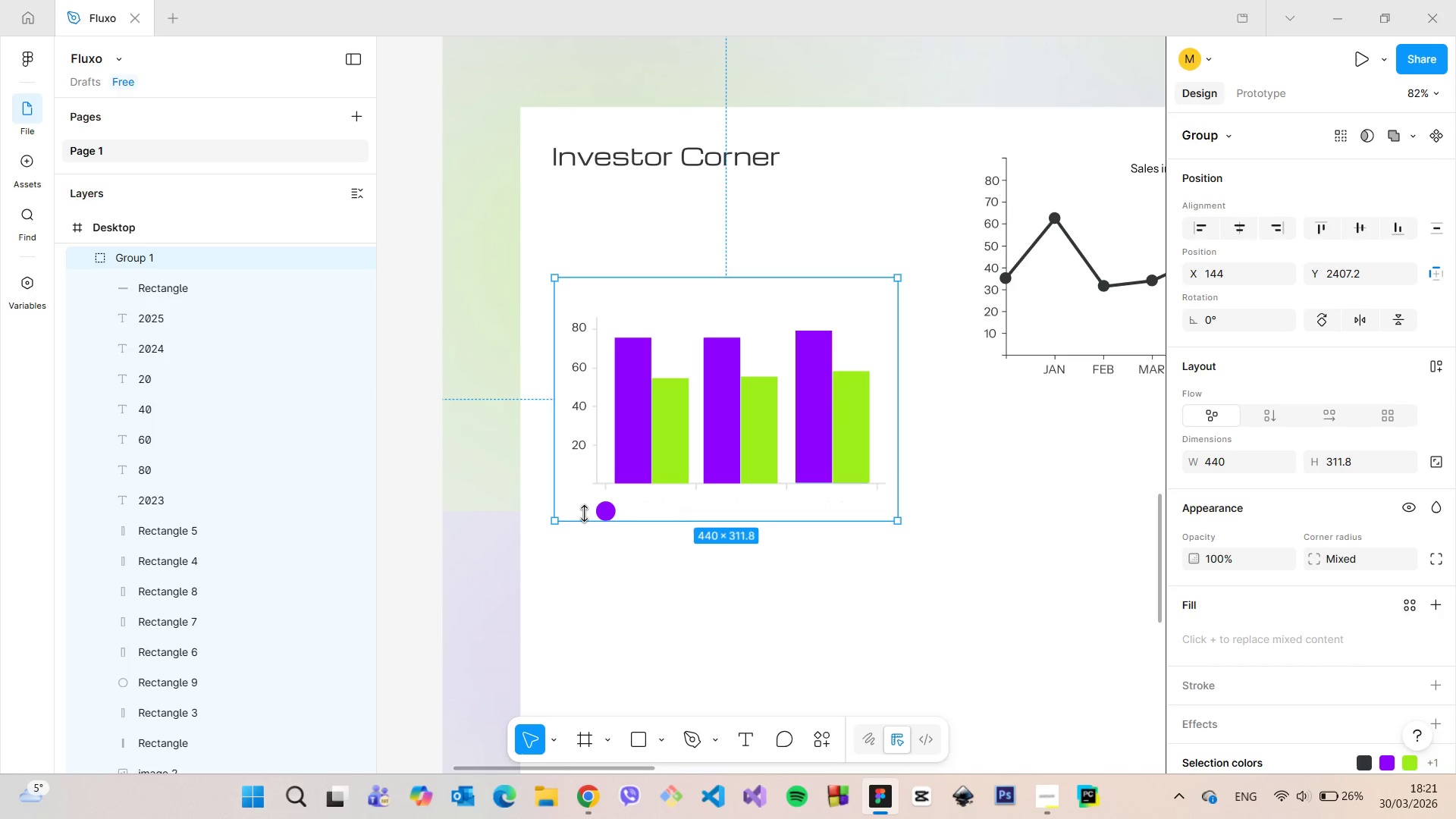 
double_click([605, 512])
 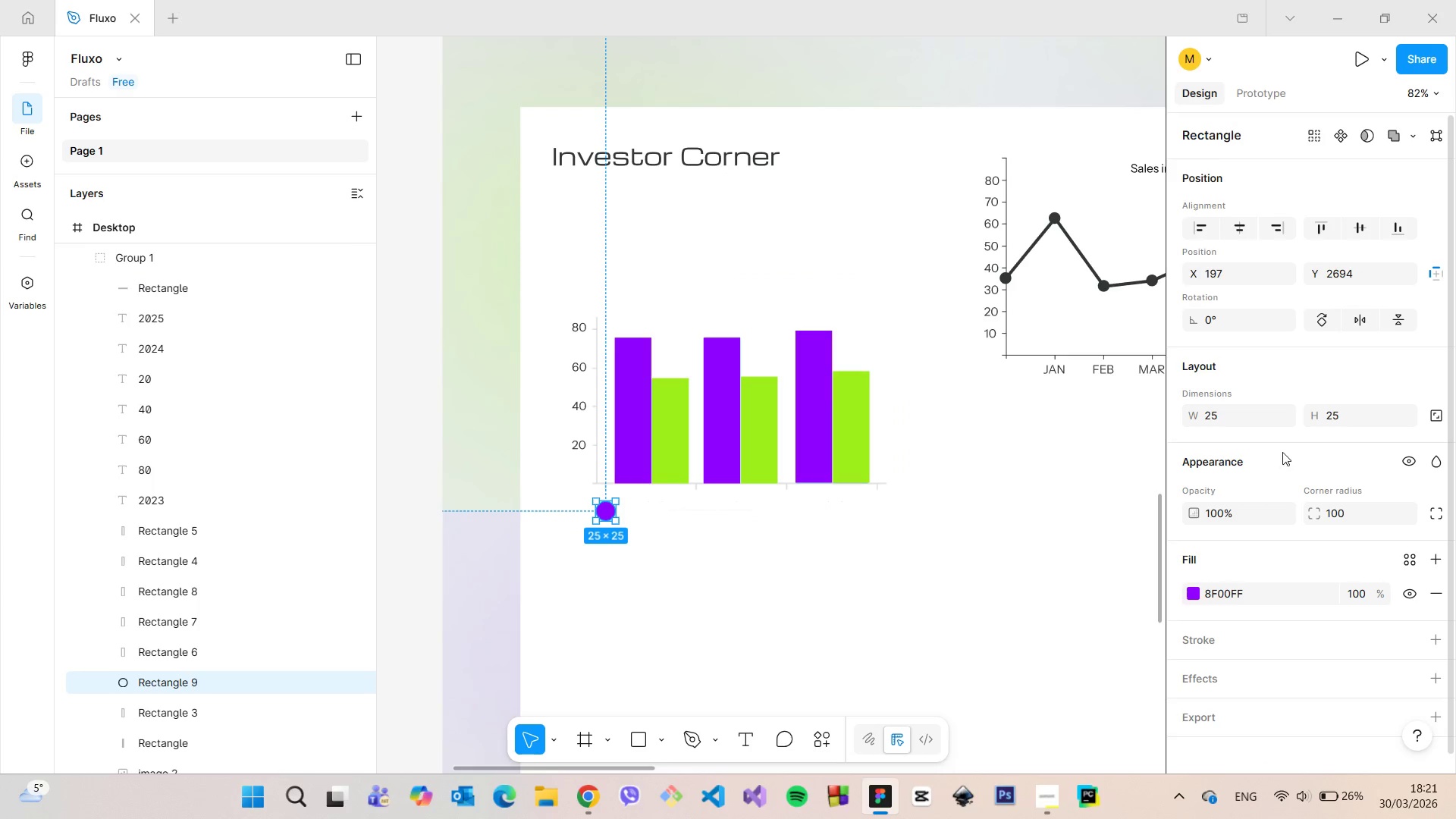 
left_click([1243, 419])
 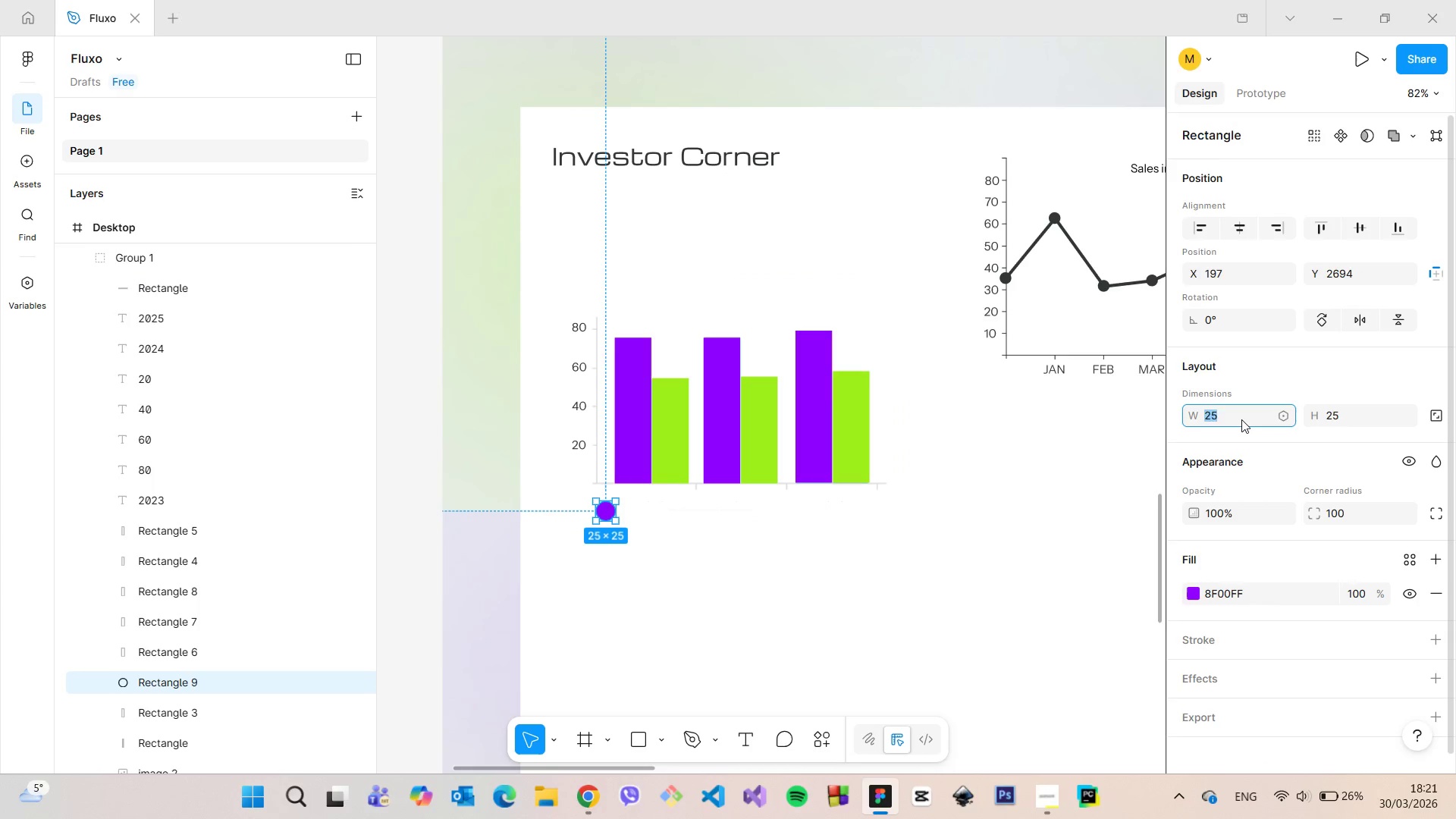 
key(2)
 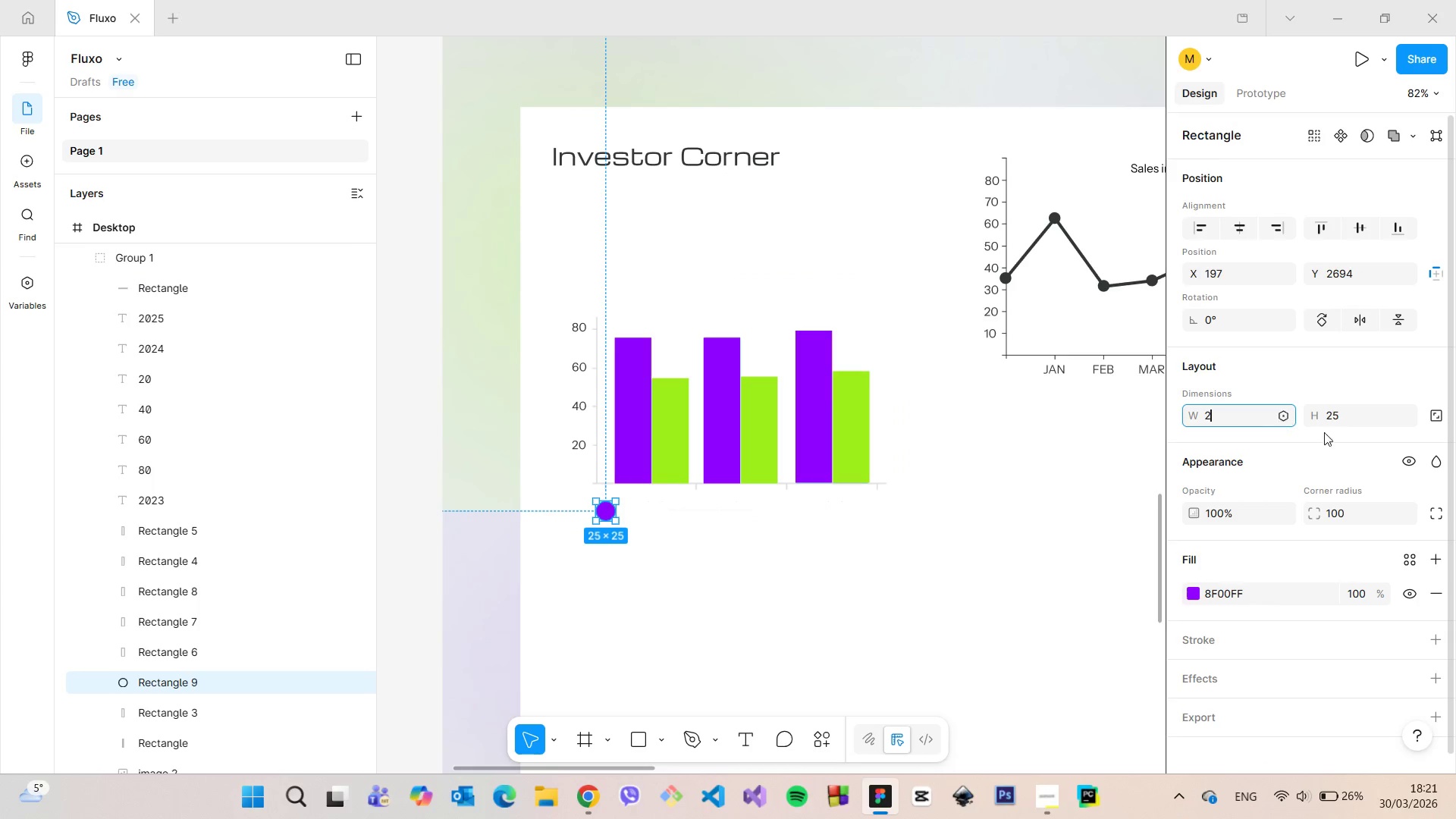 
key(0)
 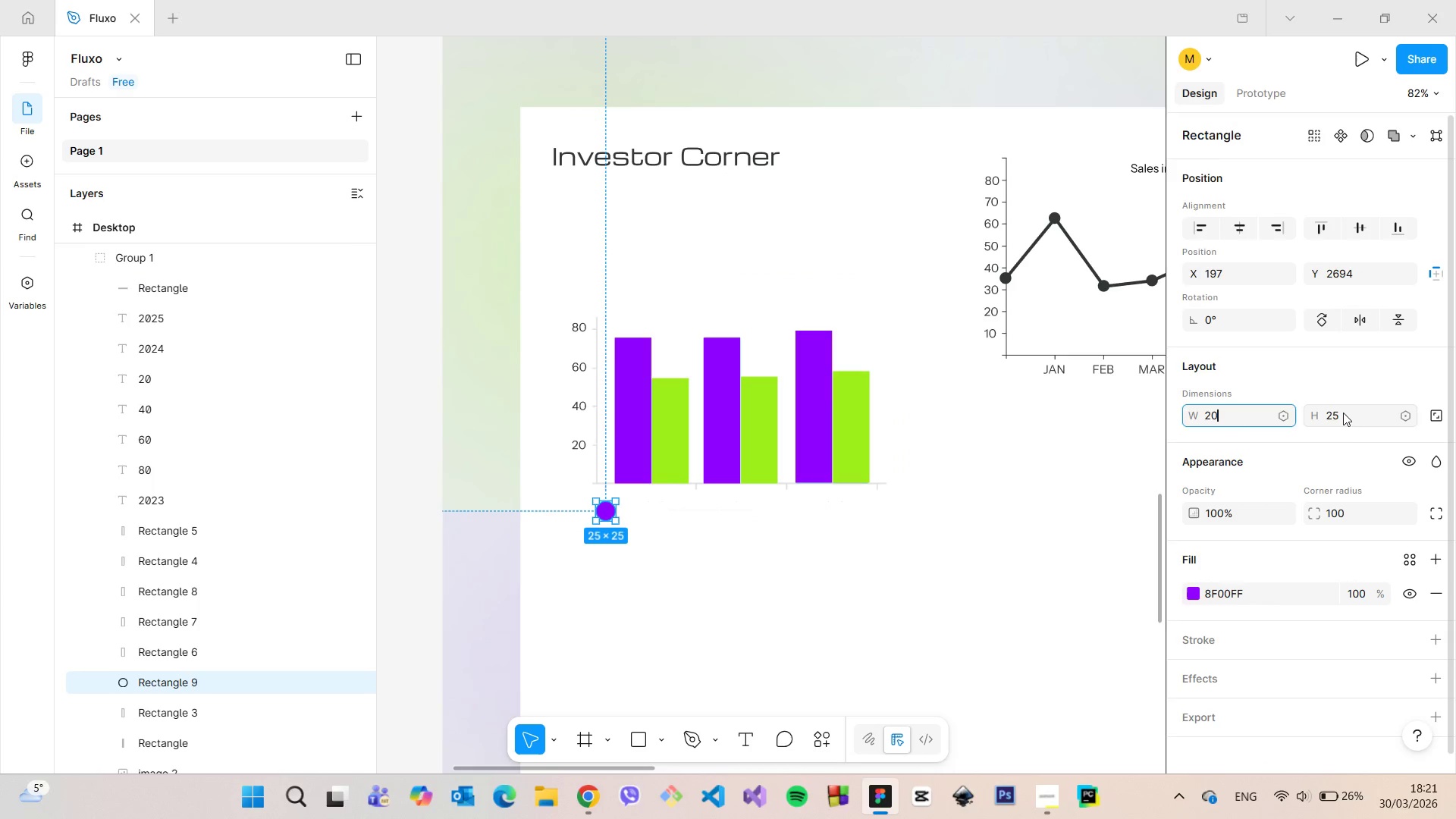 
left_click([1343, 413])
 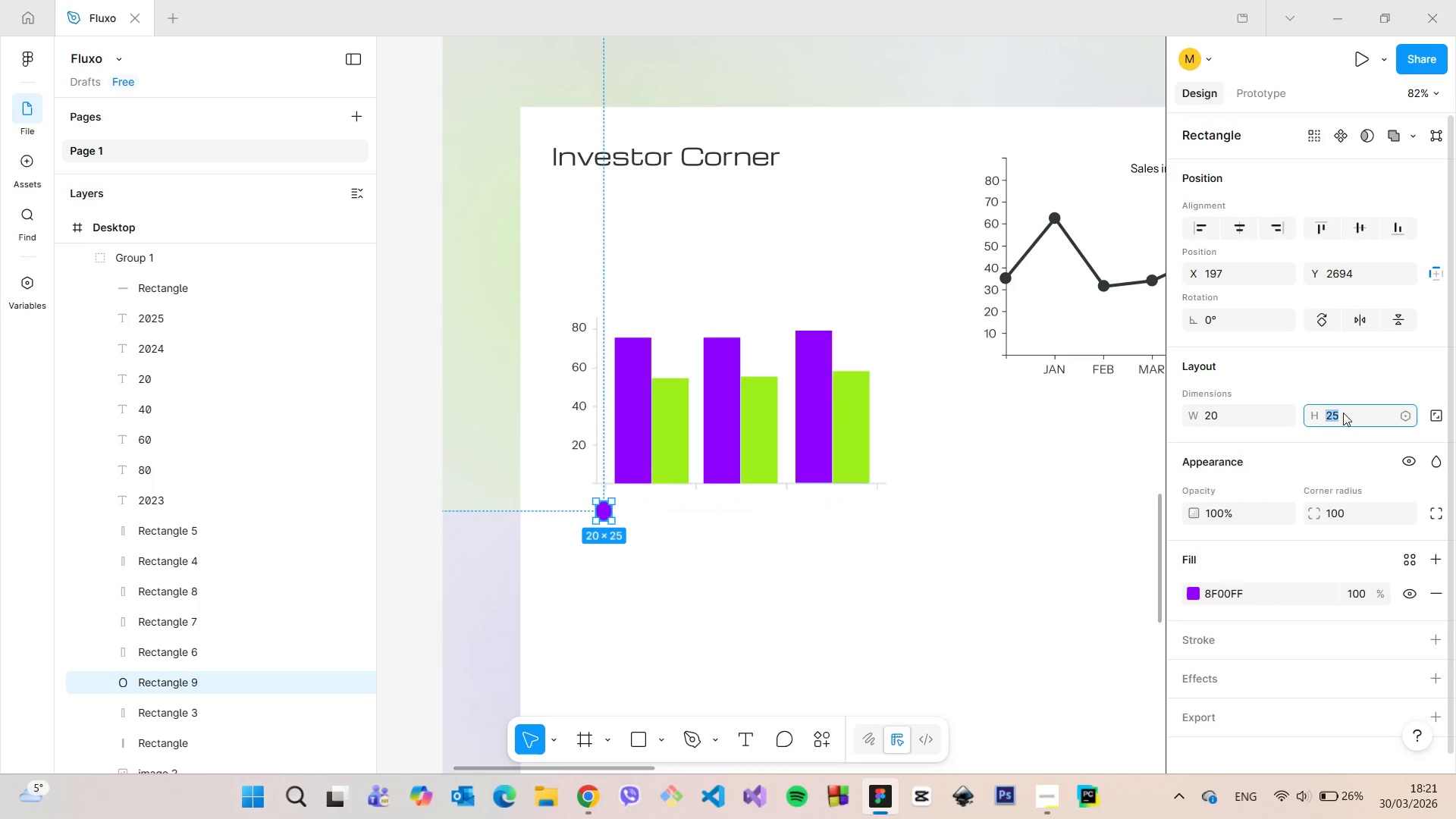 
type(20)
 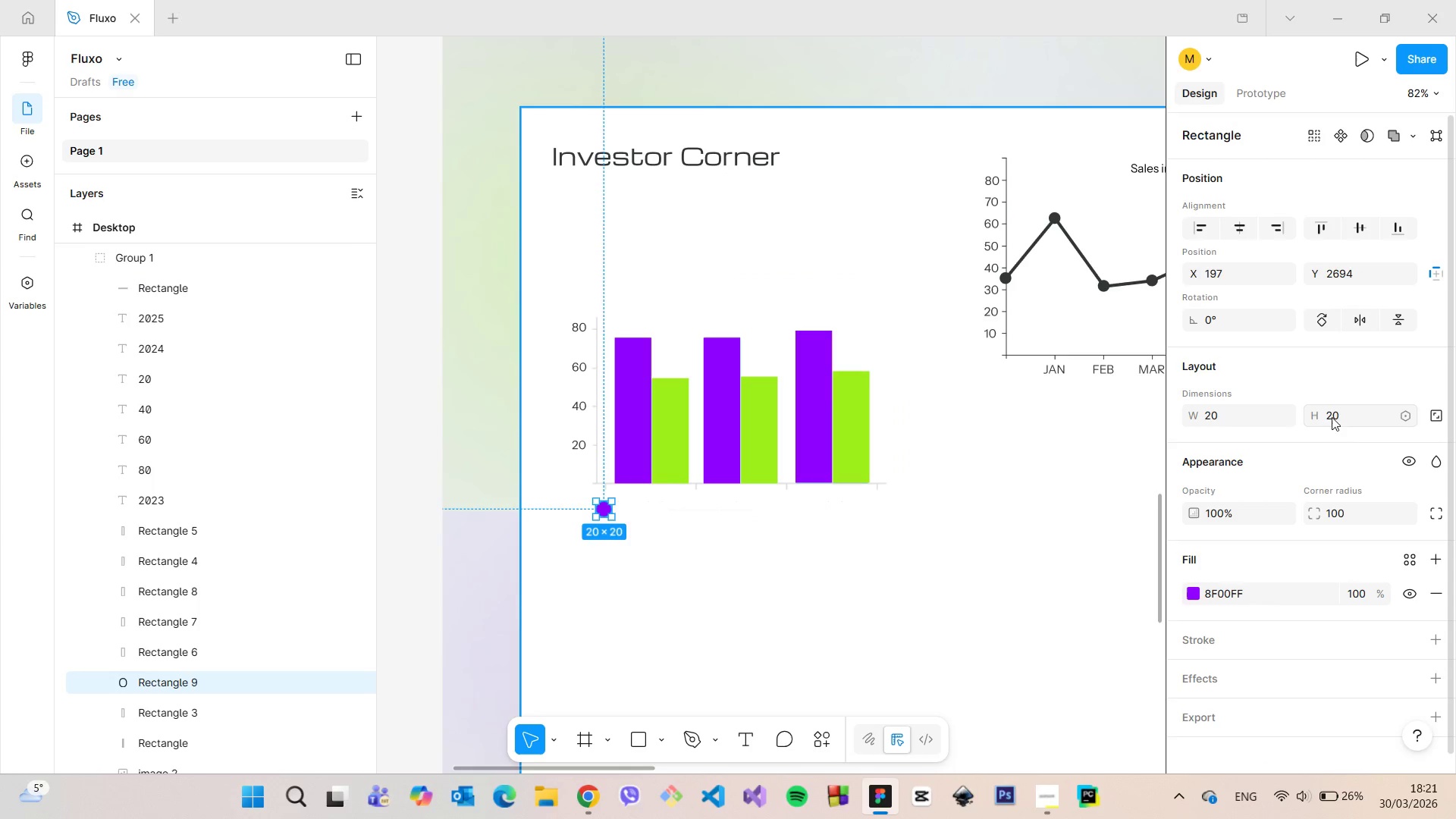 
key(Enter)
 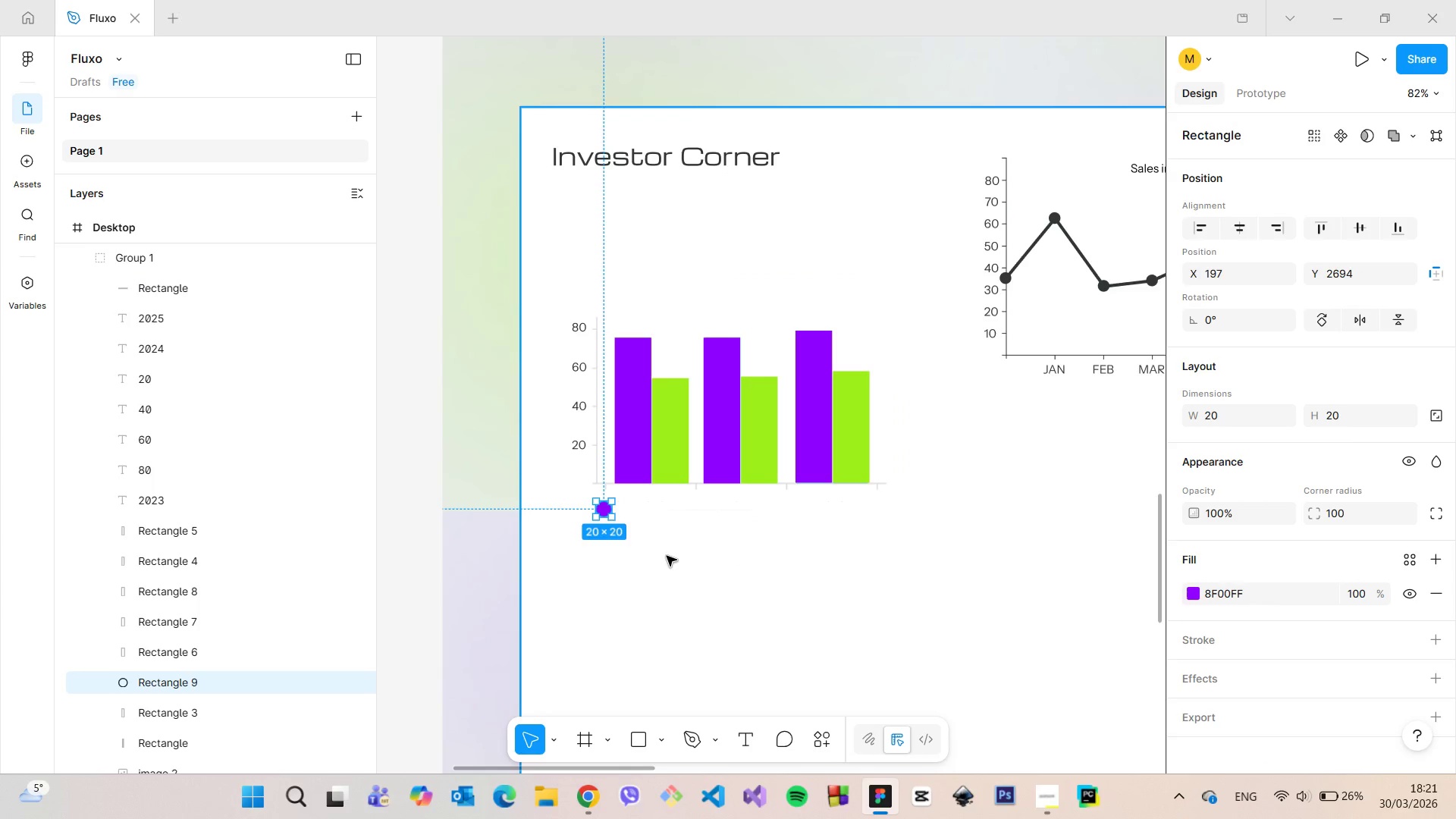 
scroll: coordinate [666, 557], scroll_direction: up, amount: 1.0
 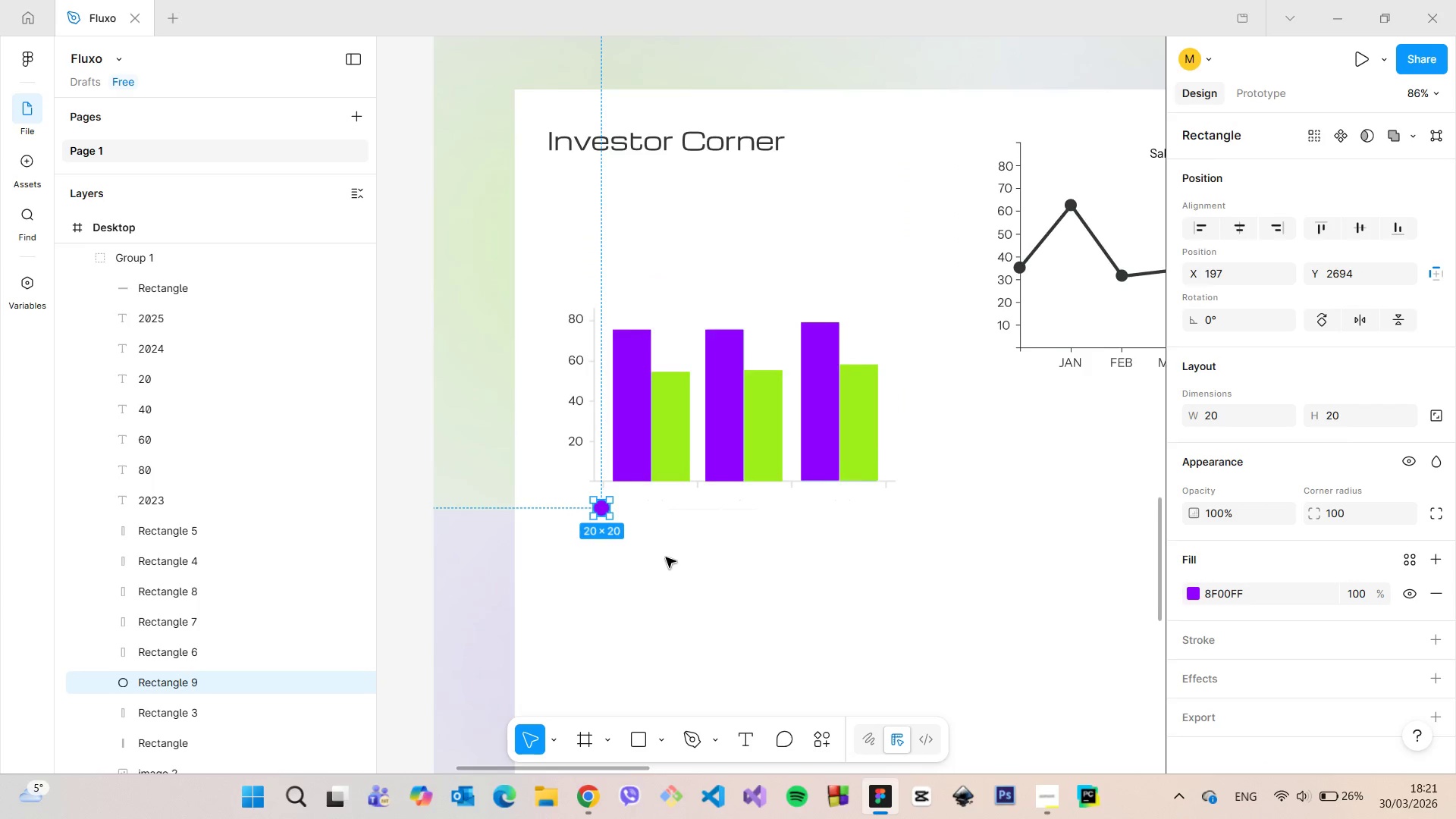 
scroll: coordinate [666, 557], scroll_direction: down, amount: 2.0
 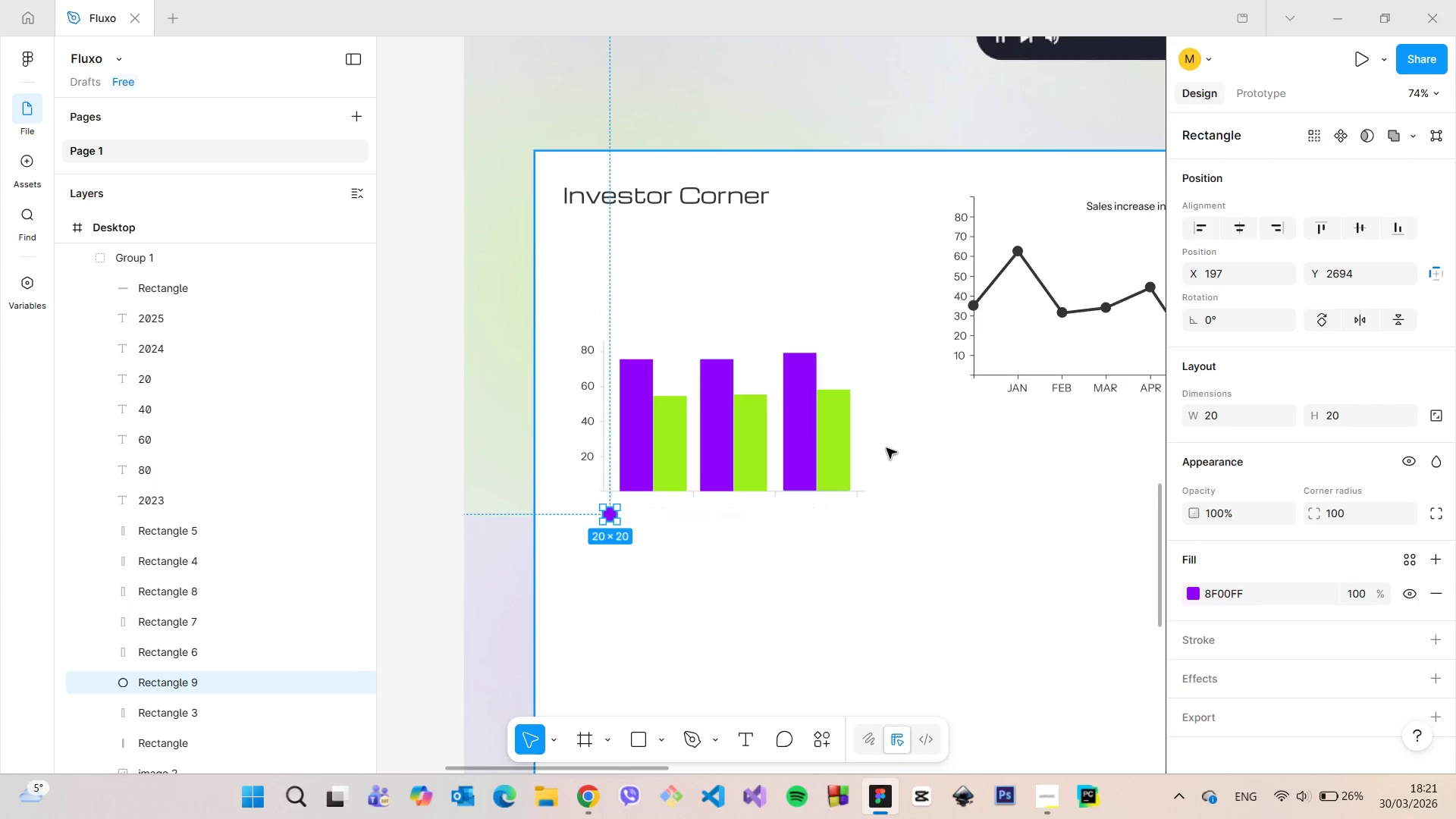 
scroll: coordinate [656, 516], scroll_direction: up, amount: 2.0
 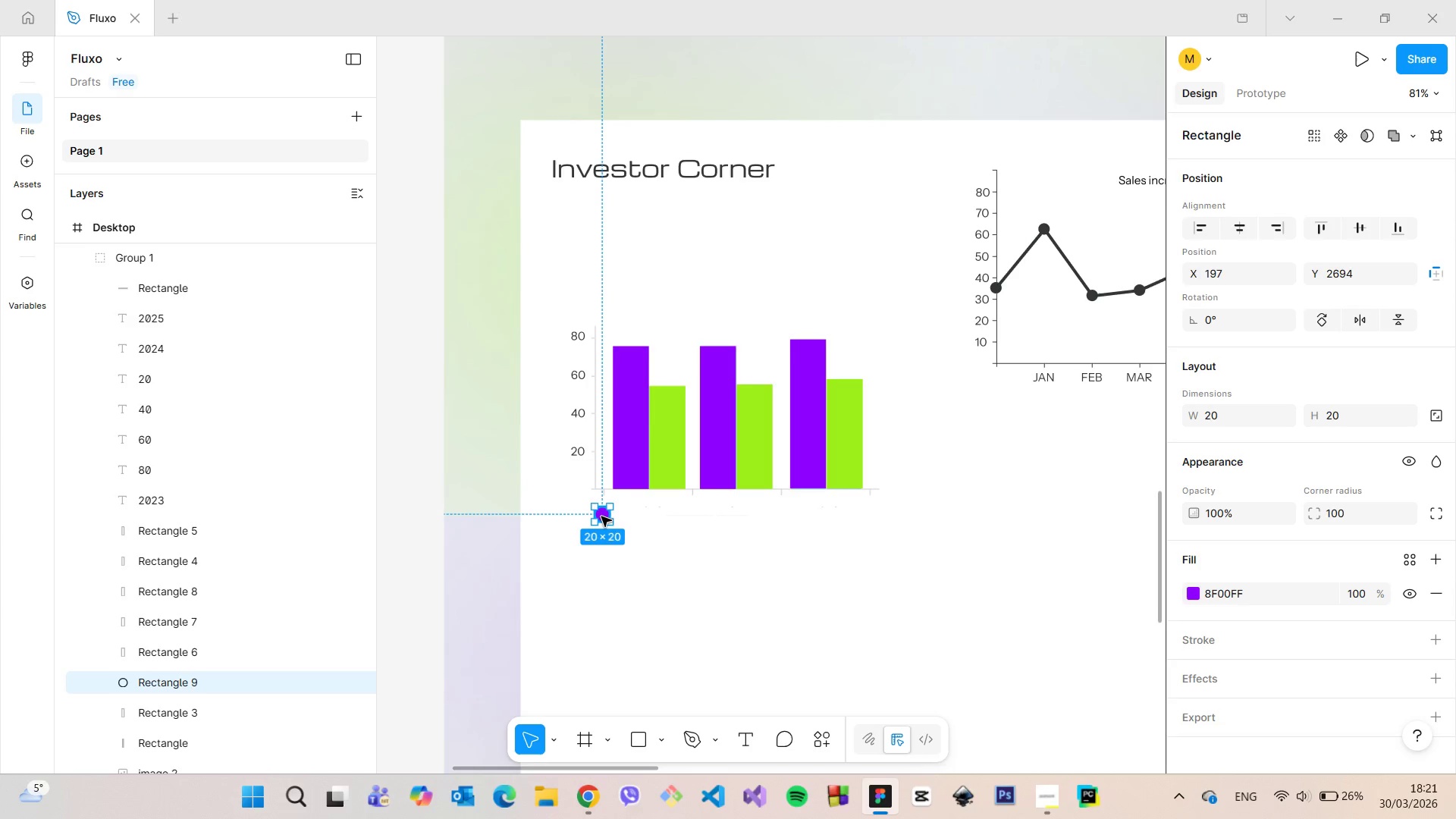 
left_click_drag(start_coordinate=[601, 516], to_coordinate=[595, 512])
 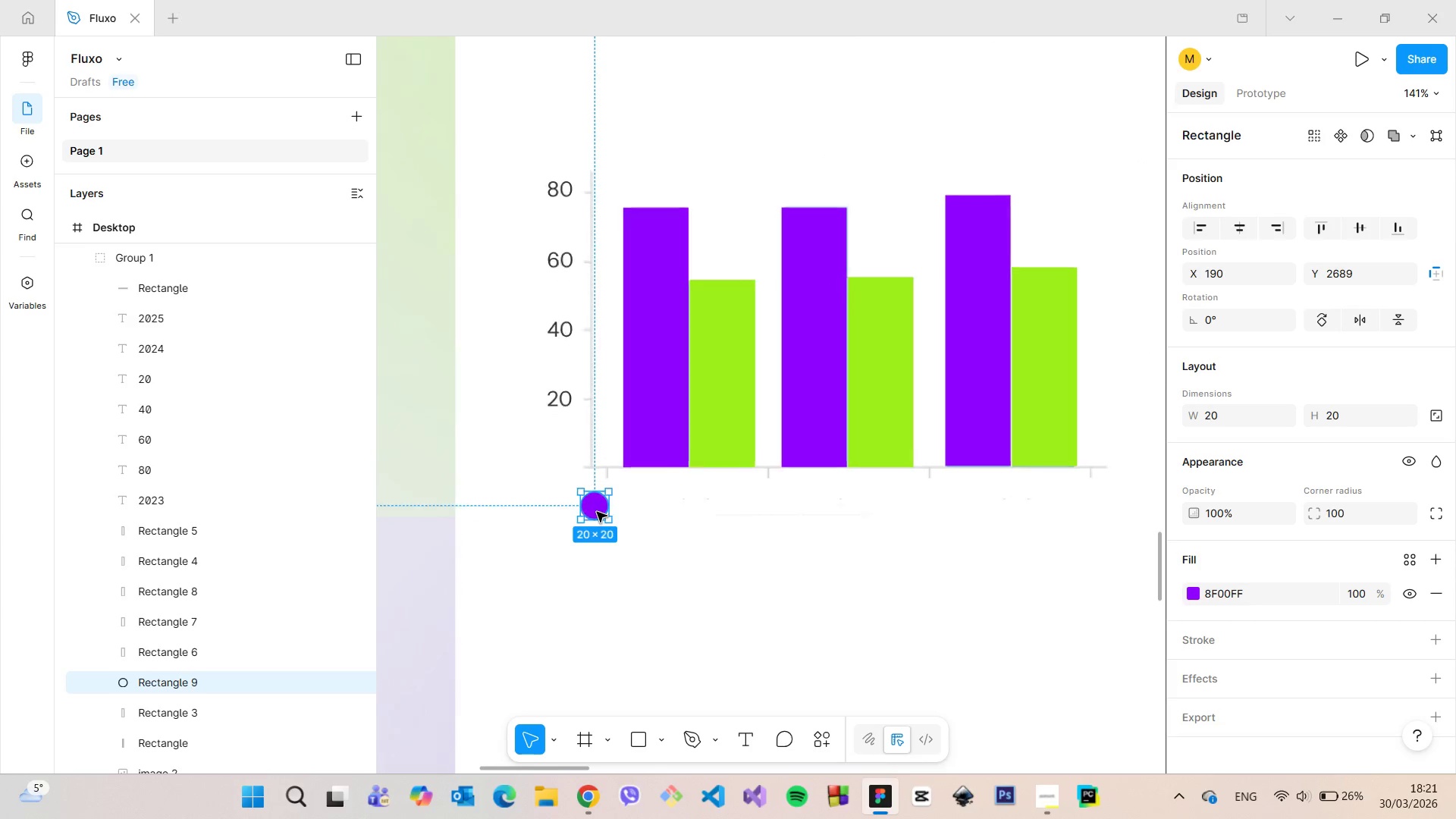 
scroll: coordinate [597, 512], scroll_direction: up, amount: 7.0
 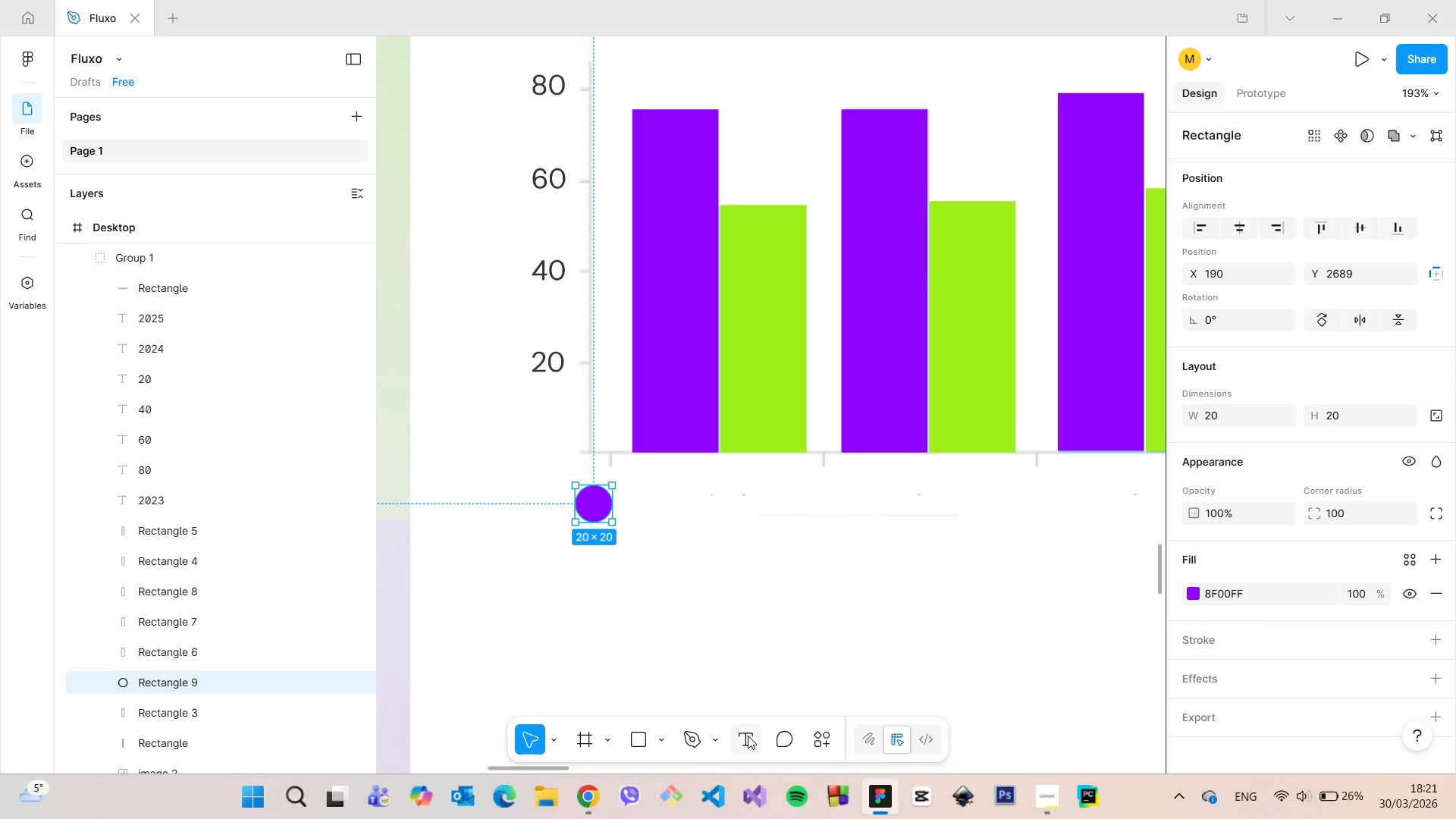 
left_click([748, 736])
 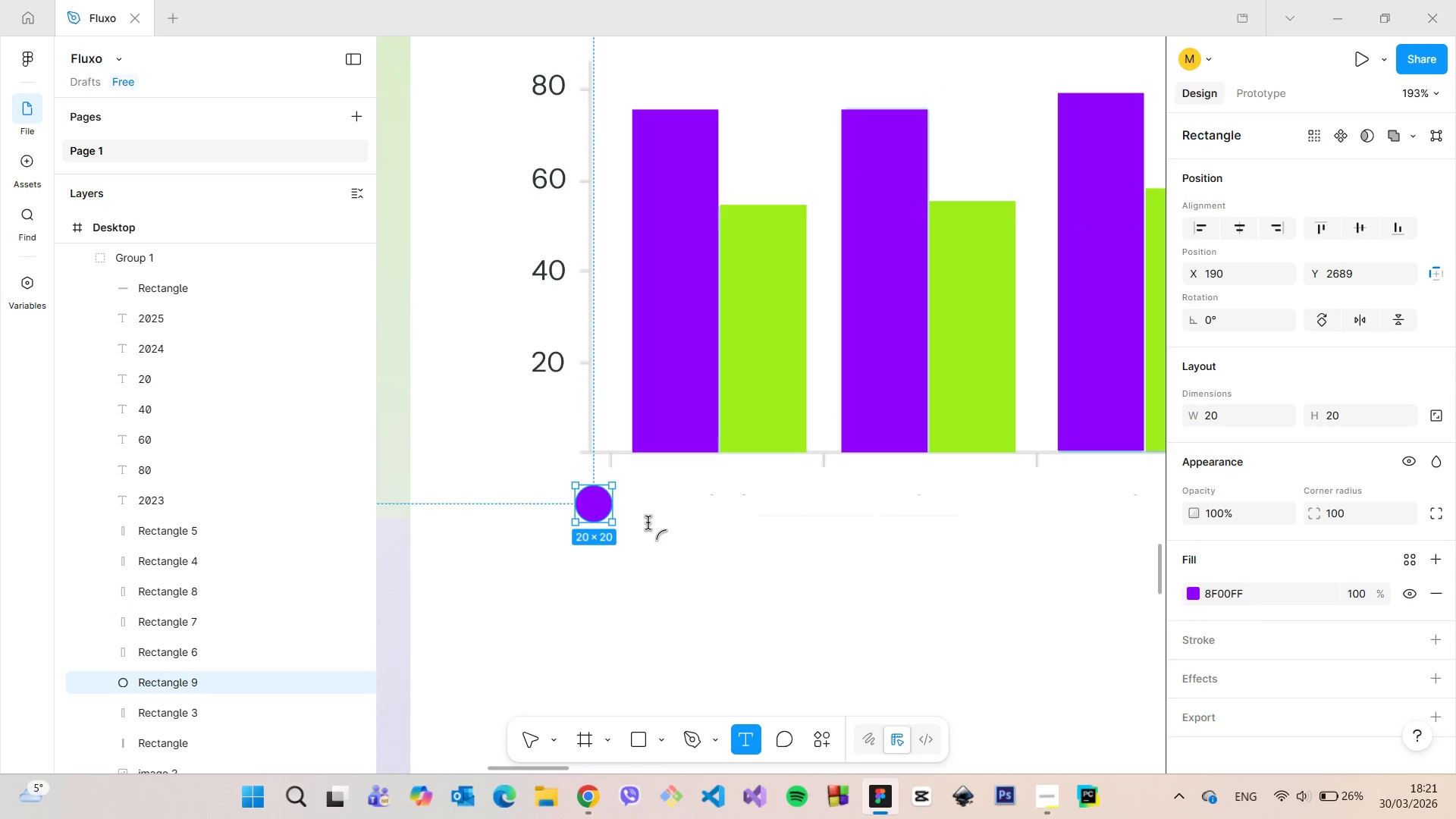 
left_click([643, 516])
 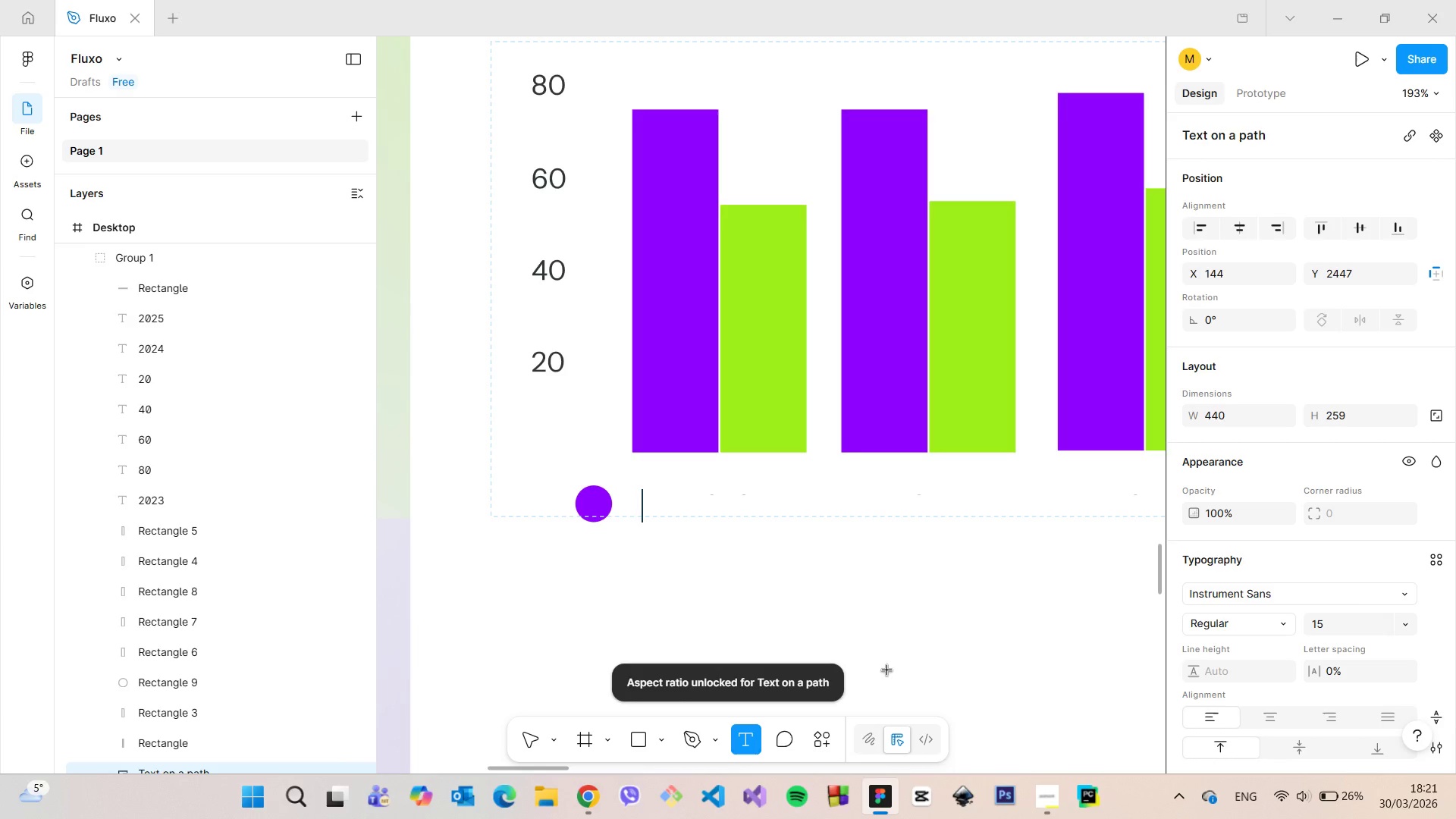 
key(Control+Z)
 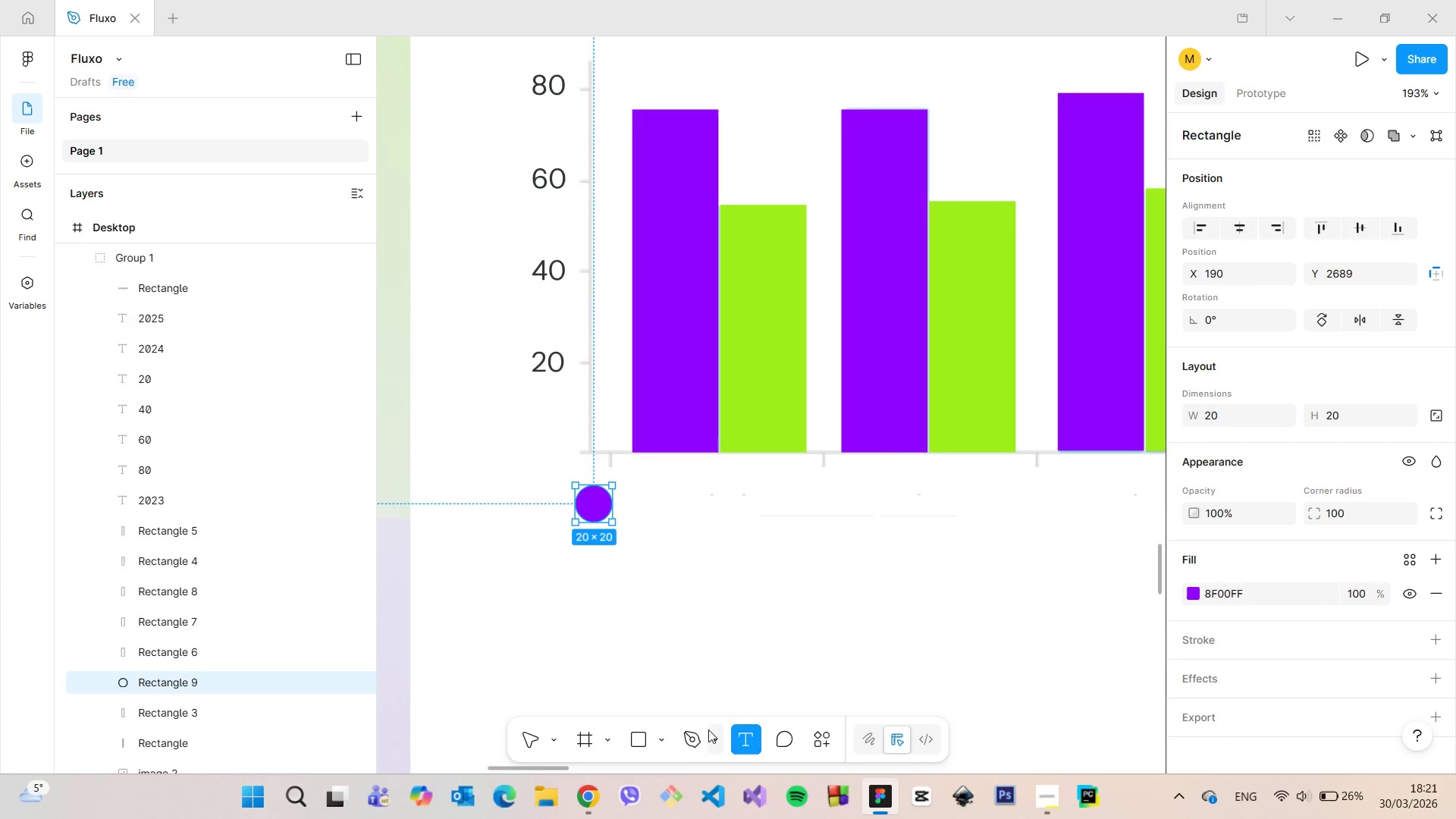 
left_click([682, 644])
 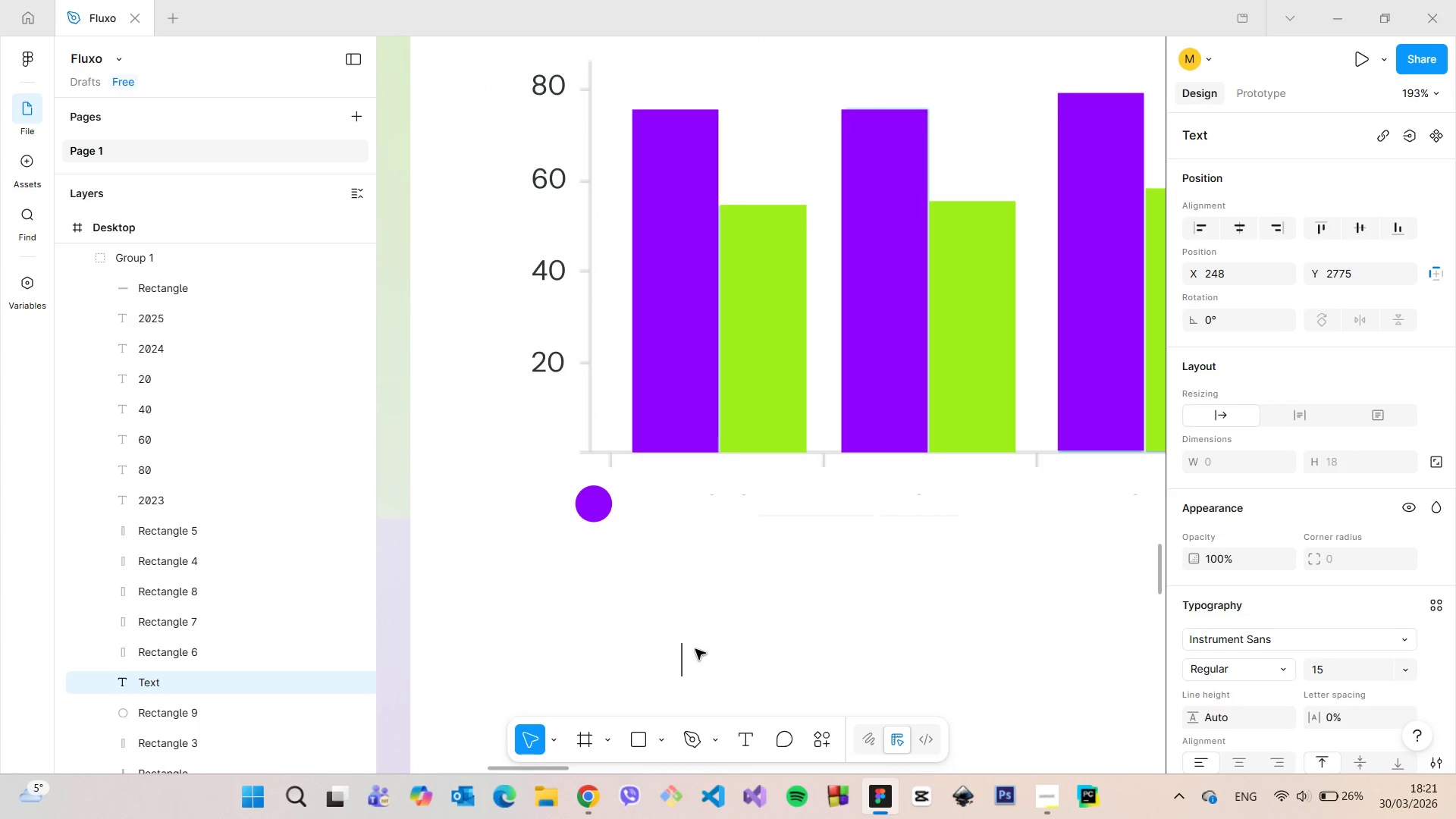 
type(new customers a)
key(Backspace)
 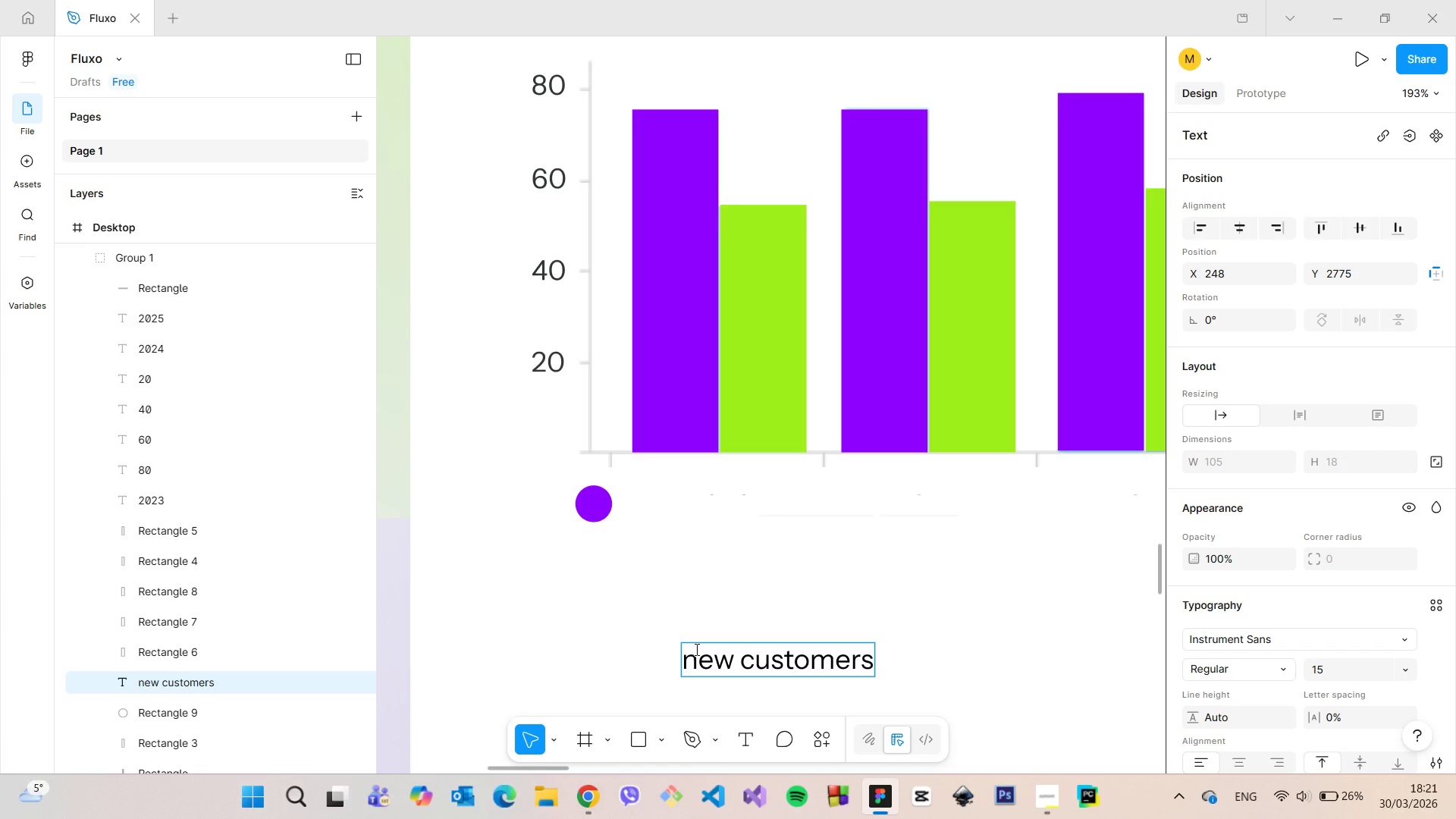 
left_click([695, 649])
 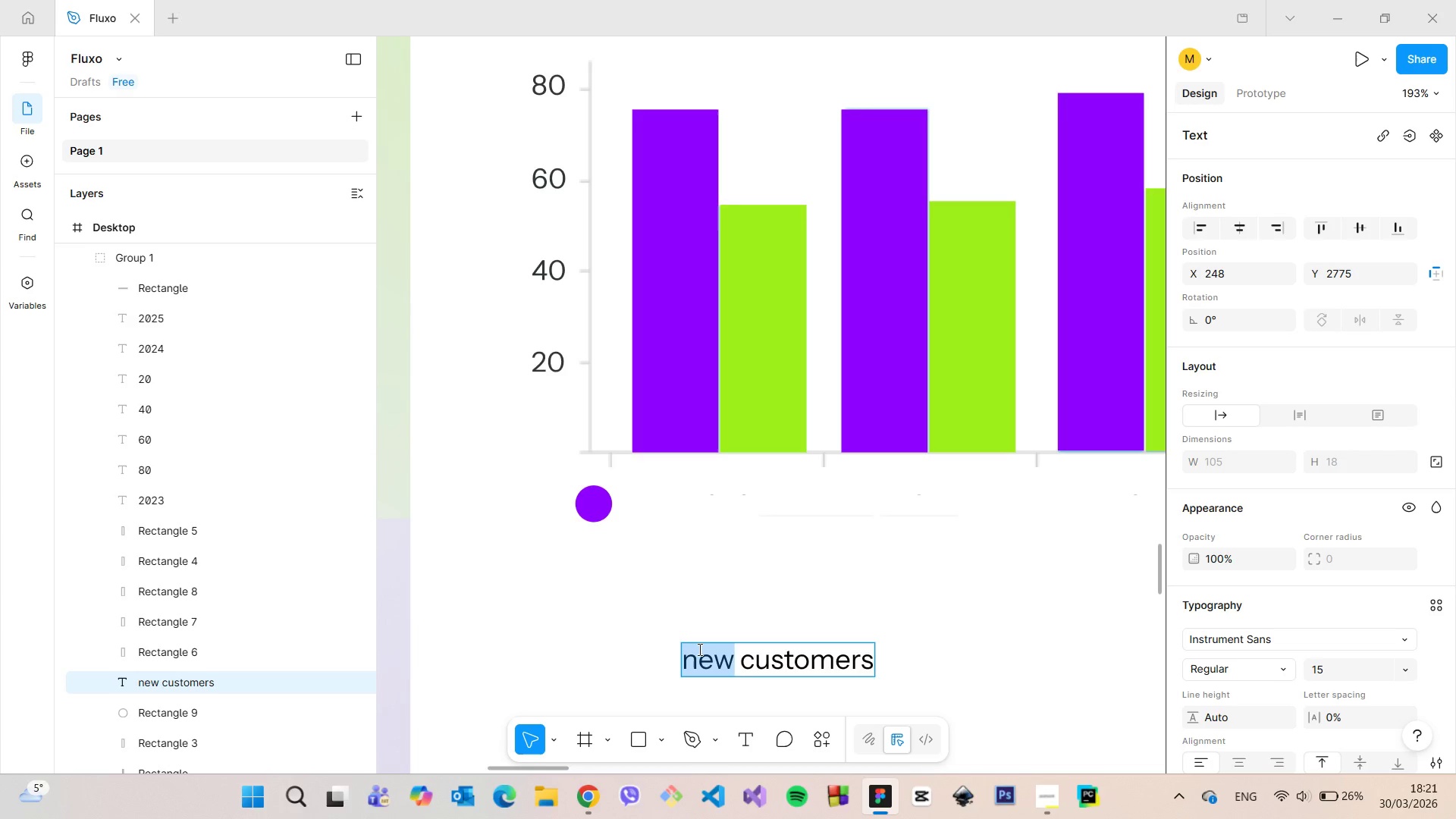 
triple_click([698, 649])
 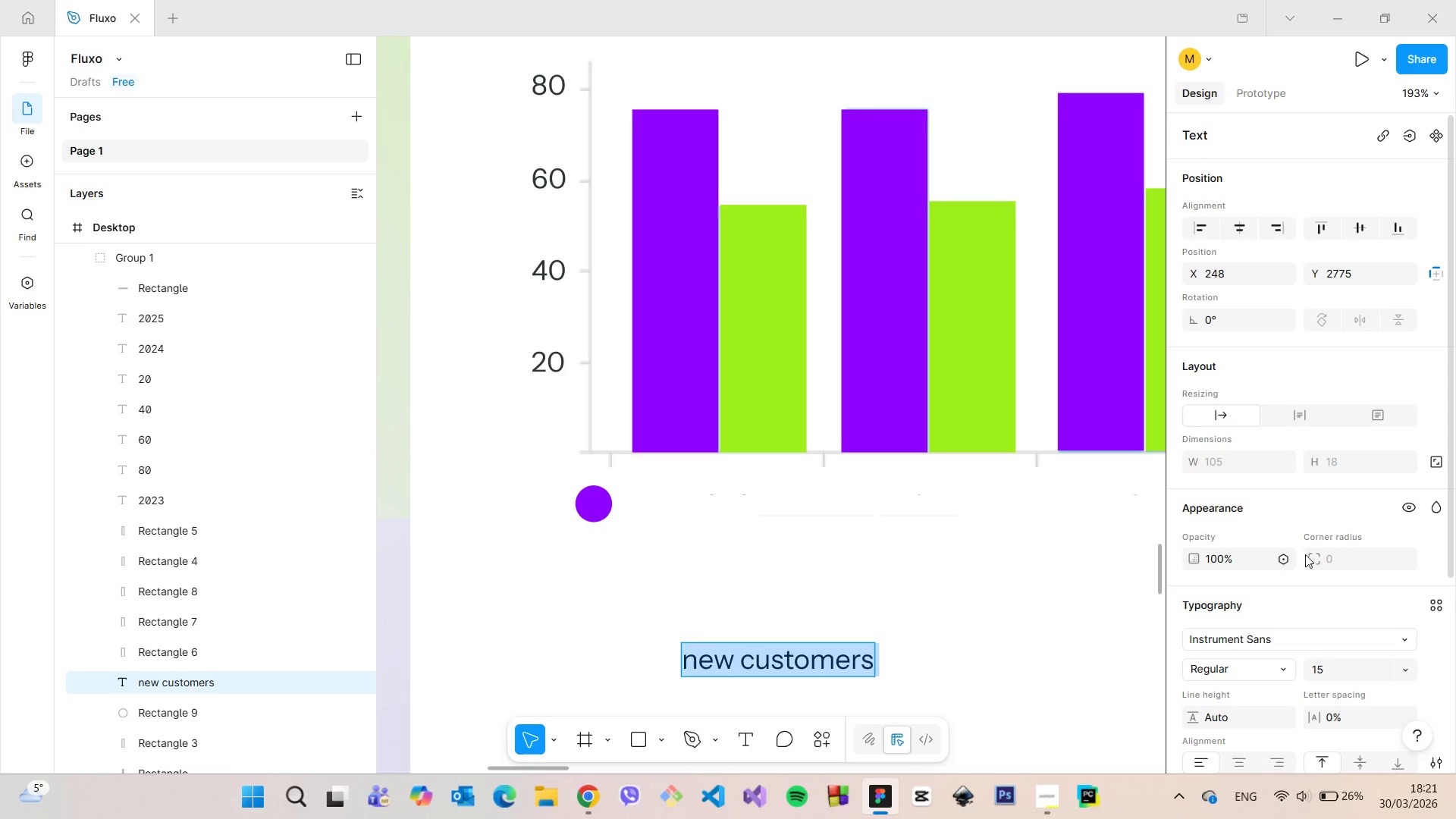 
scroll: coordinate [1315, 553], scroll_direction: down, amount: 3.0
 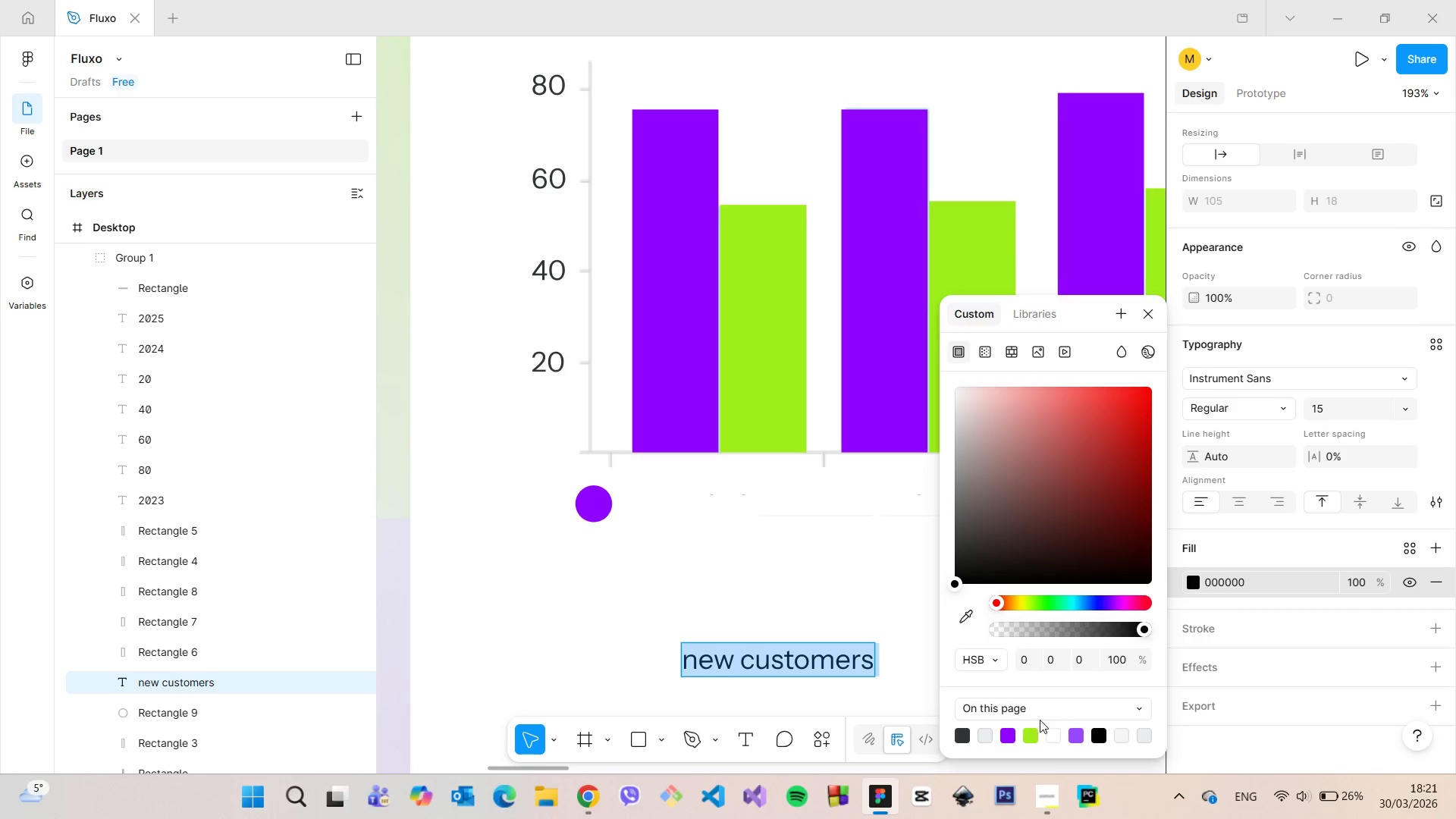 
left_click([956, 733])
 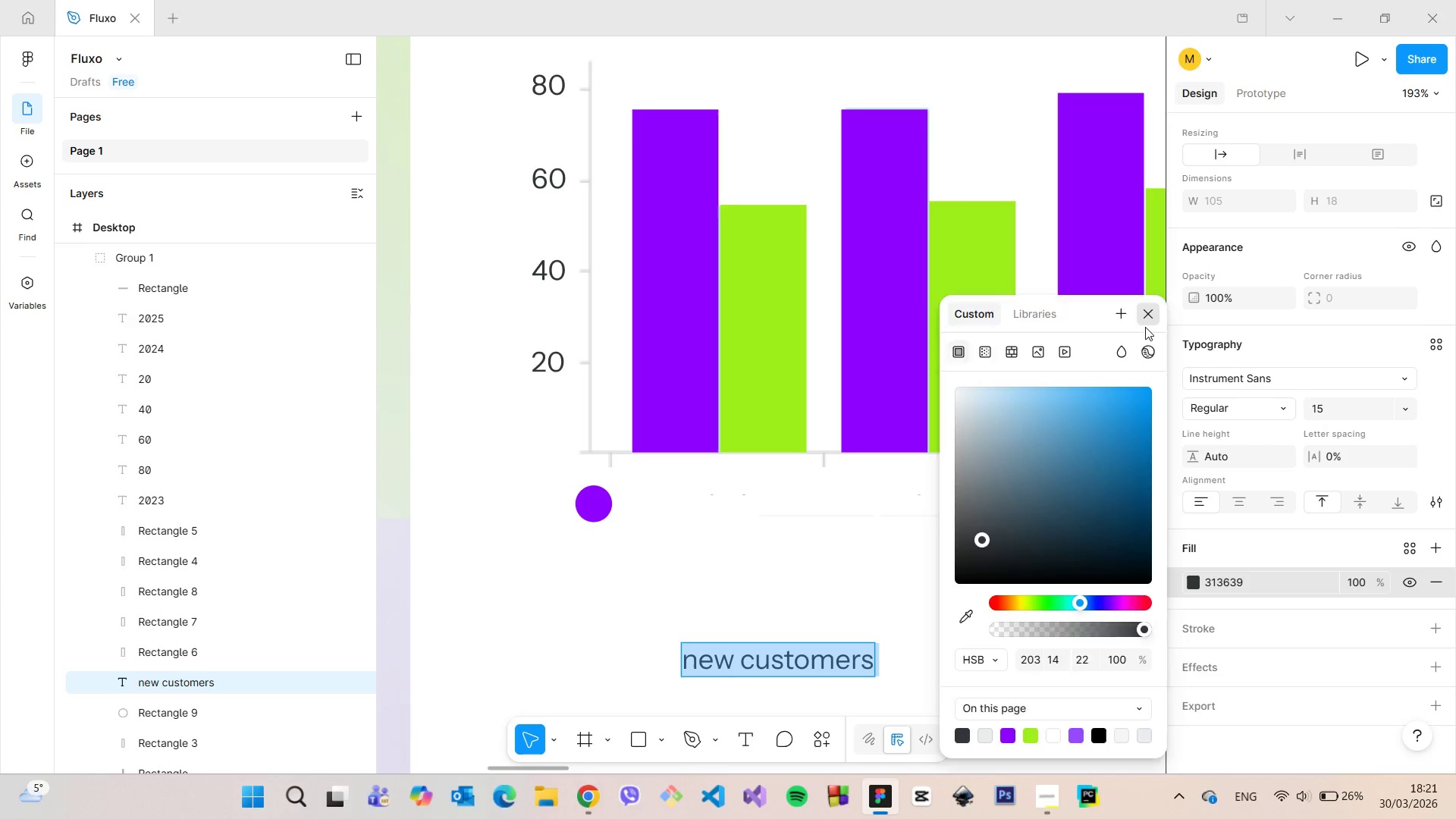 
double_click([1046, 567])
 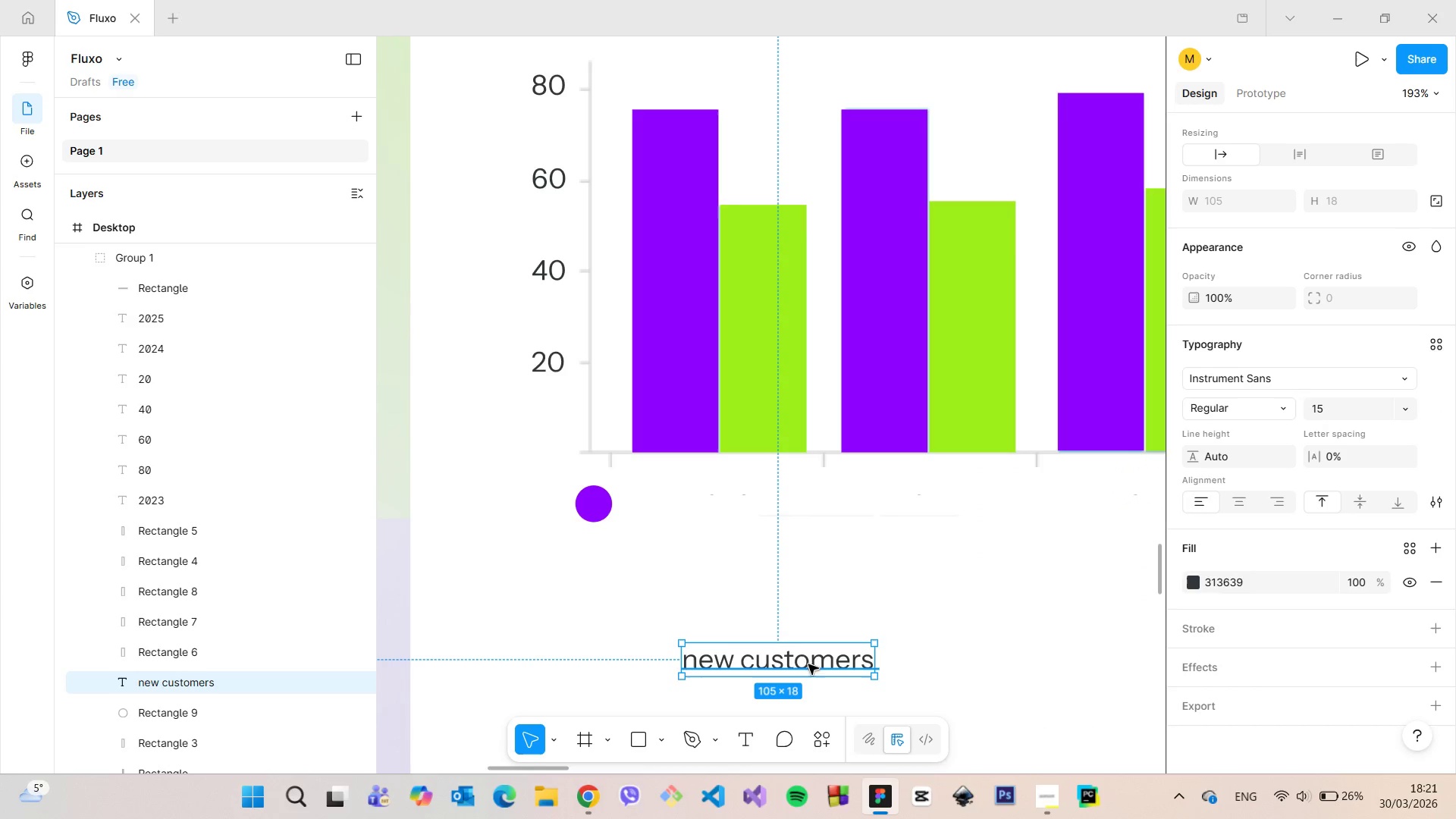 
left_click_drag(start_coordinate=[808, 664], to_coordinate=[749, 508])
 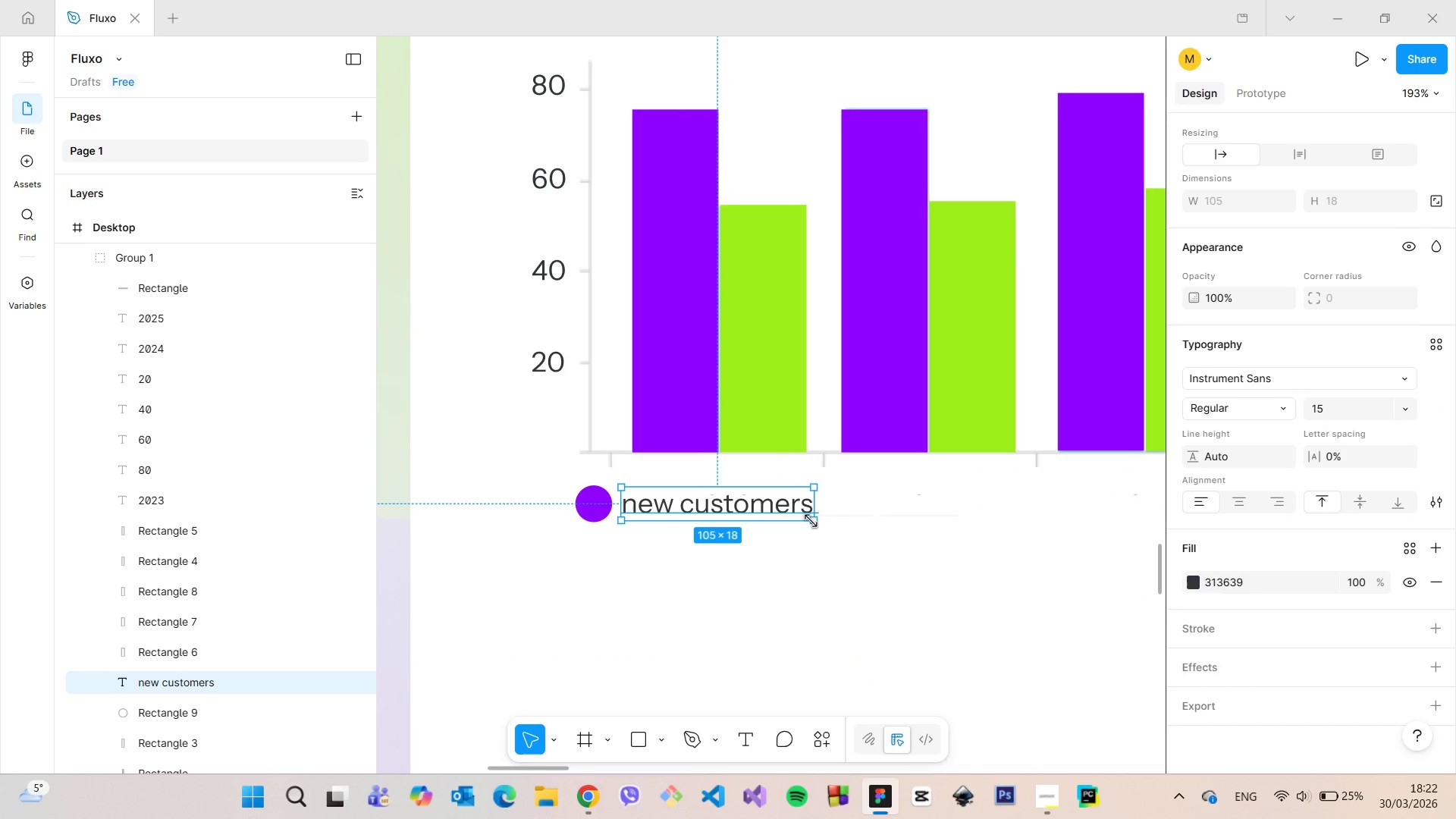 
left_click([811, 521])
 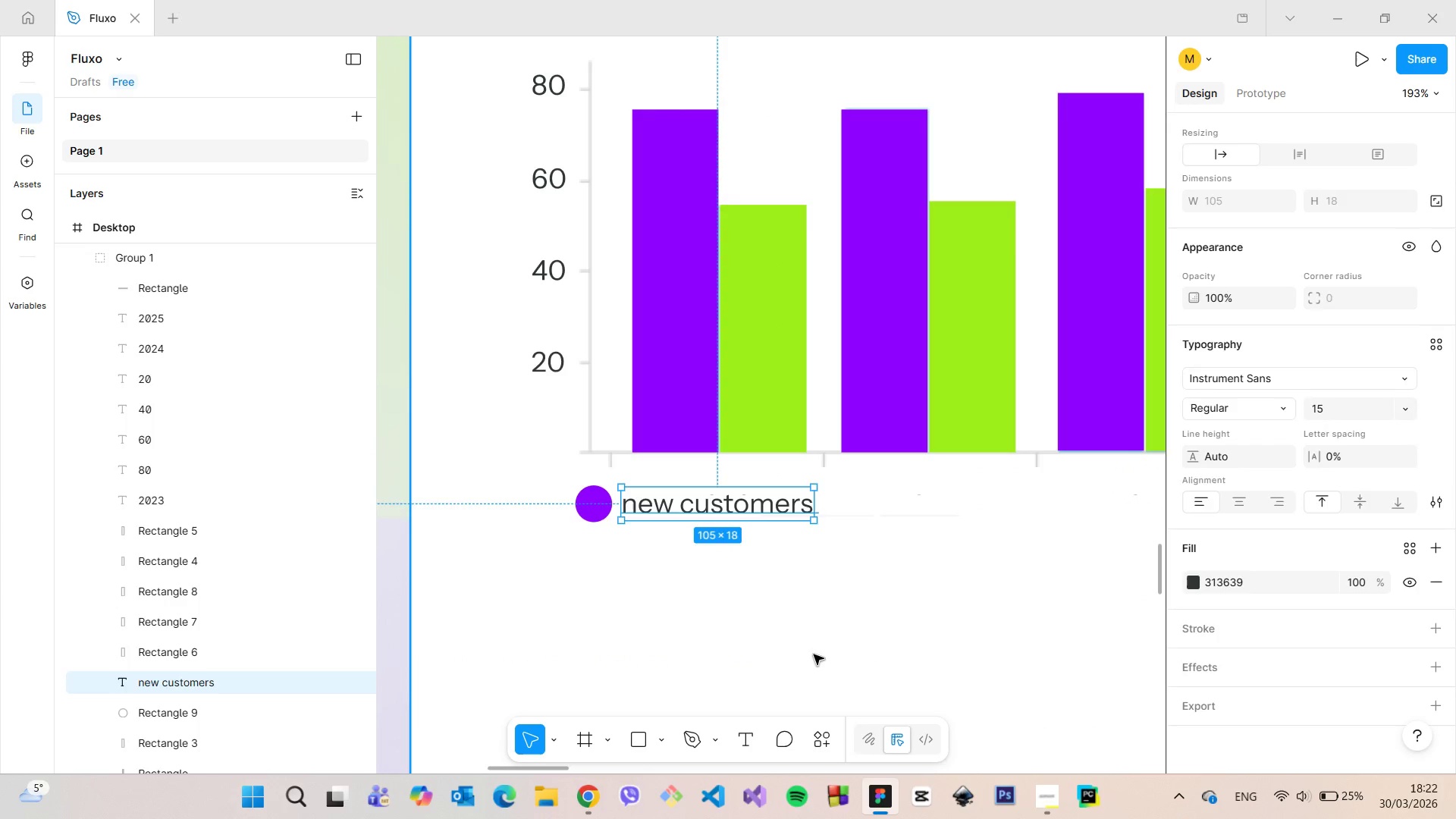 
left_click([814, 654])
 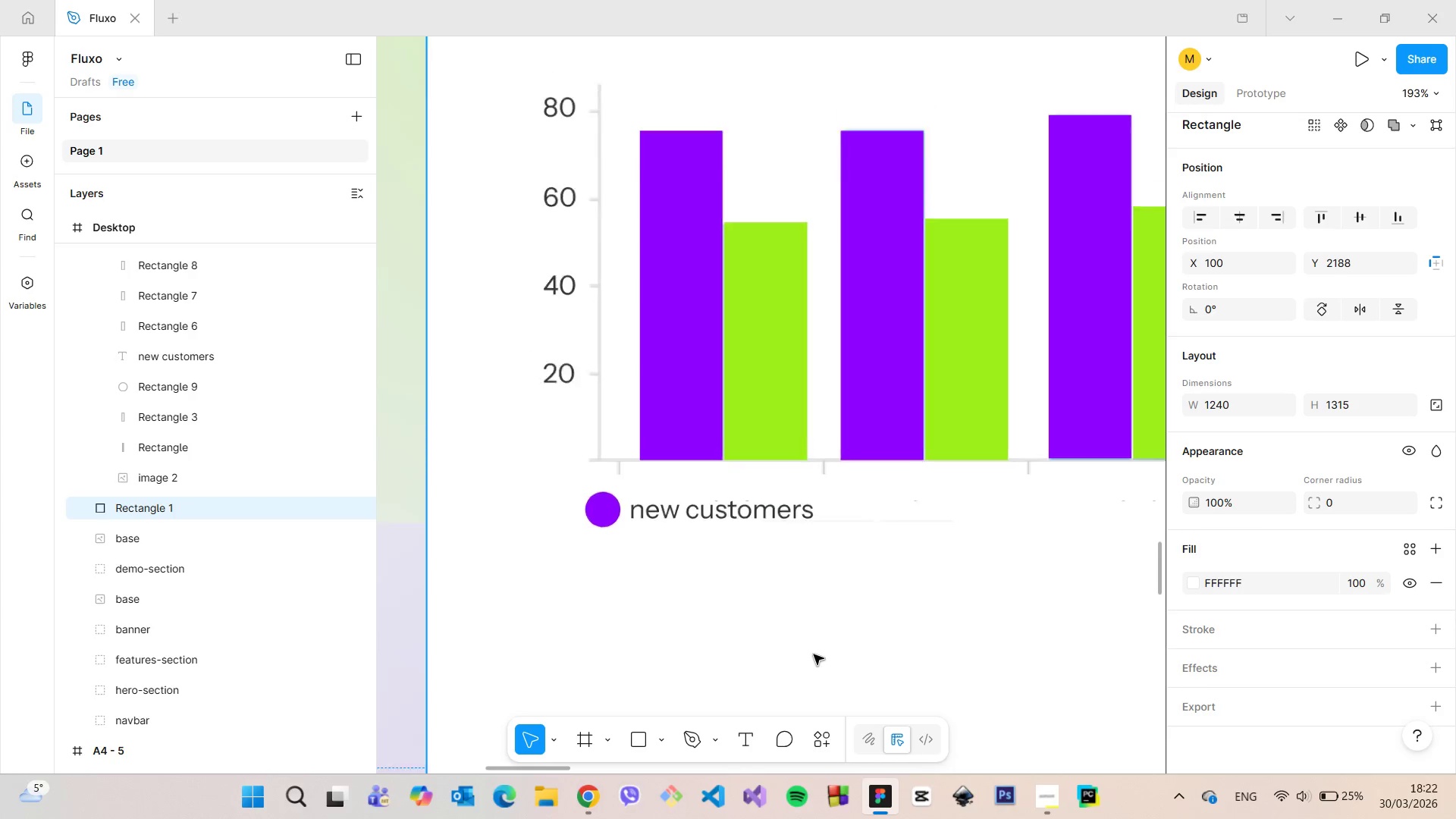 
scroll: coordinate [814, 654], scroll_direction: down, amount: 5.0
 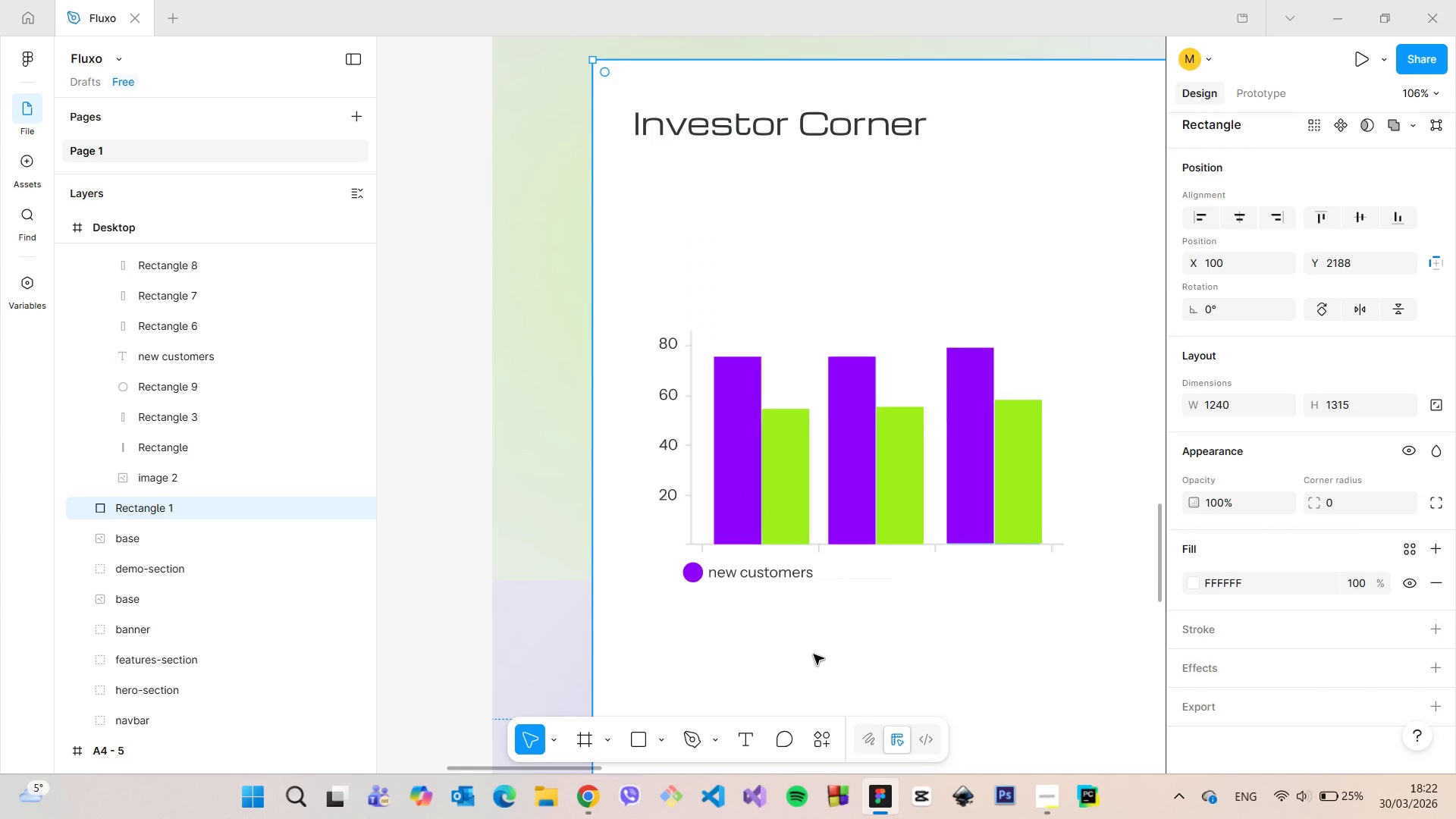 
scroll: coordinate [910, 638], scroll_direction: up, amount: 2.0
 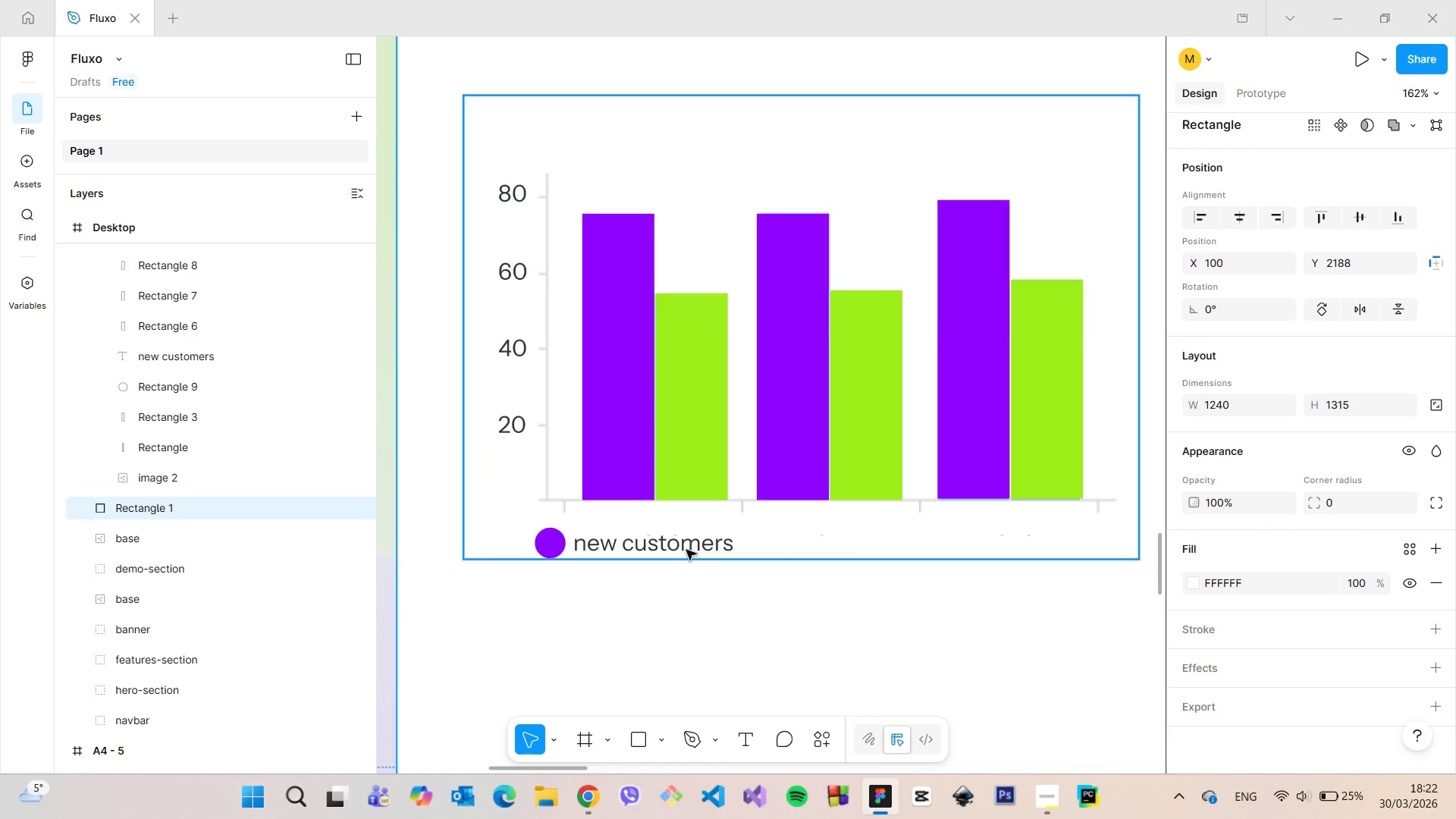 
left_click([684, 548])
 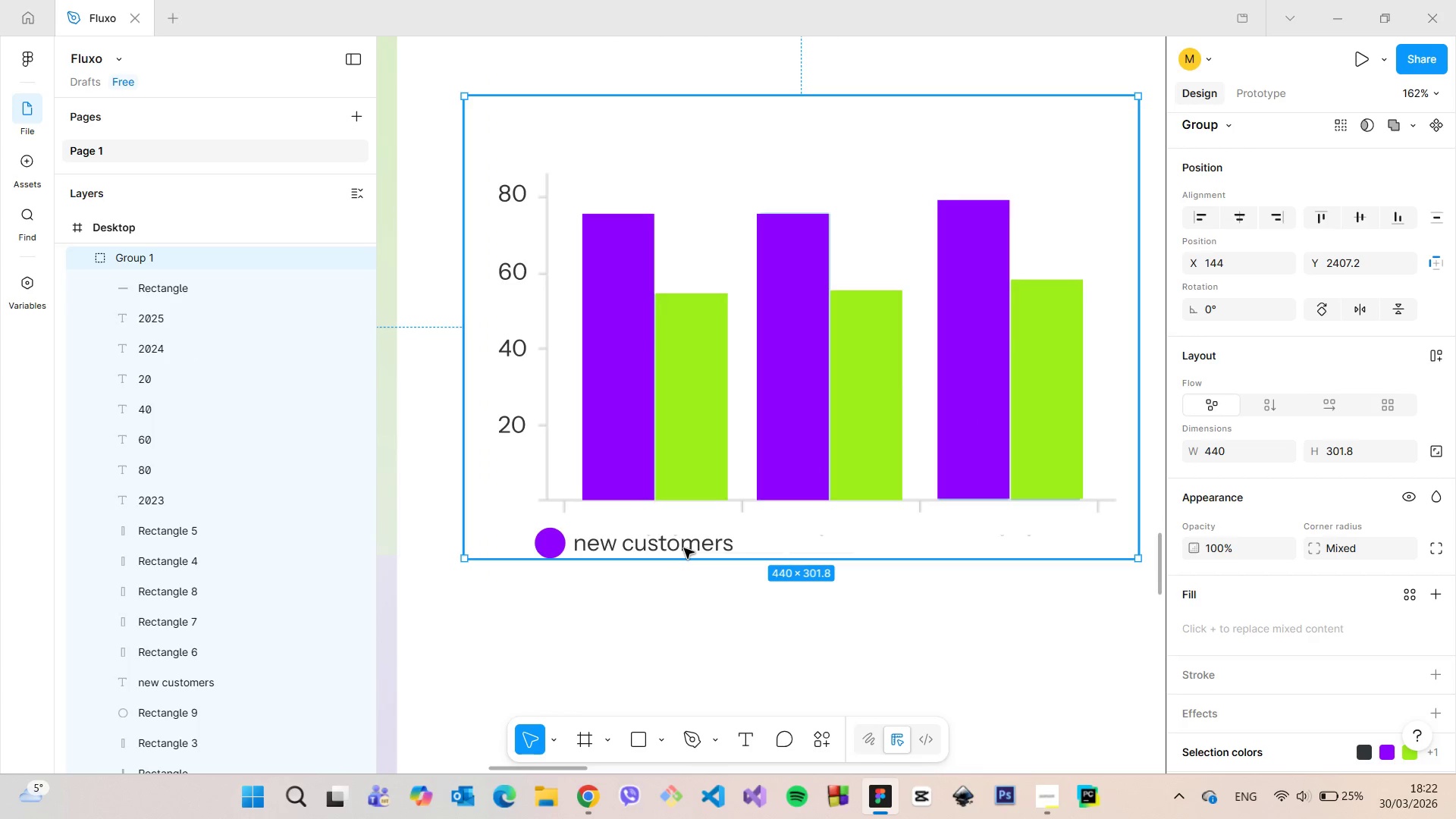 
double_click([684, 548])
 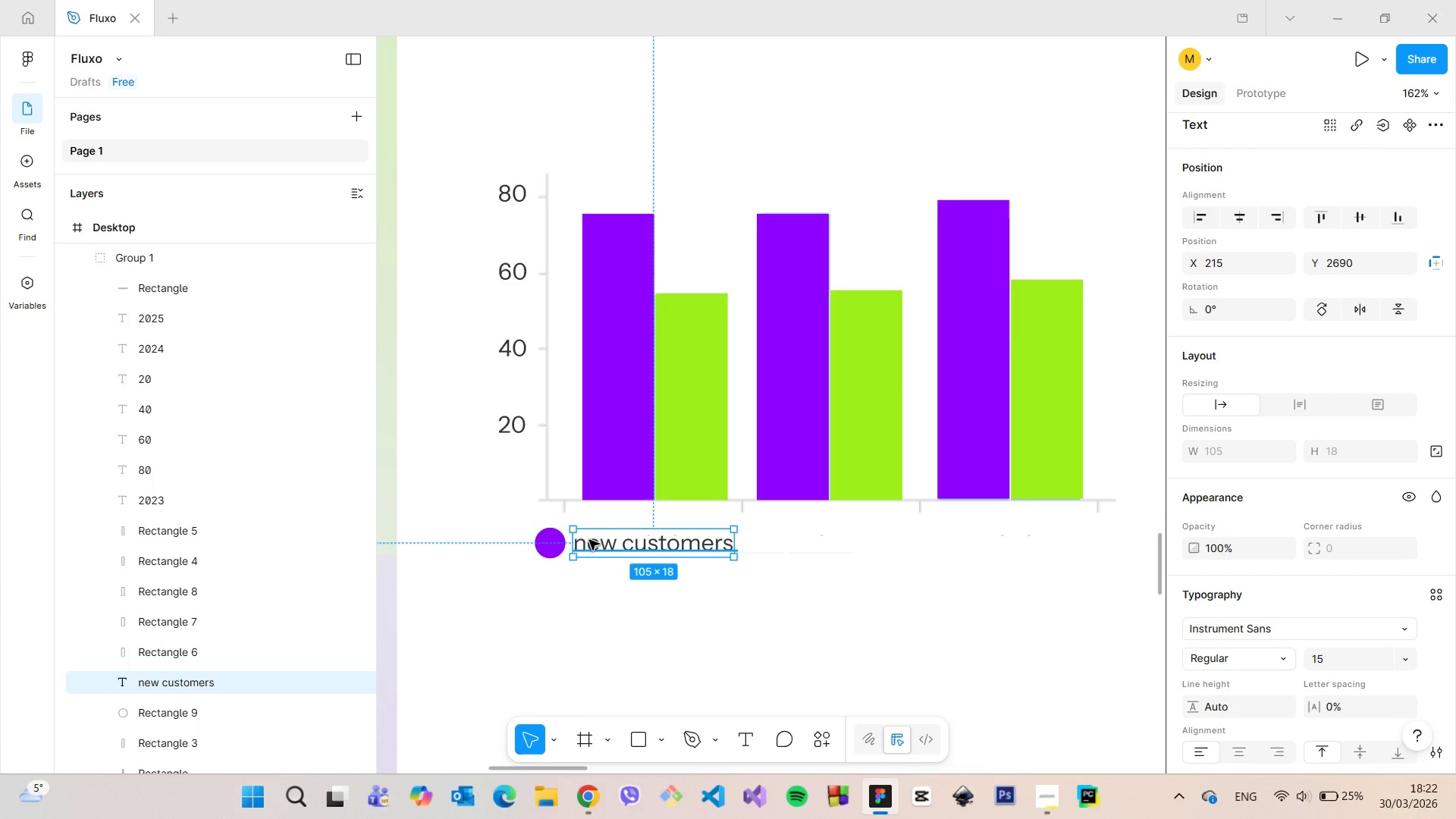 
hold_key(key=ShiftLeft, duration=0.62)
left_click([556, 540])
 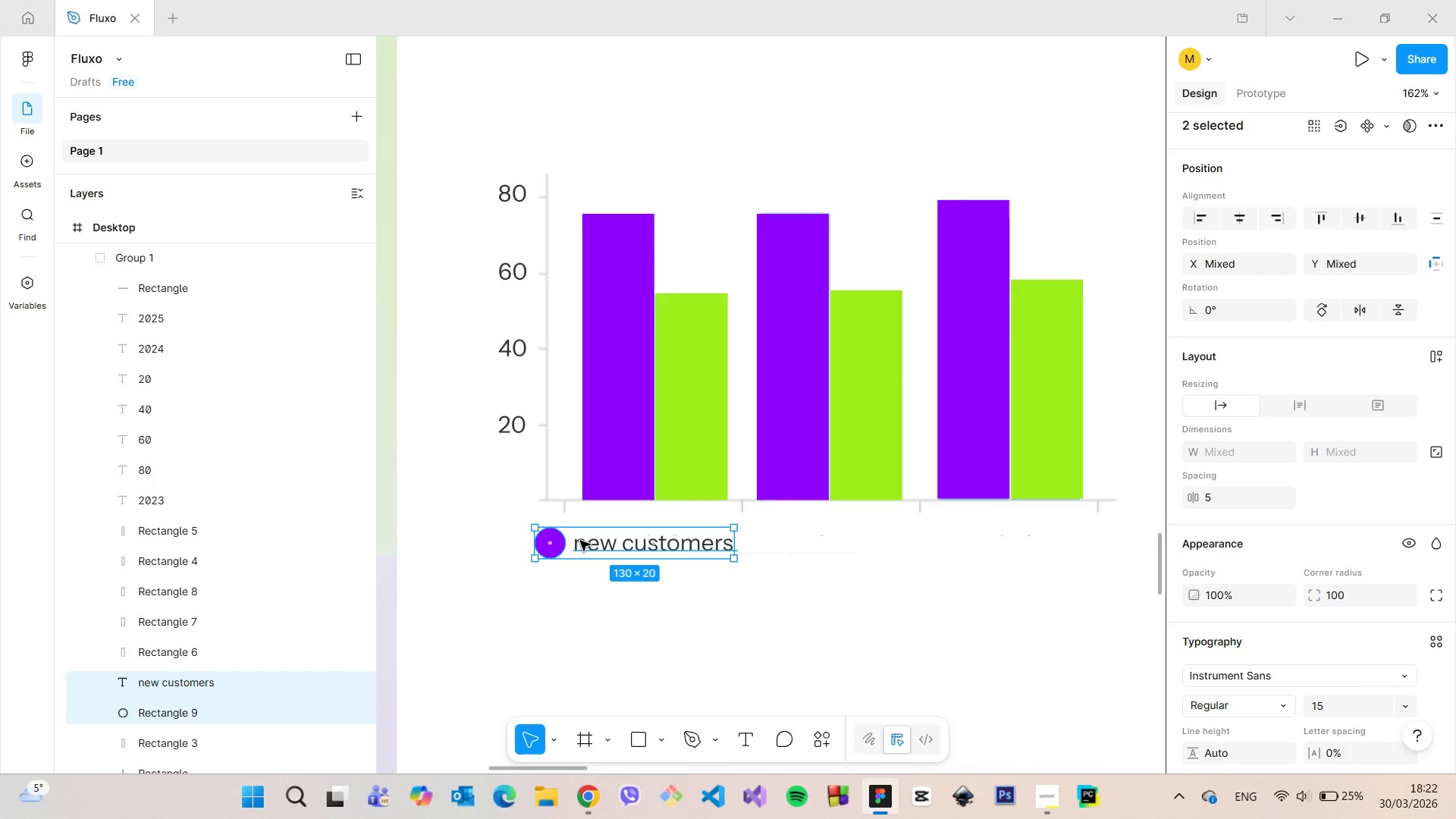 
left_click_drag(start_coordinate=[580, 541], to_coordinate=[821, 538])
 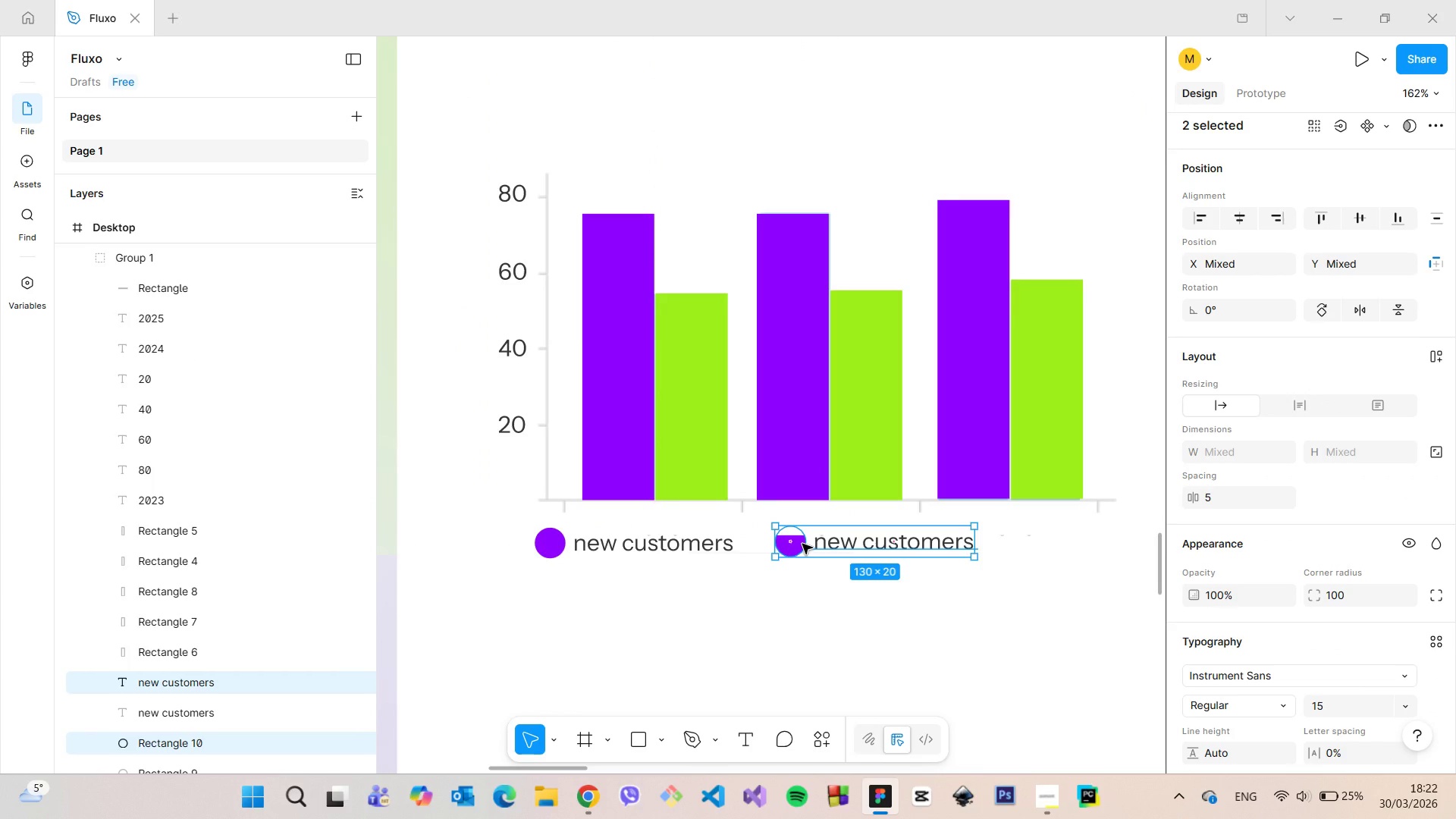 
hold_key(key=AltLeft, duration=1.5)
 